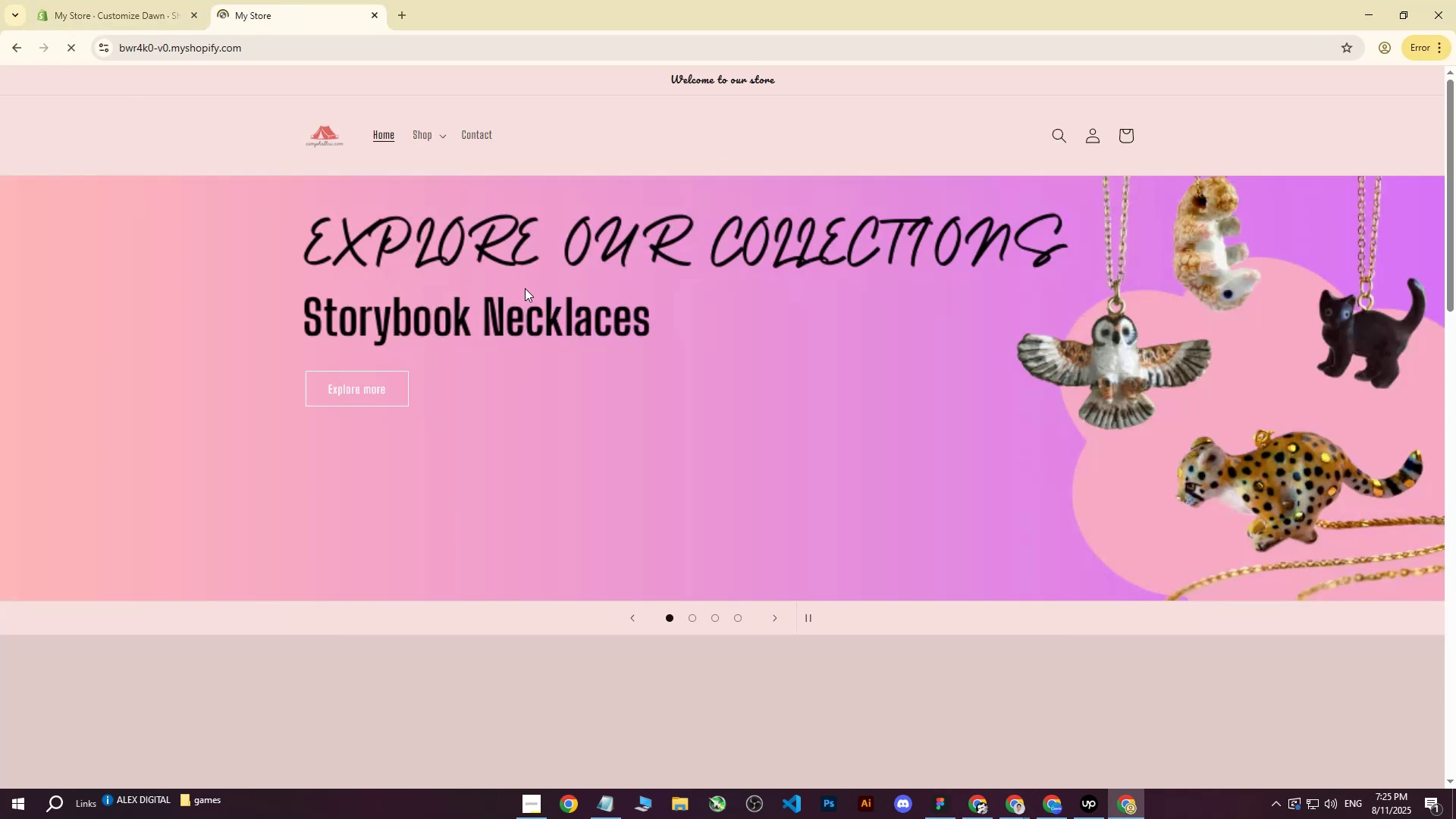 
scroll: coordinate [596, 391], scroll_direction: down, amount: 13.0
 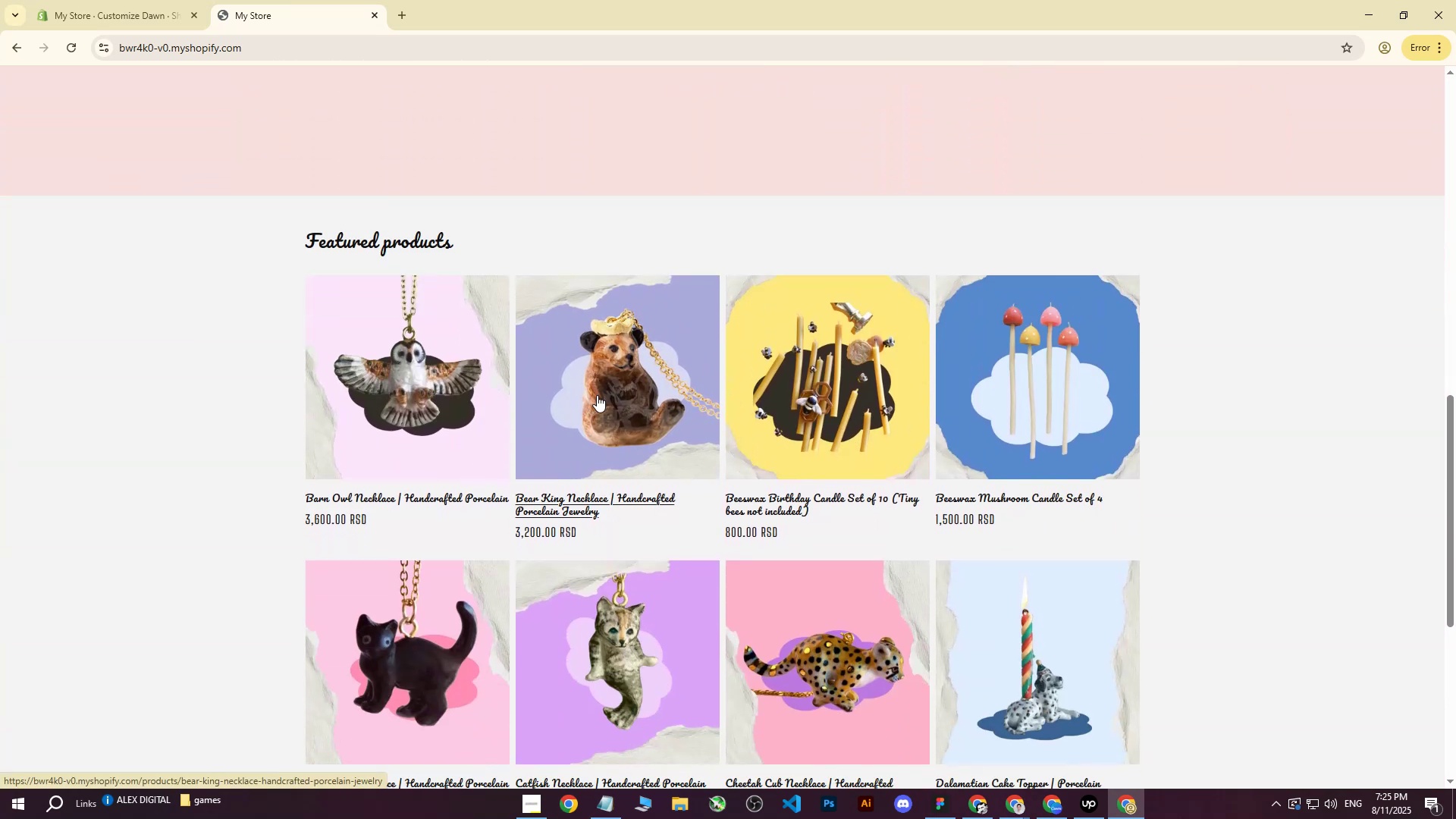 
scroll: coordinate [610, 402], scroll_direction: up, amount: 9.0
 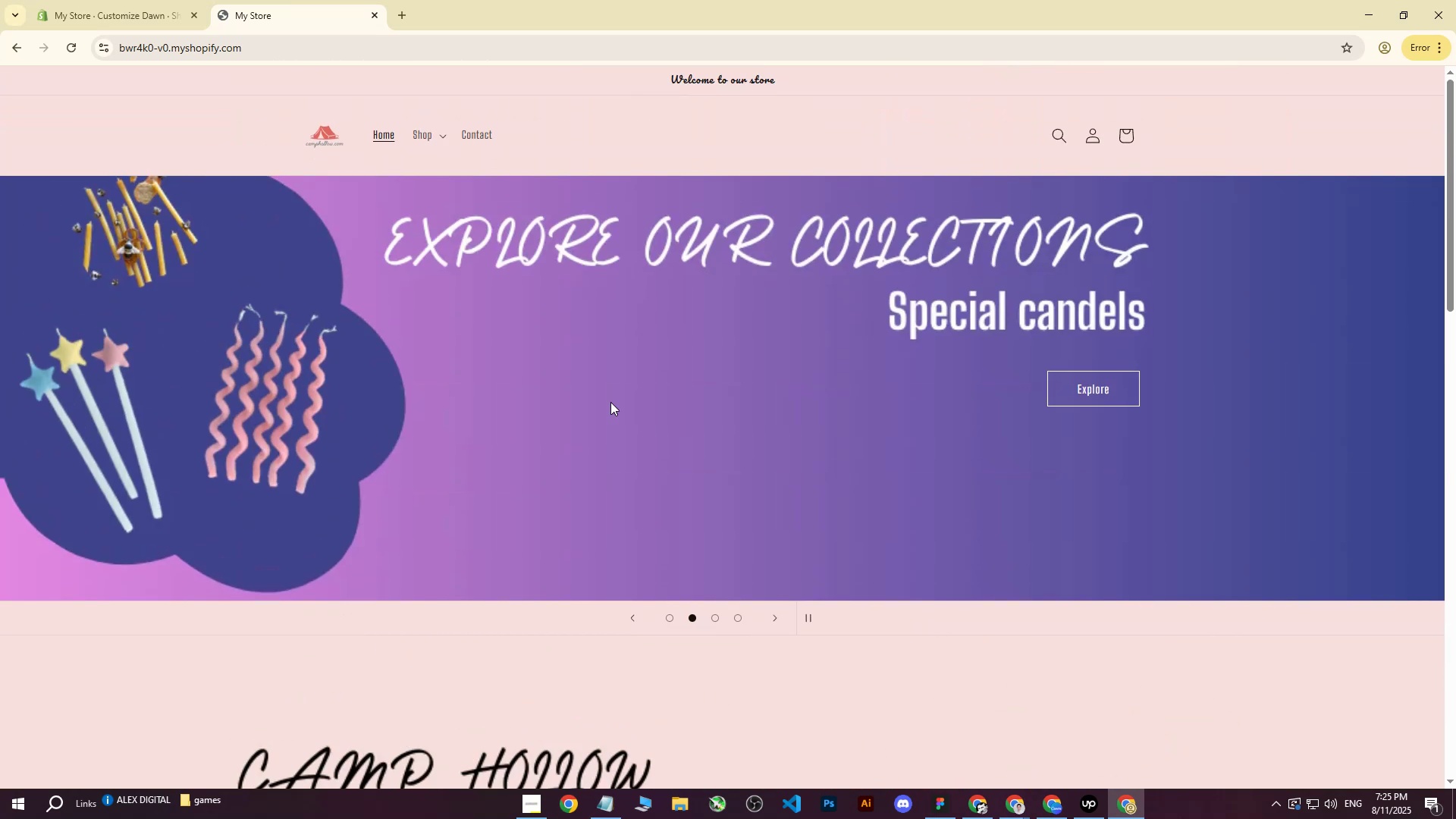 
scroll: coordinate [937, 385], scroll_direction: down, amount: 17.0
 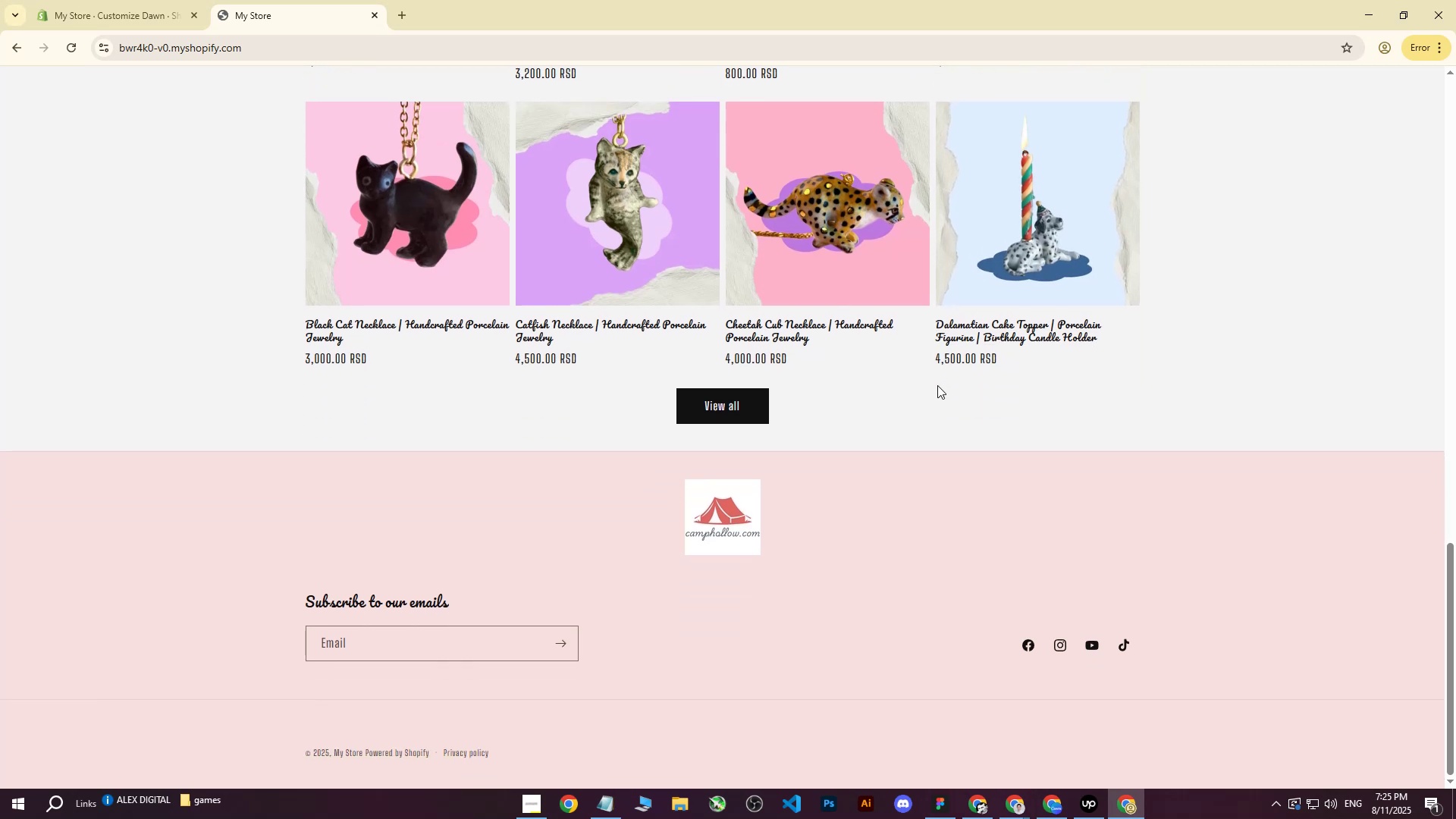 
scroll: coordinate [907, 394], scroll_direction: up, amount: 11.0
 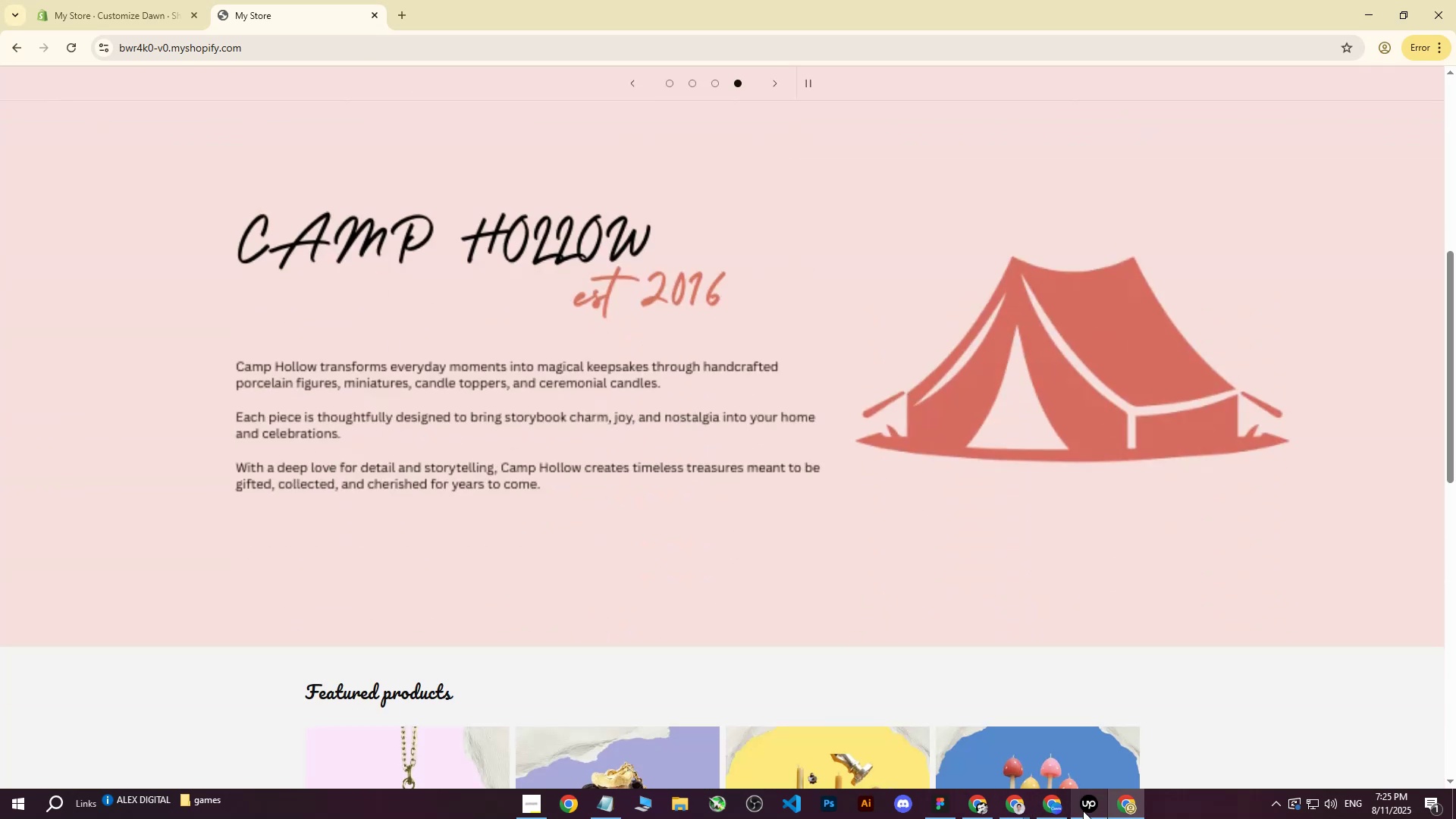 
left_click([1036, 811])
 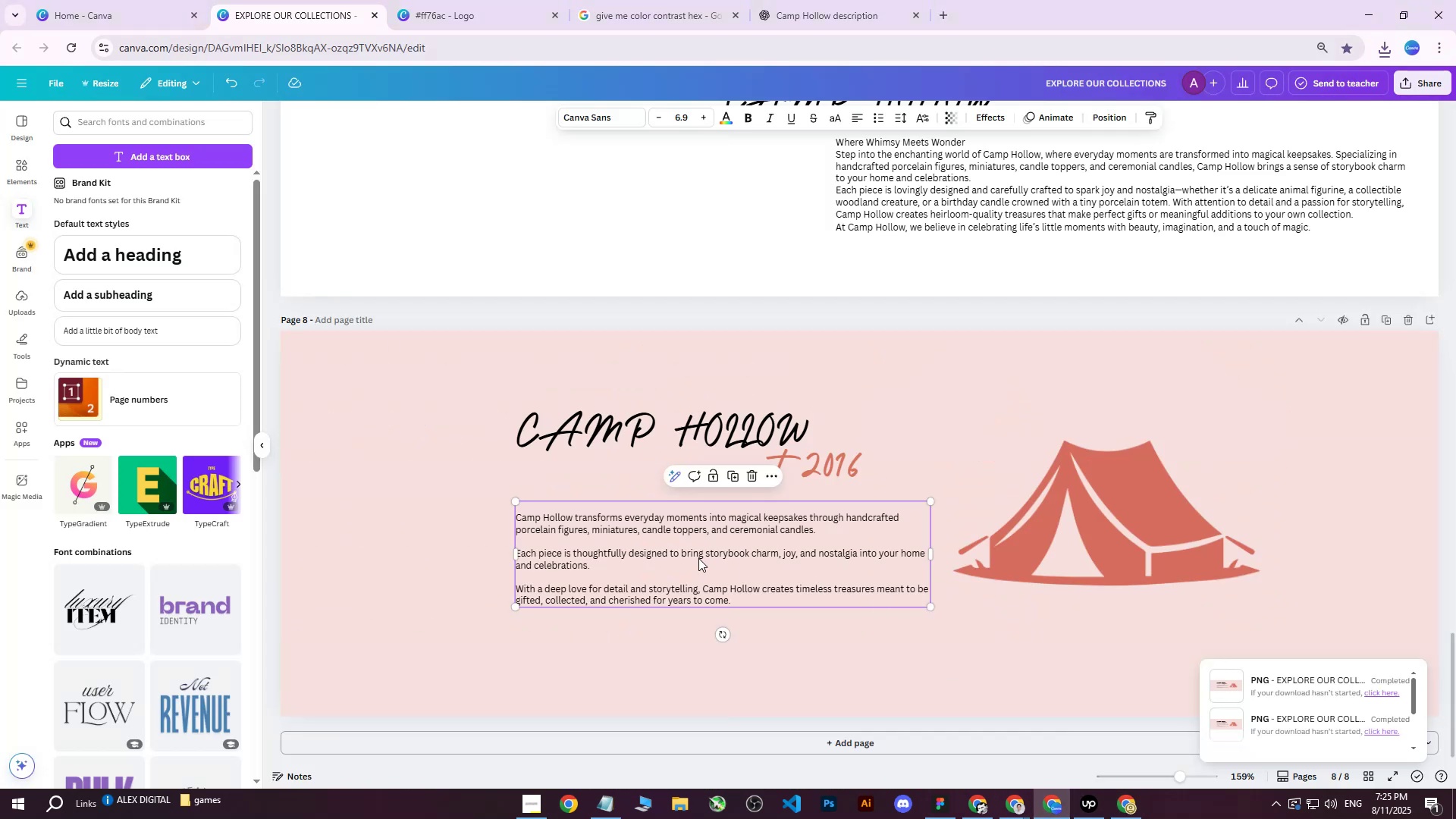 
left_click([697, 558])
 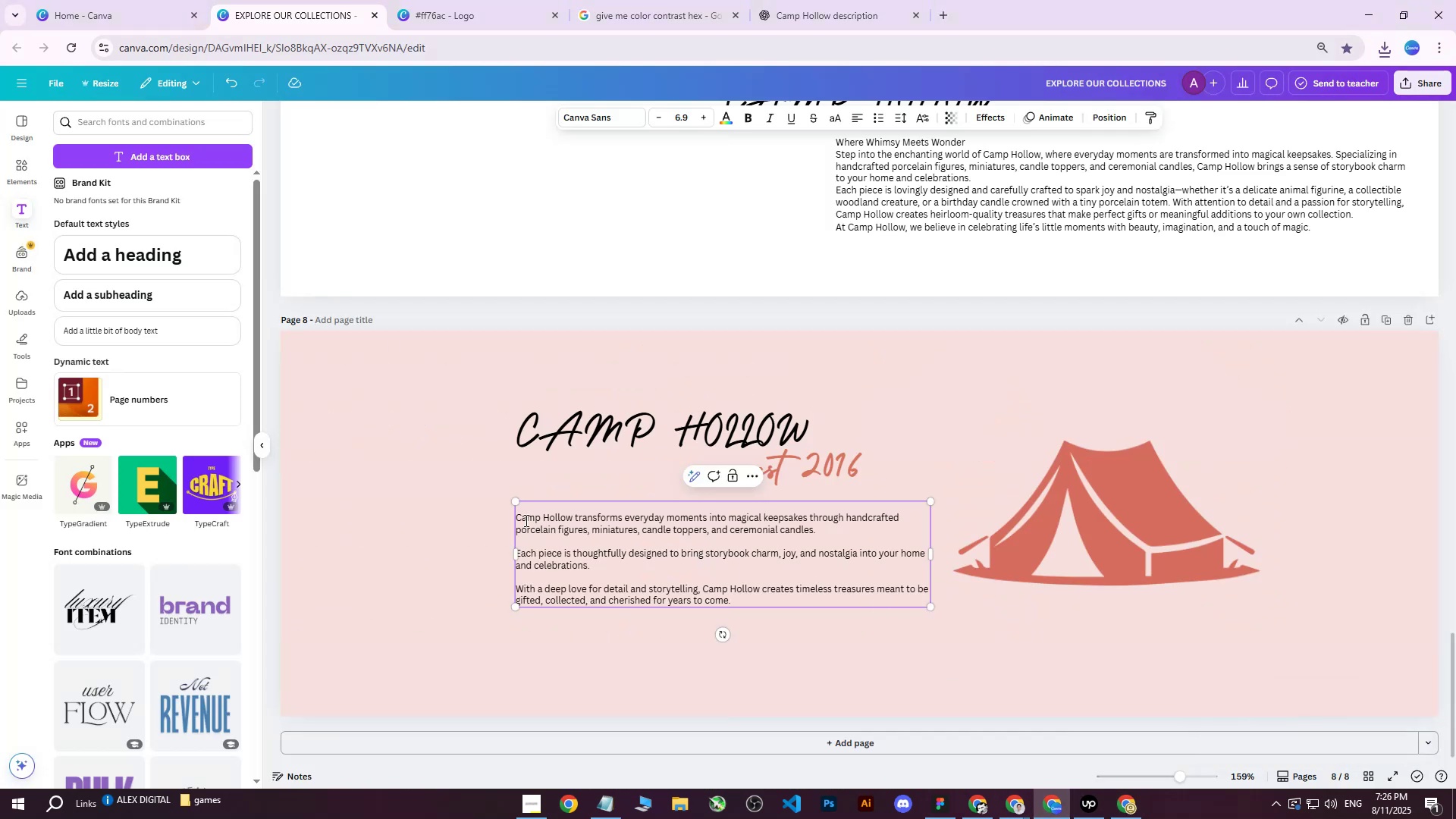 
left_click_drag(start_coordinate=[516, 516], to_coordinate=[800, 603])
 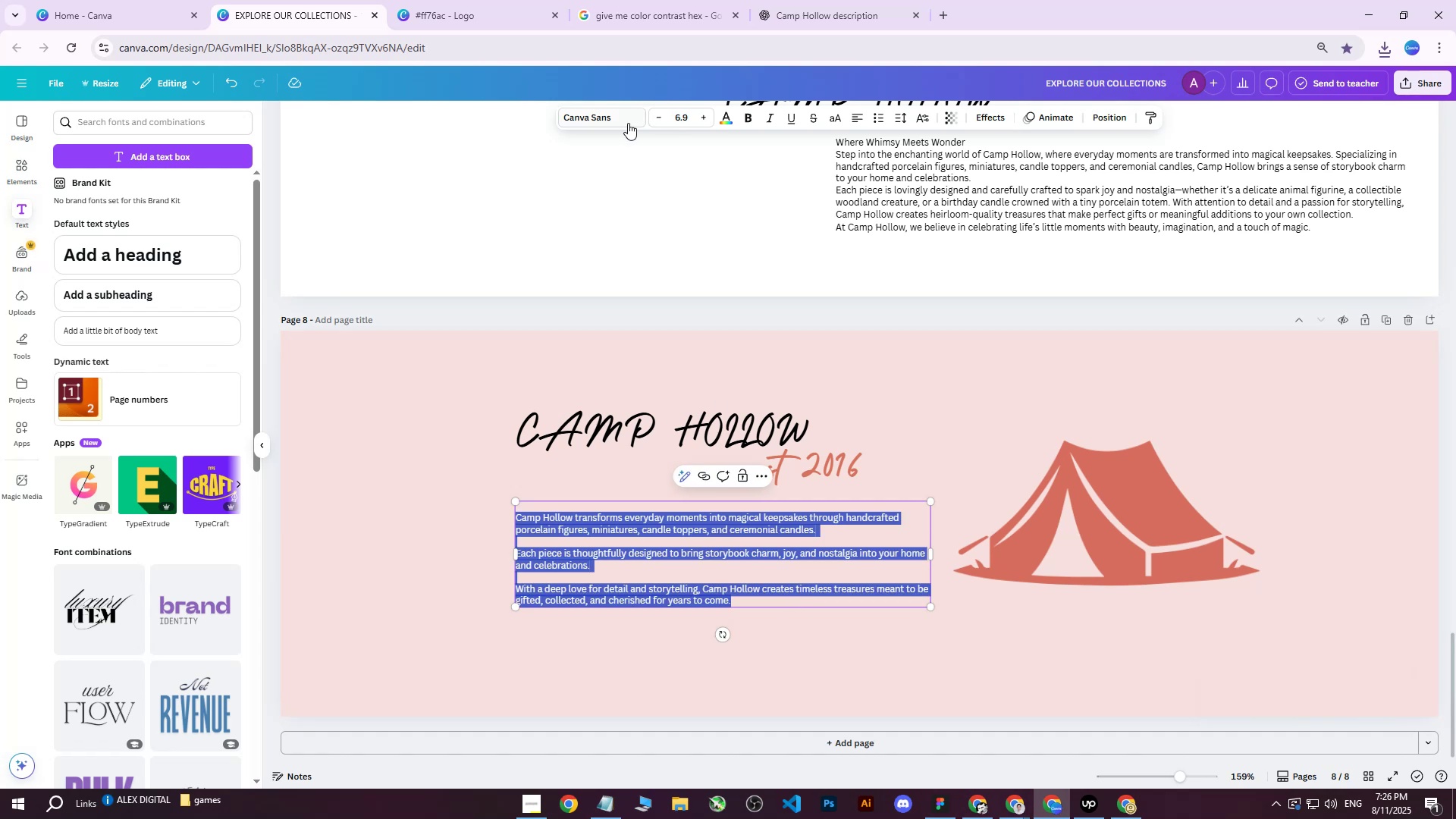 
left_click([625, 124])
 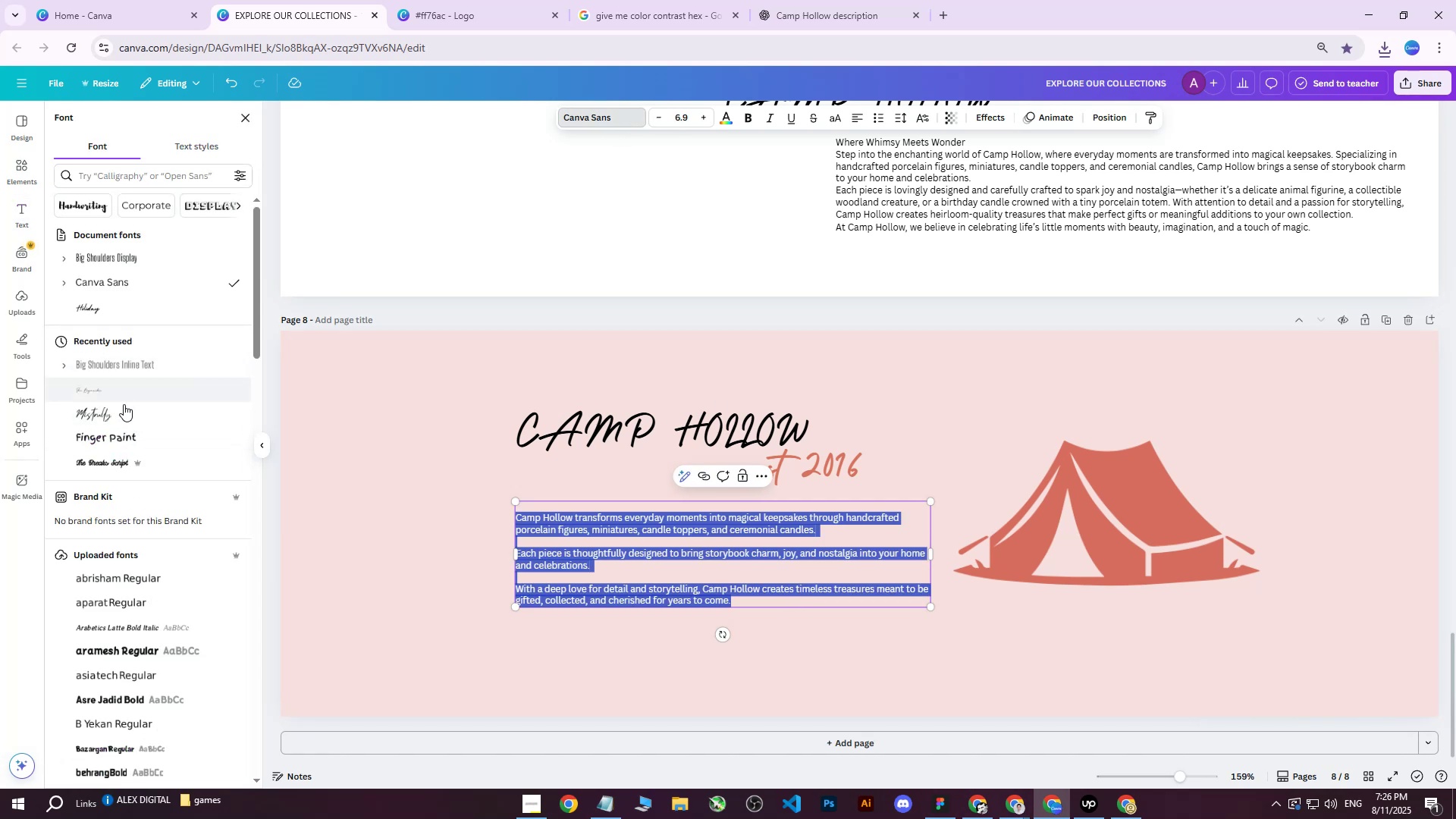 
left_click([136, 367])
 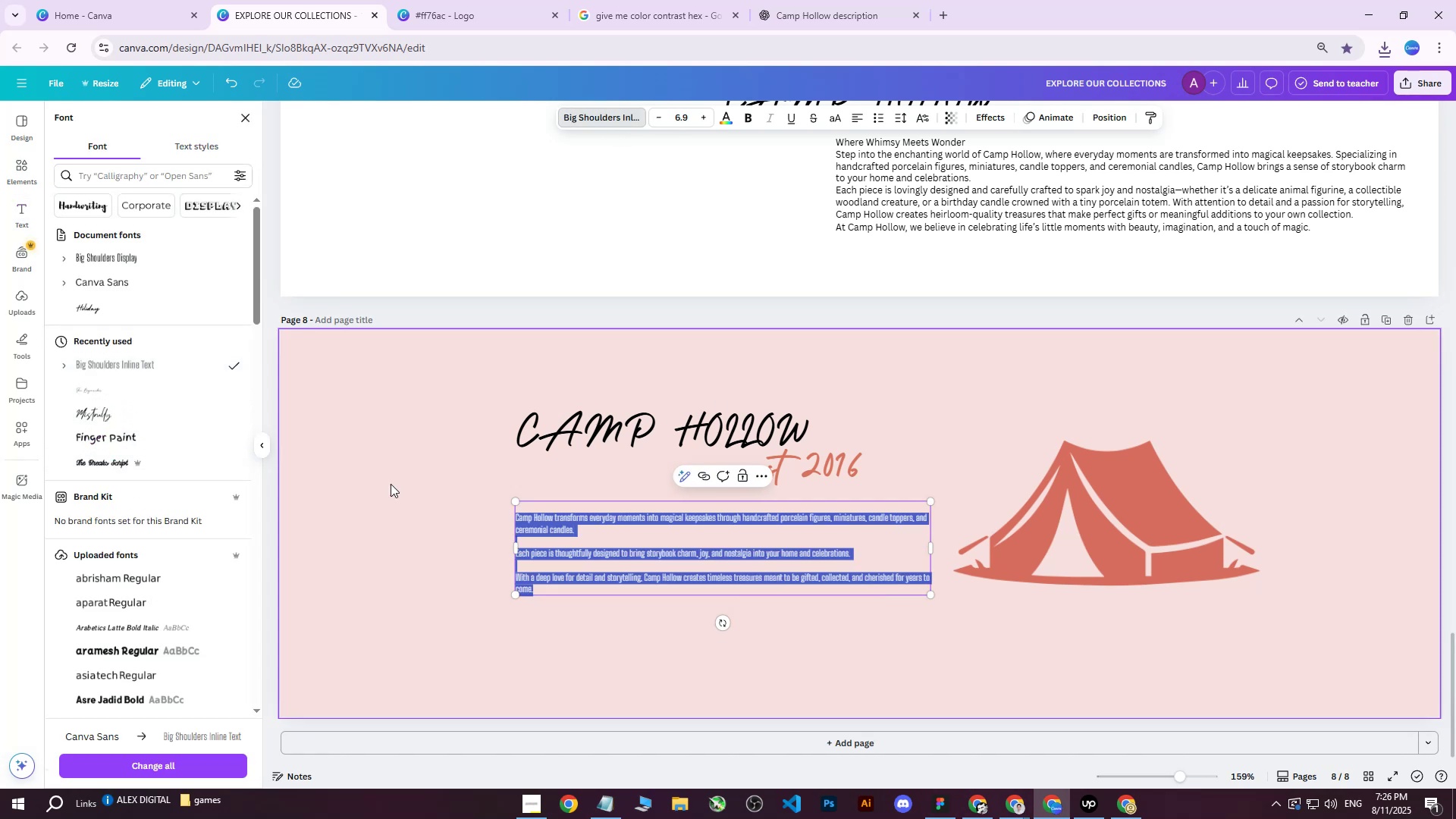 
left_click([664, 579])
 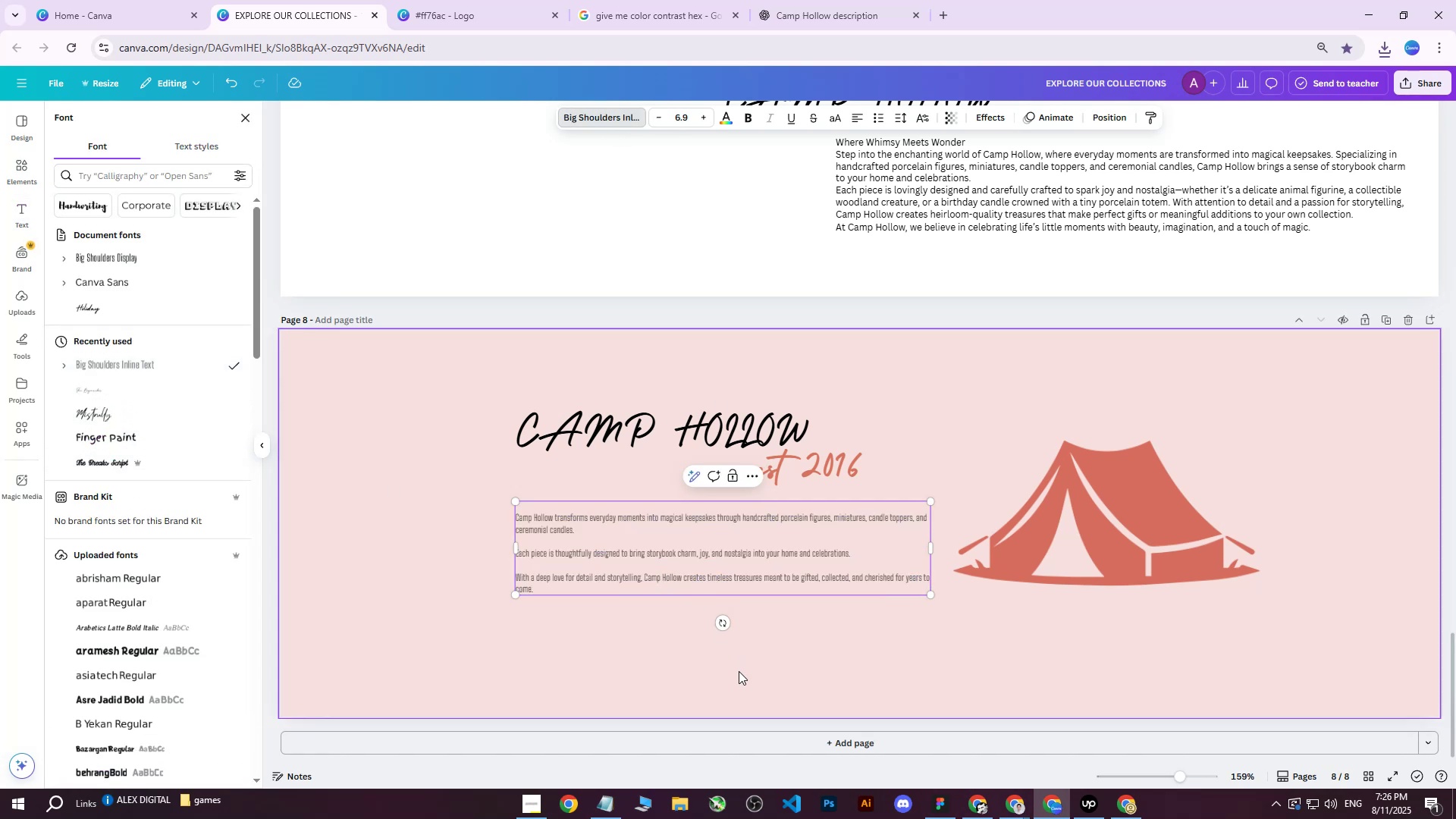 
left_click([739, 671])
 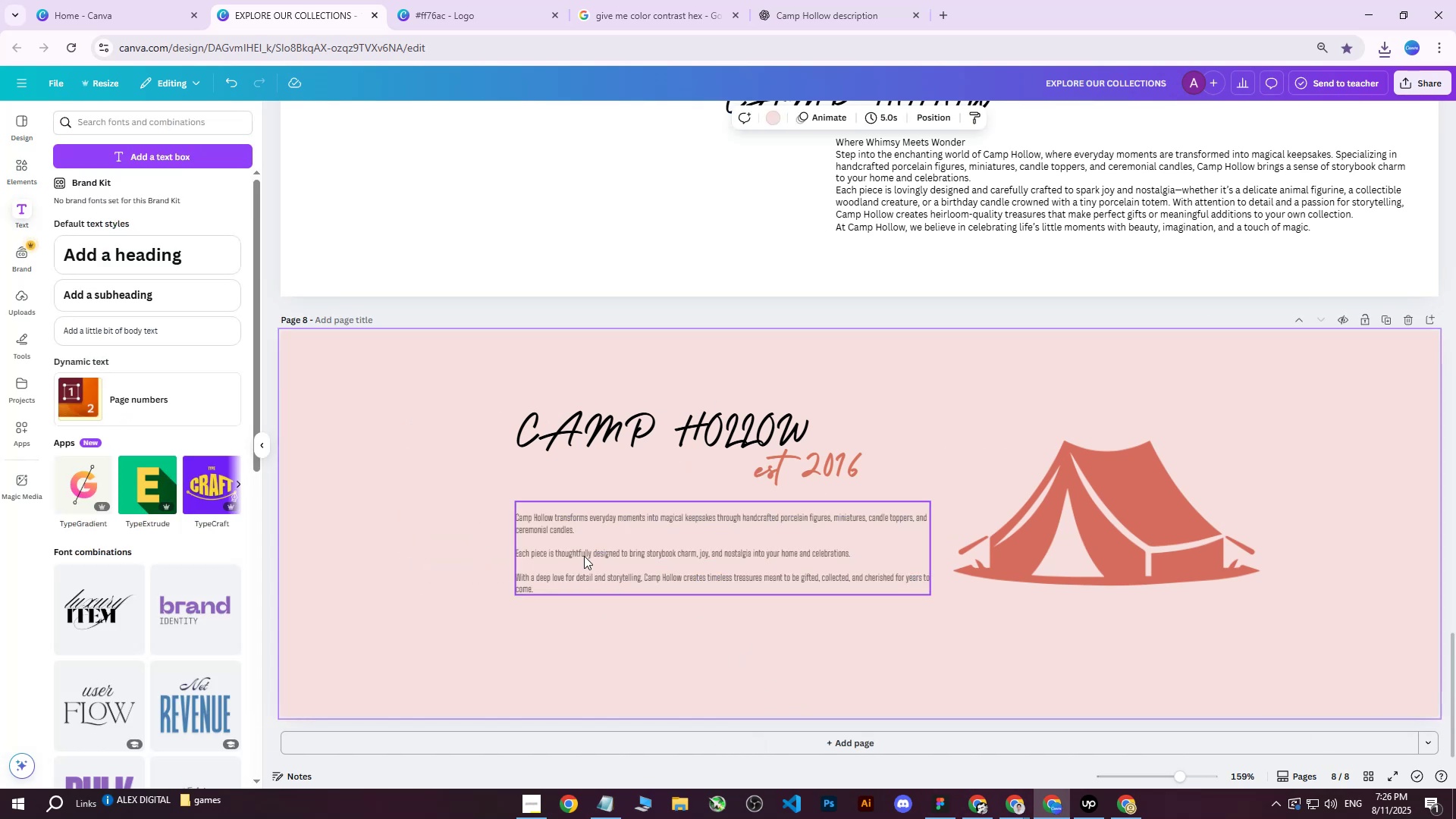 
left_click([584, 556])
 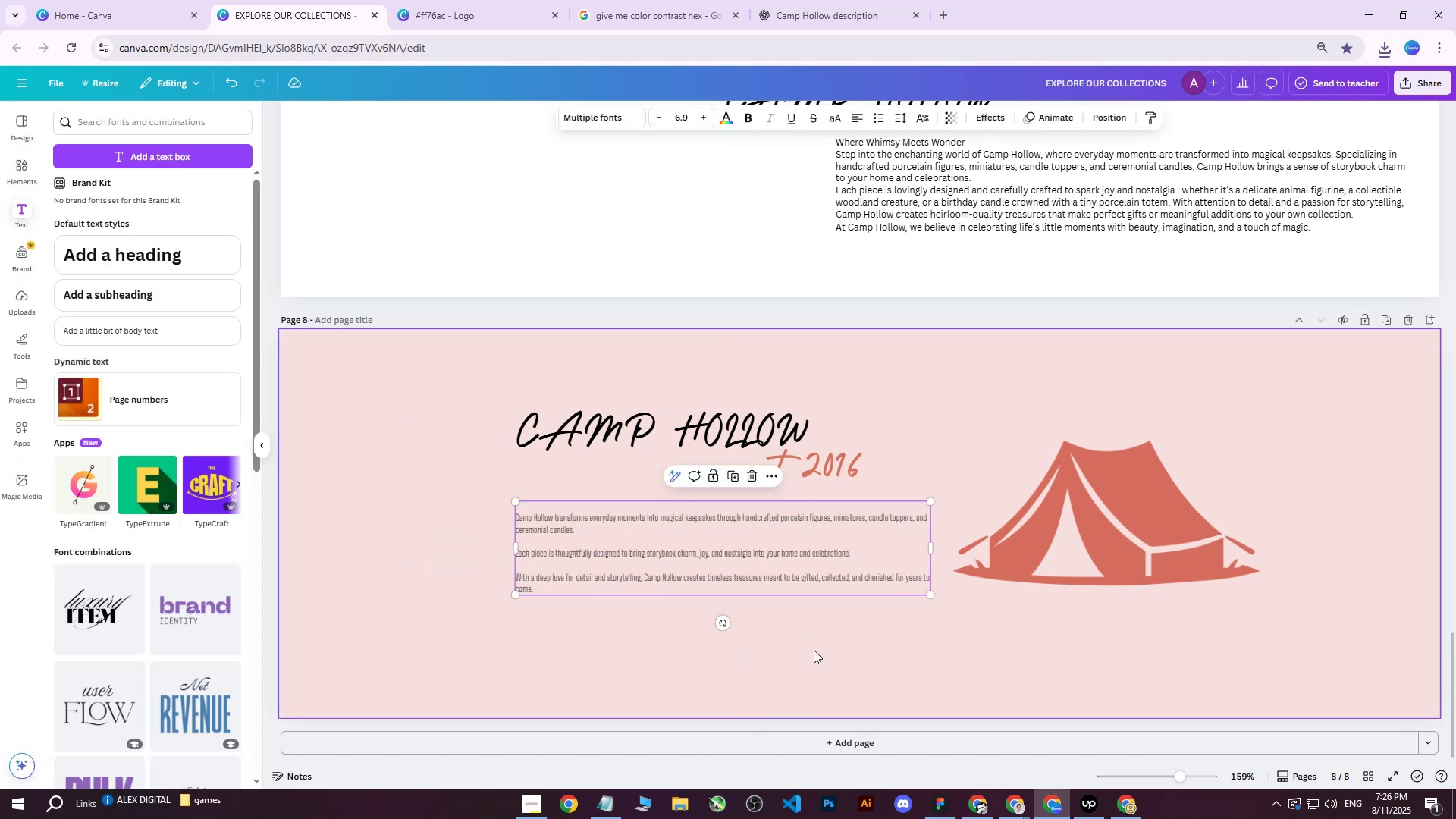 
left_click([814, 650])
 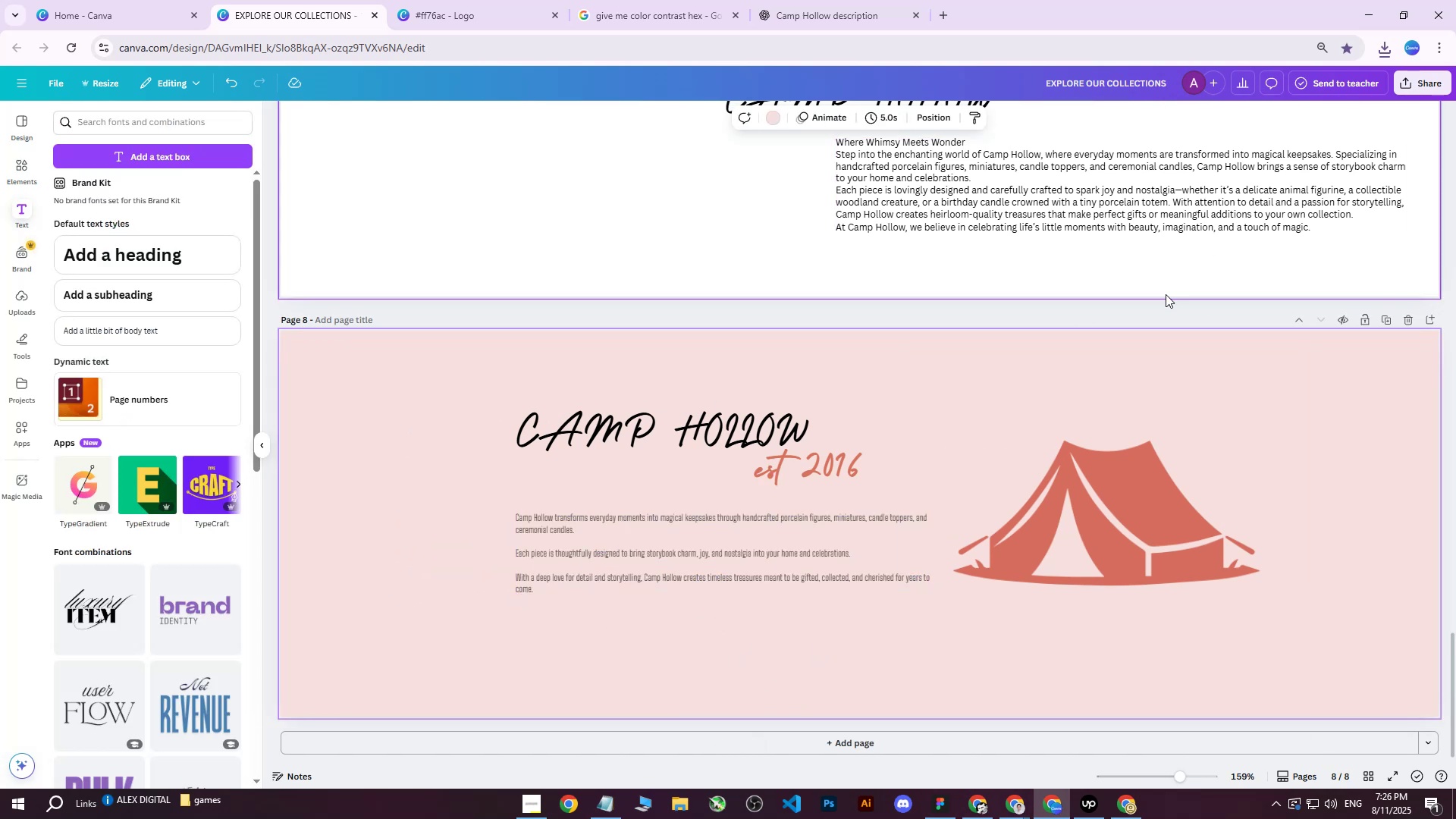 
left_click([679, 431])
 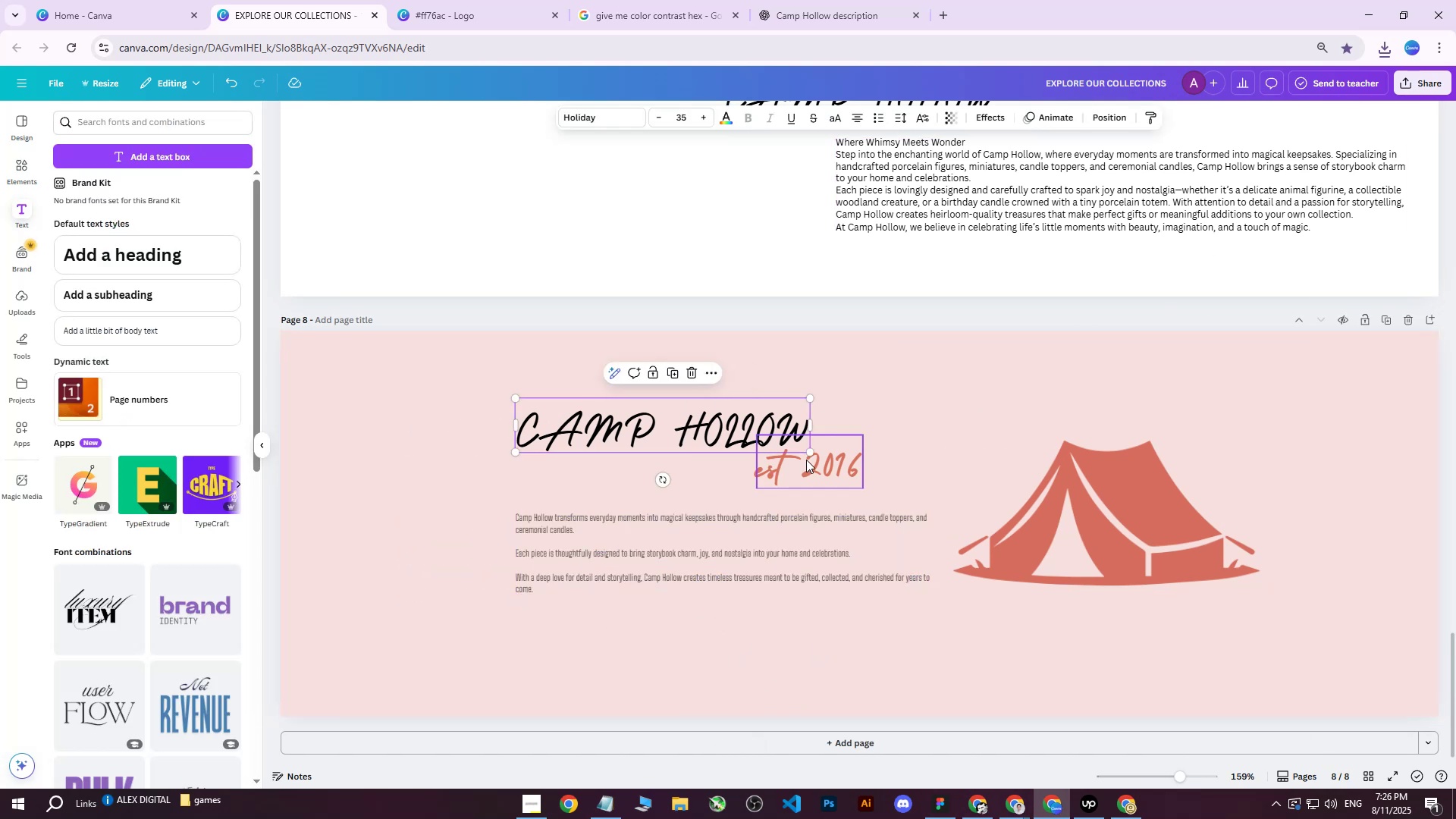 
left_click([806, 460])
 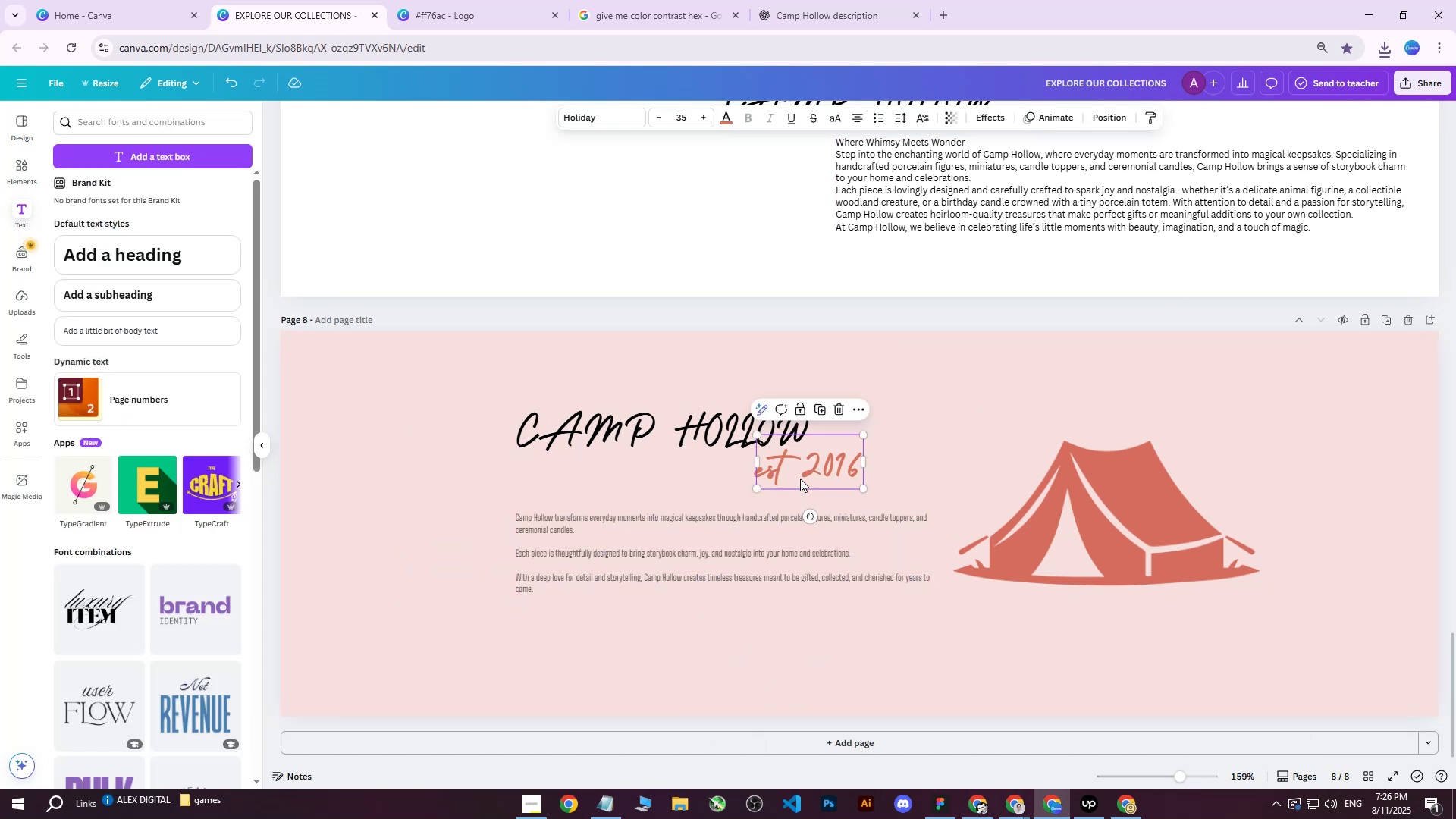 
hold_key(key=ShiftLeft, duration=0.9)
left_click([698, 440])
 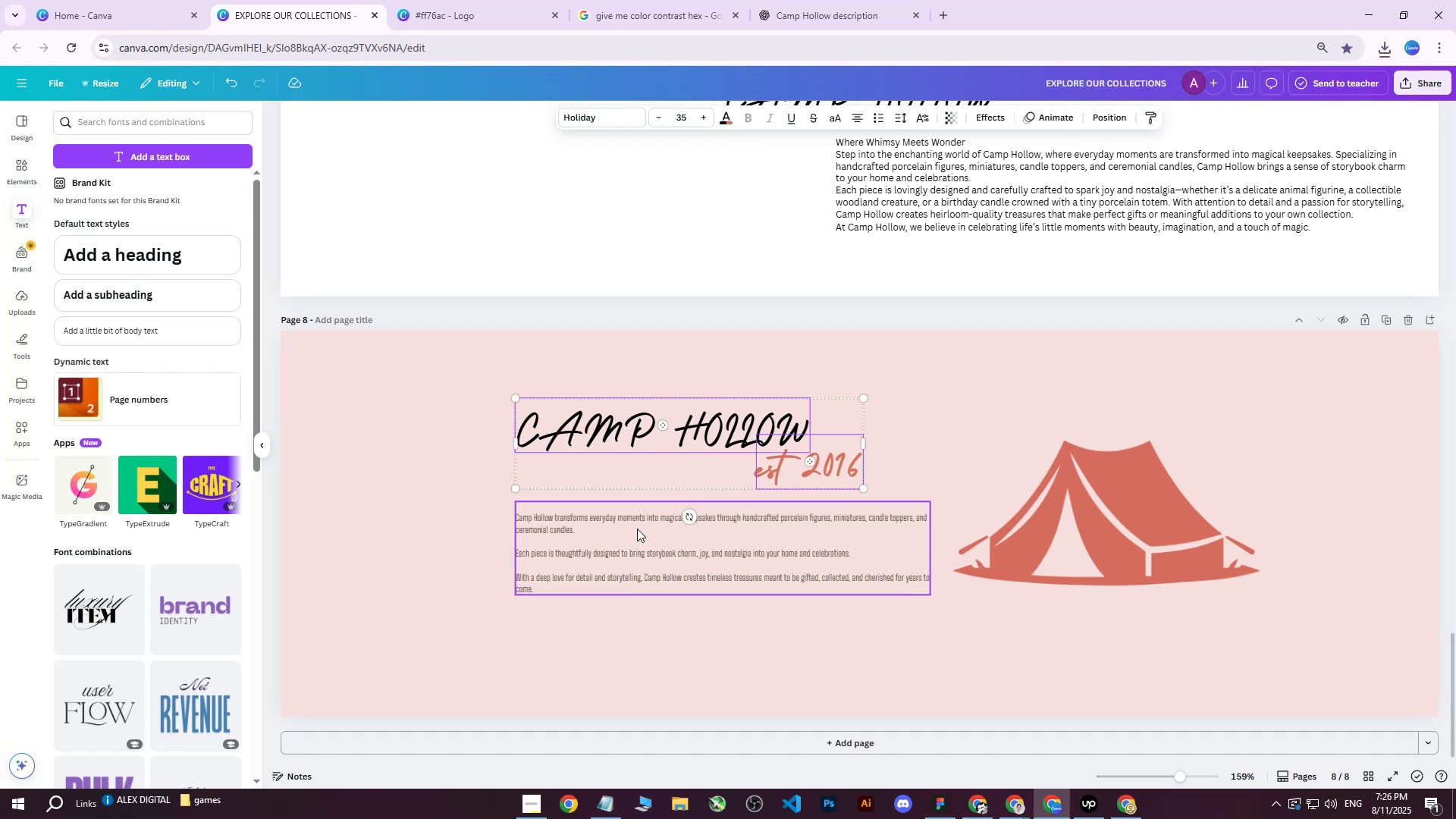 
double_click([637, 529])
 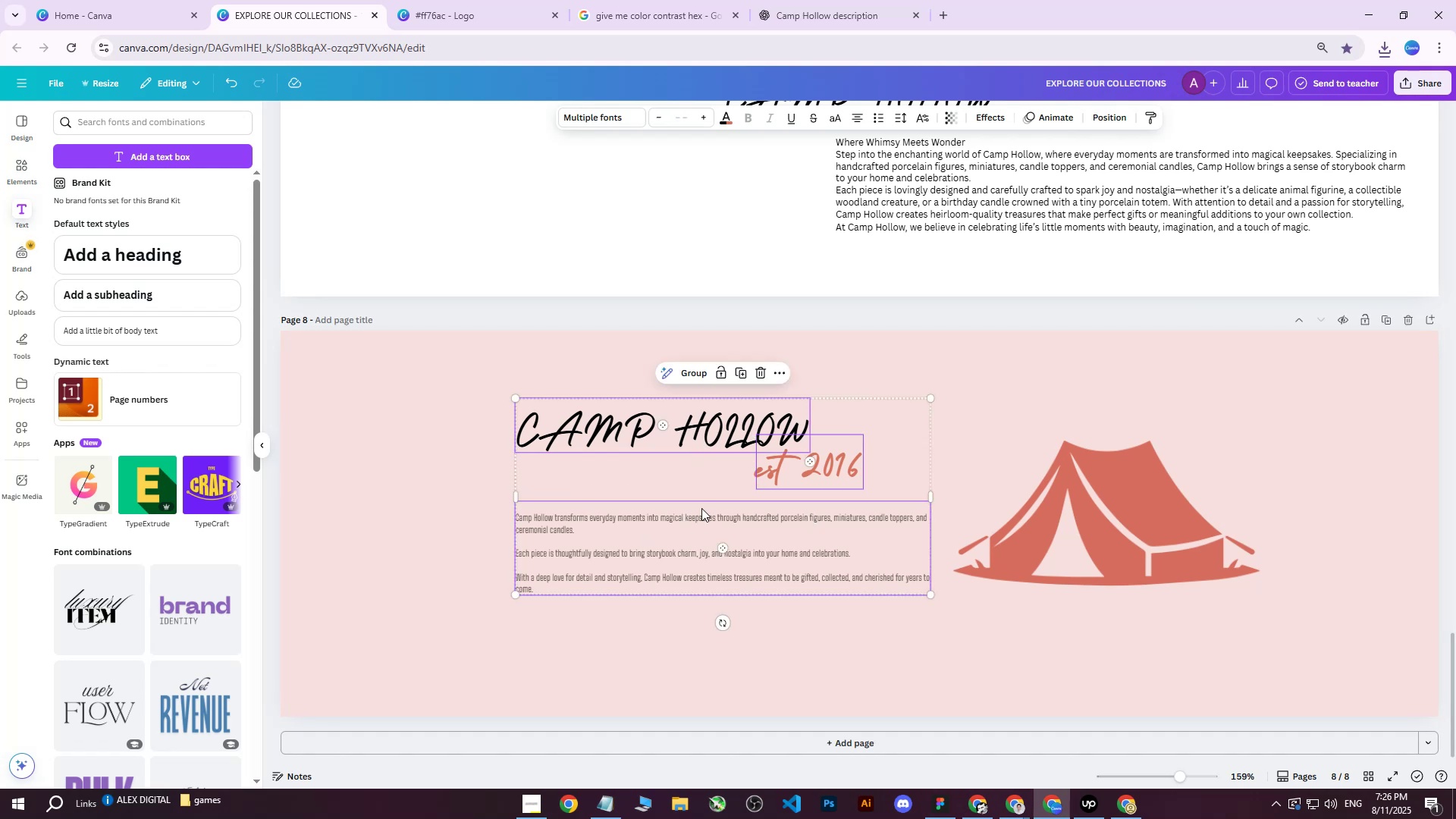 
hold_key(key=ArrowDown, duration=0.7)
 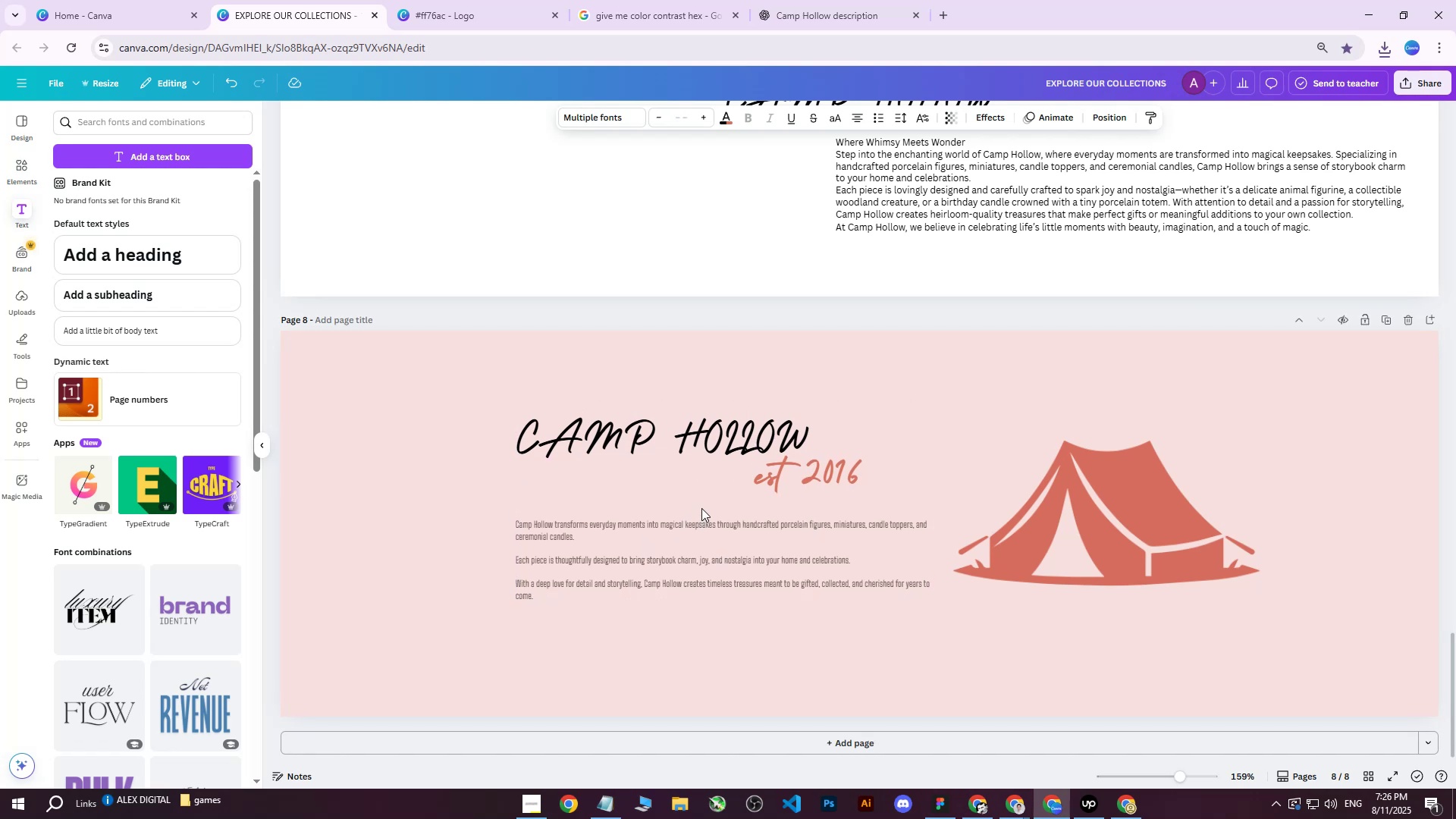 
key(ArrowDown)
 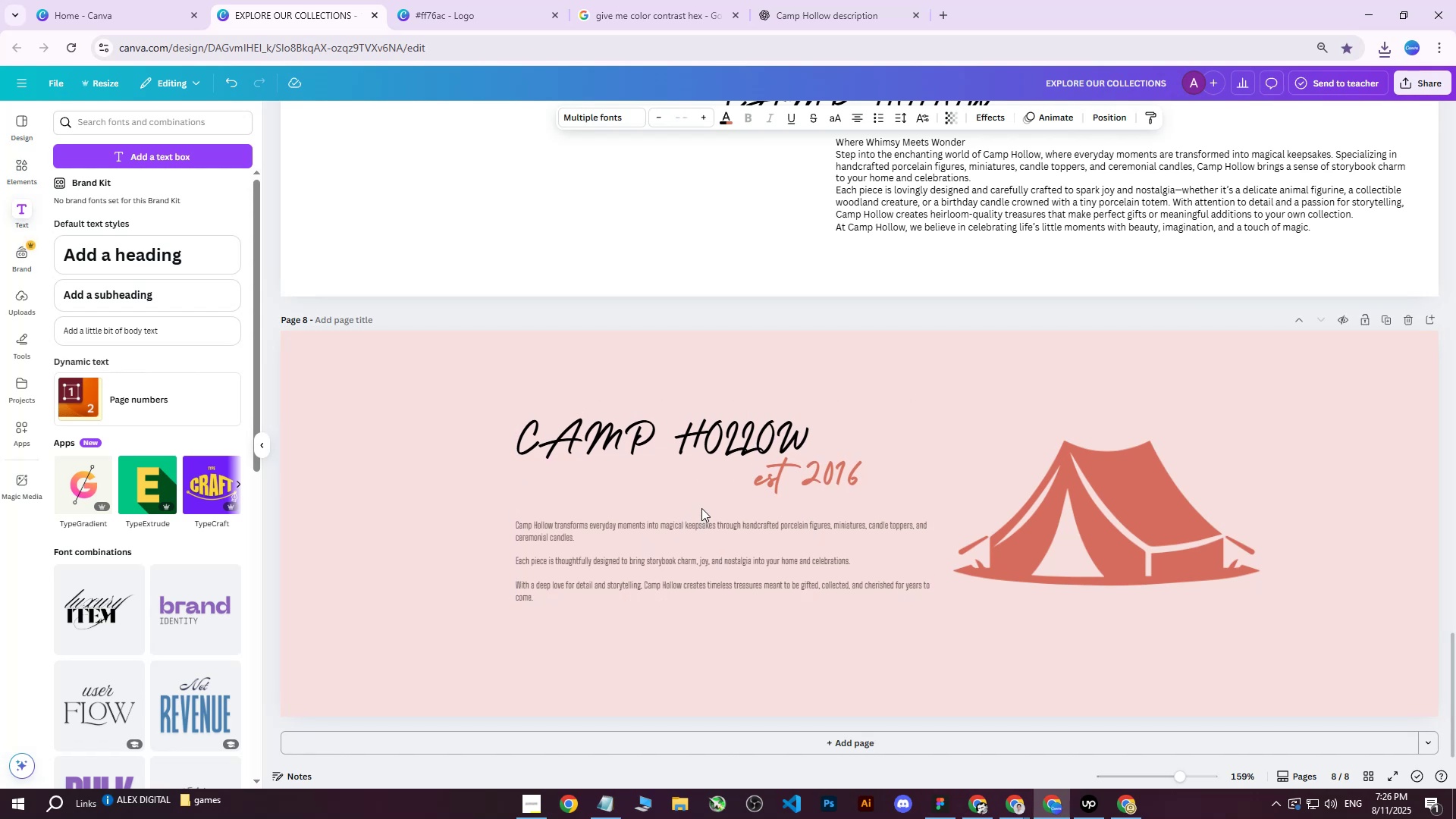 
key(ArrowDown)
 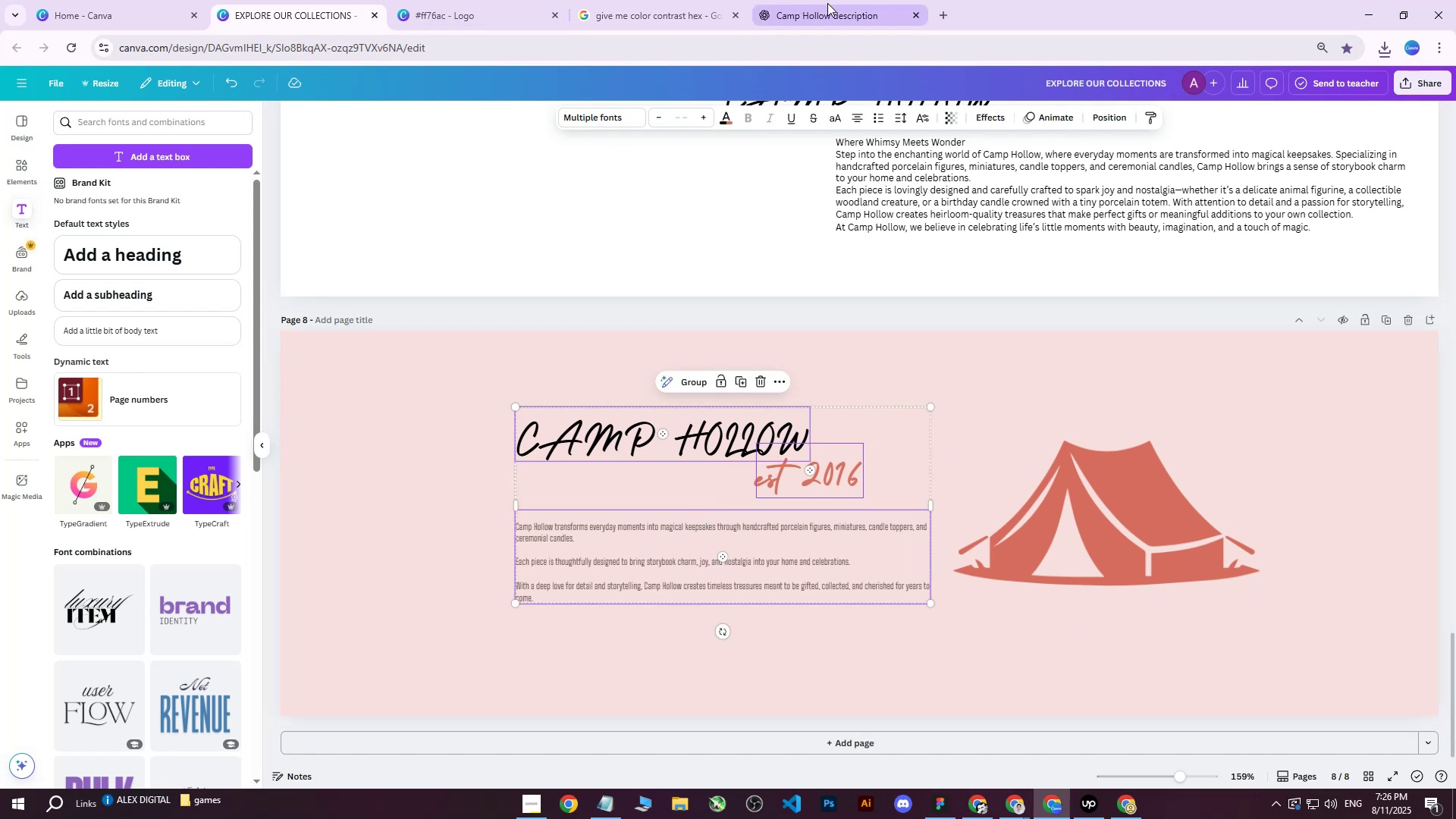 
left_click([1133, 813])
 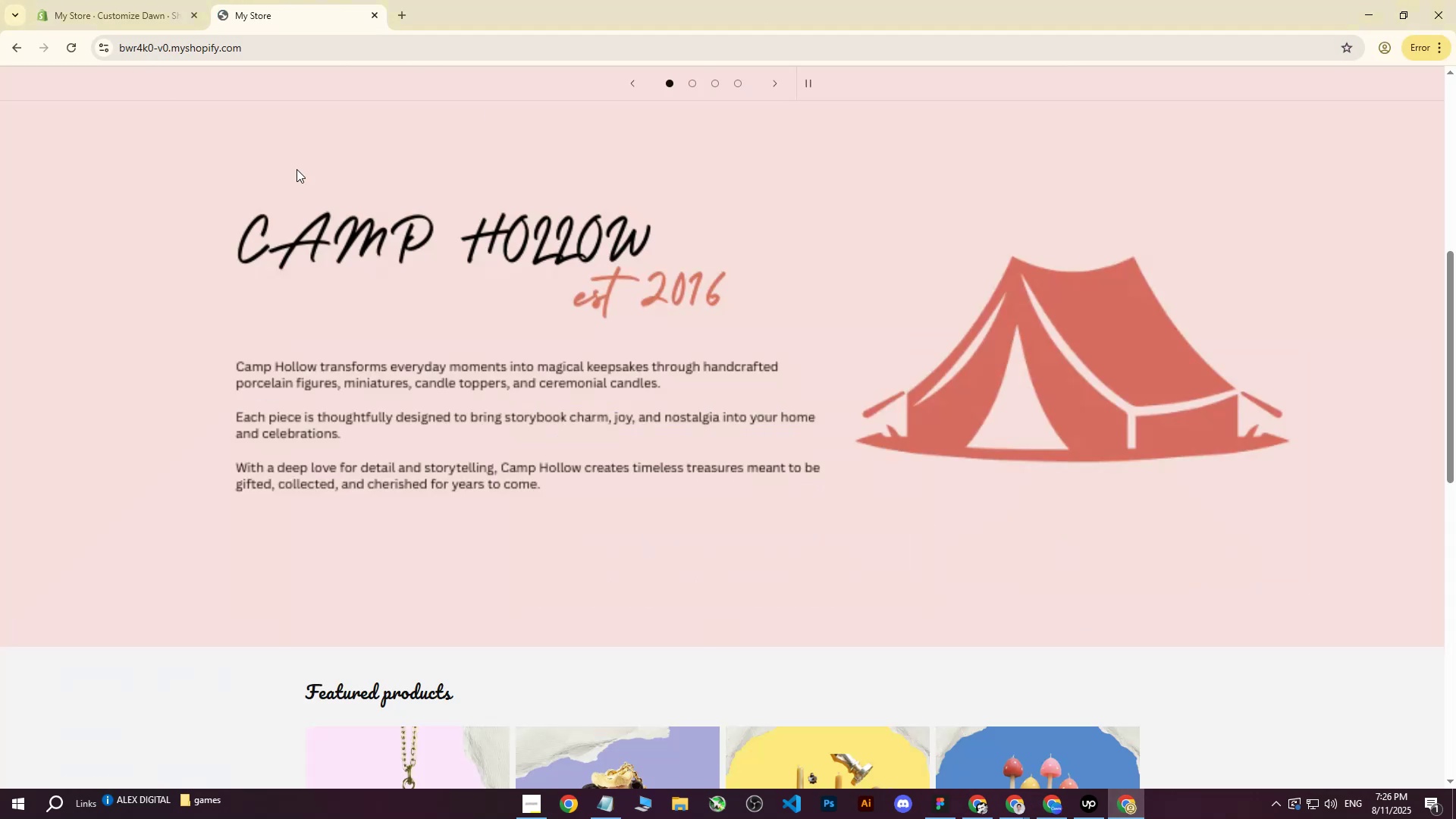 
scroll: coordinate [439, 240], scroll_direction: up, amount: 1.0
 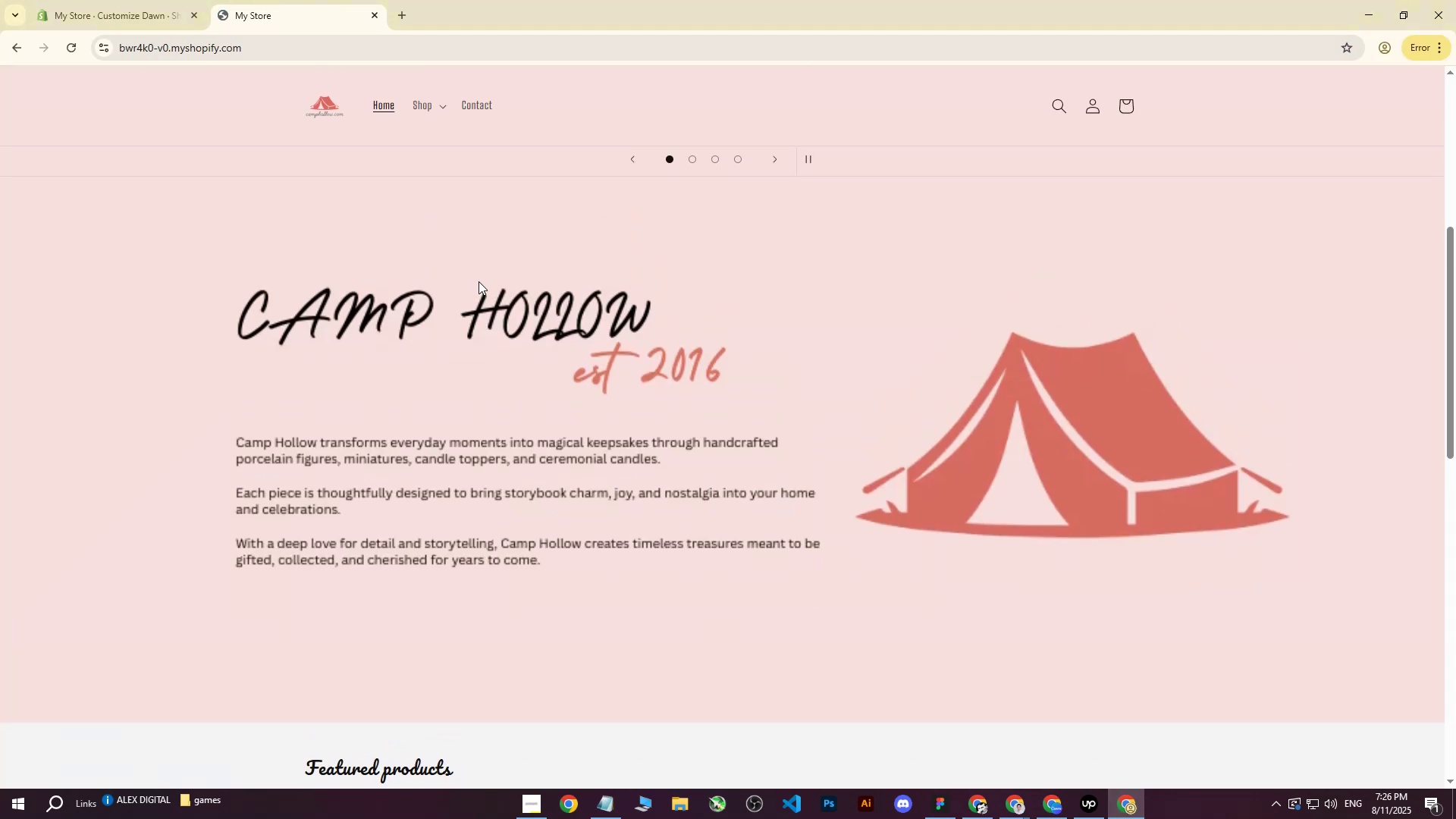 
left_click([136, 0])
 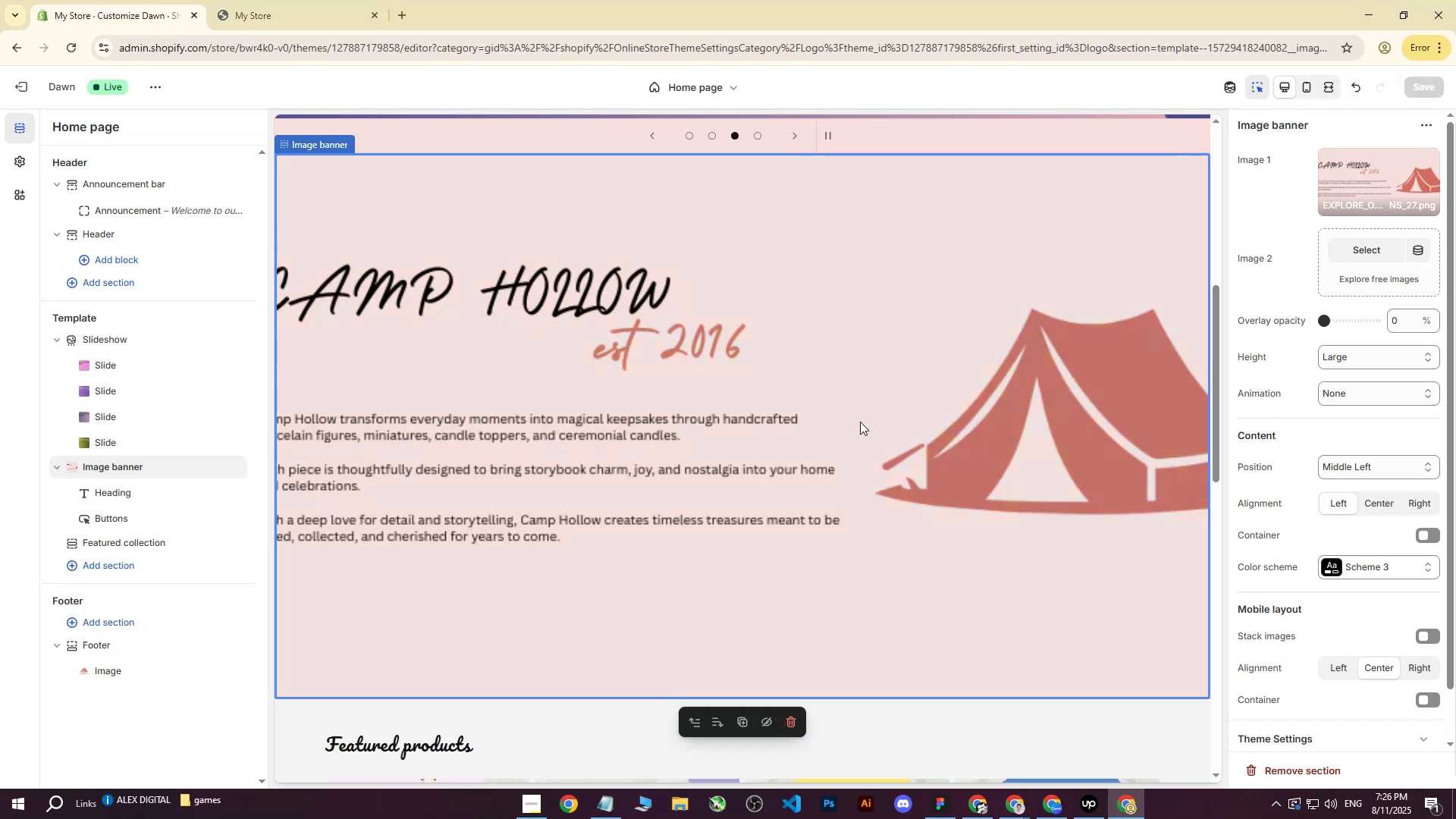 
wait(7.41)
 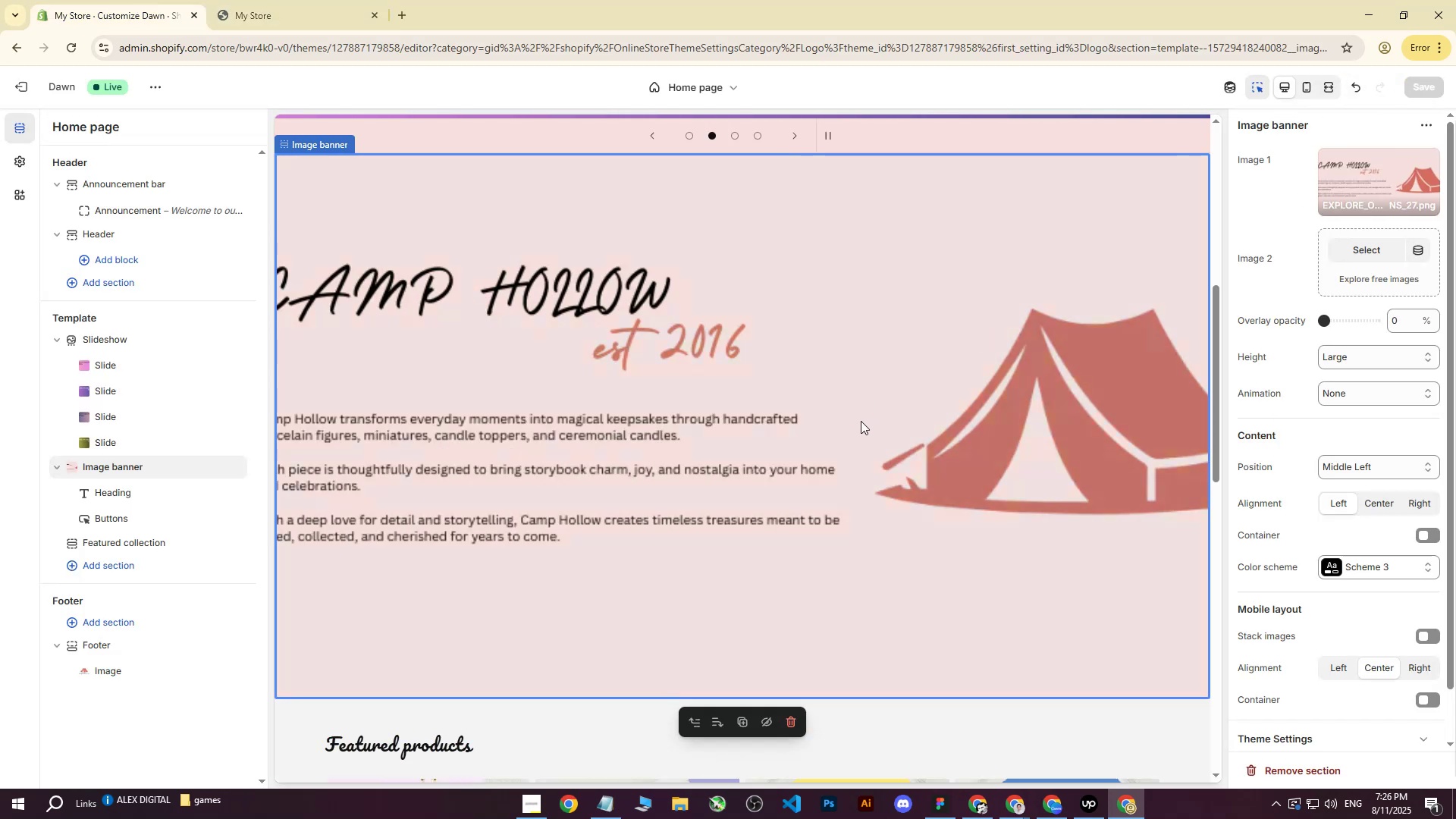 
left_click([1045, 801])
 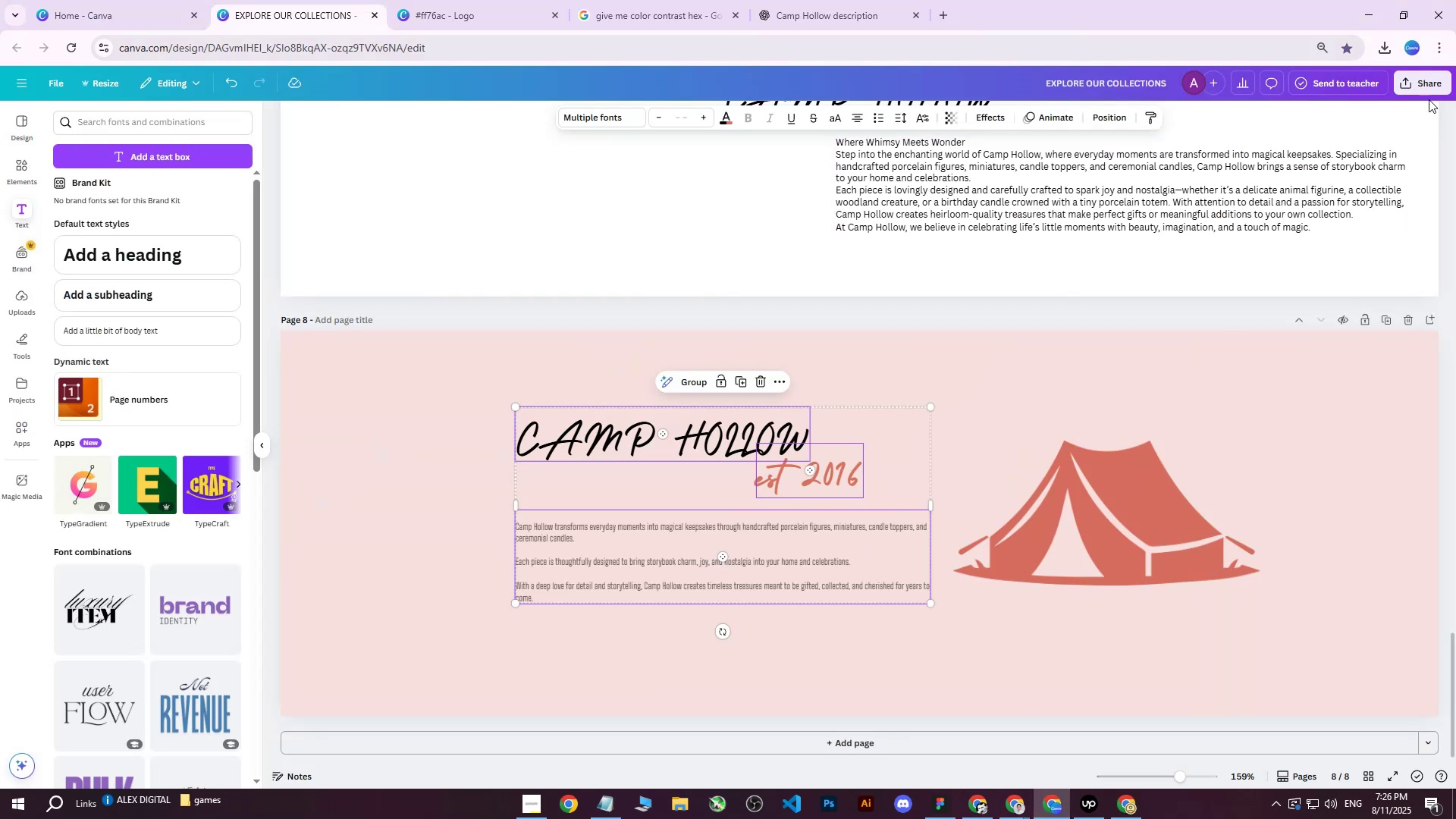 
left_click([1431, 80])
 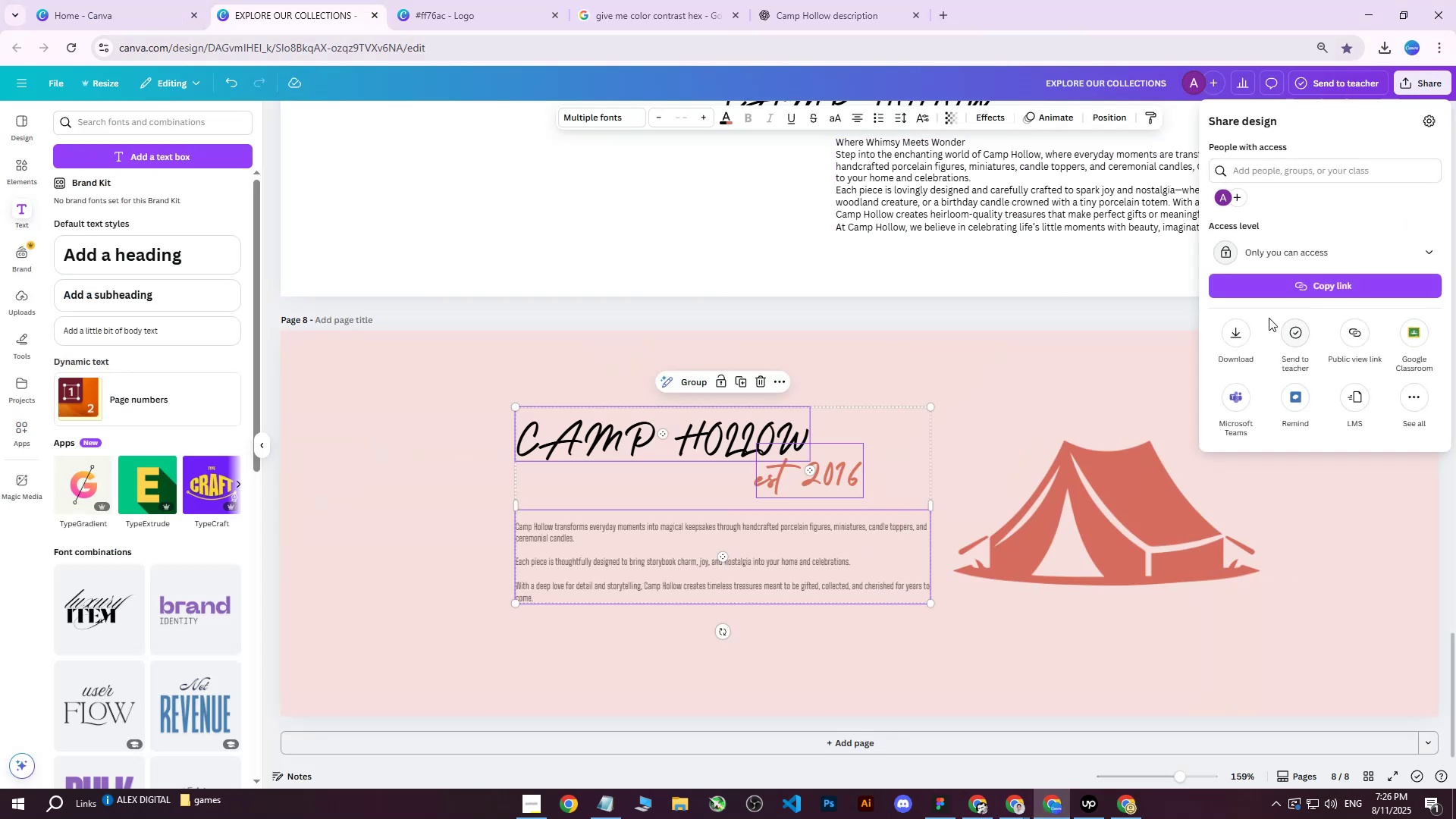 
left_click([1240, 325])
 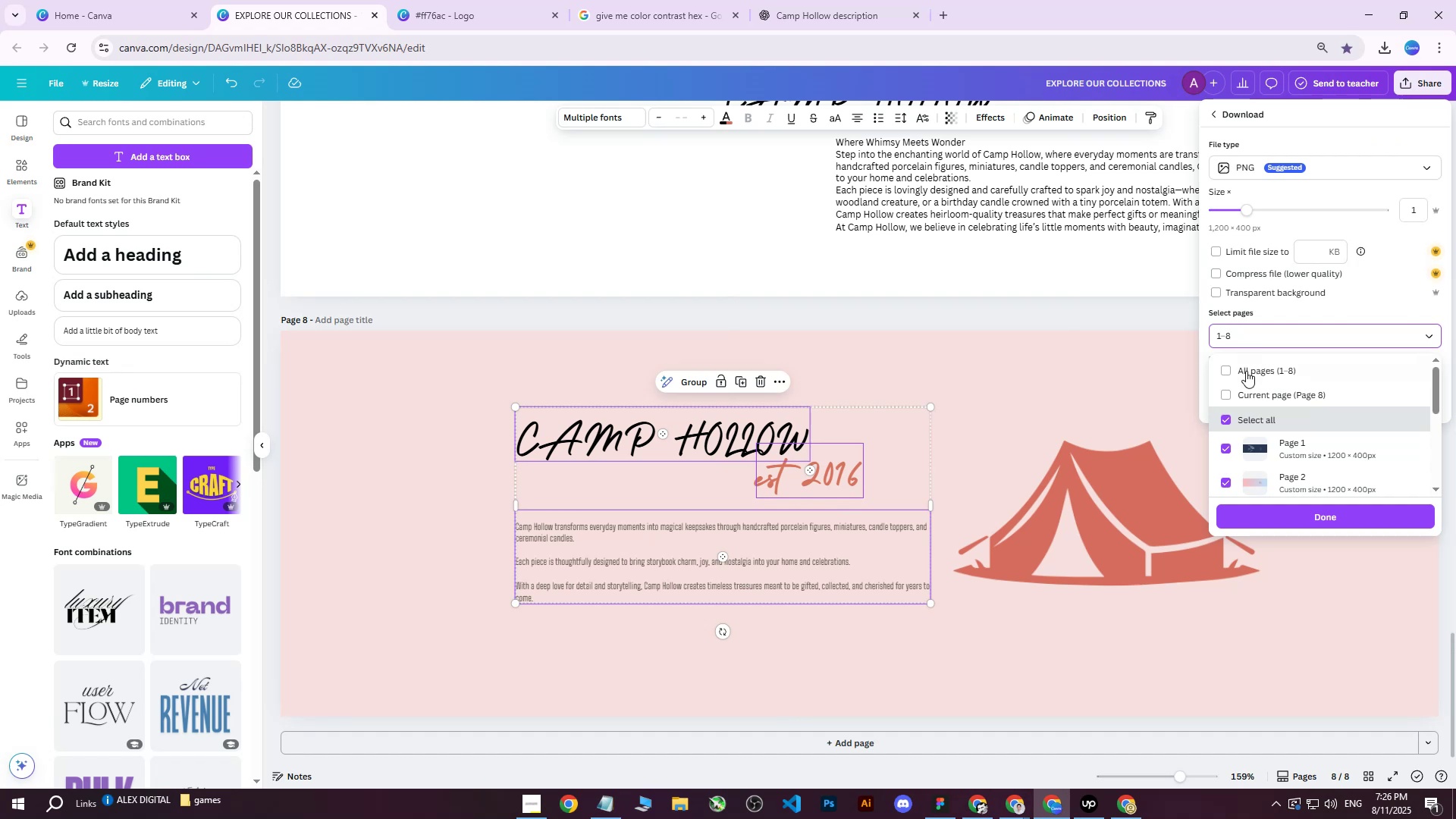 
double_click([1246, 397])
 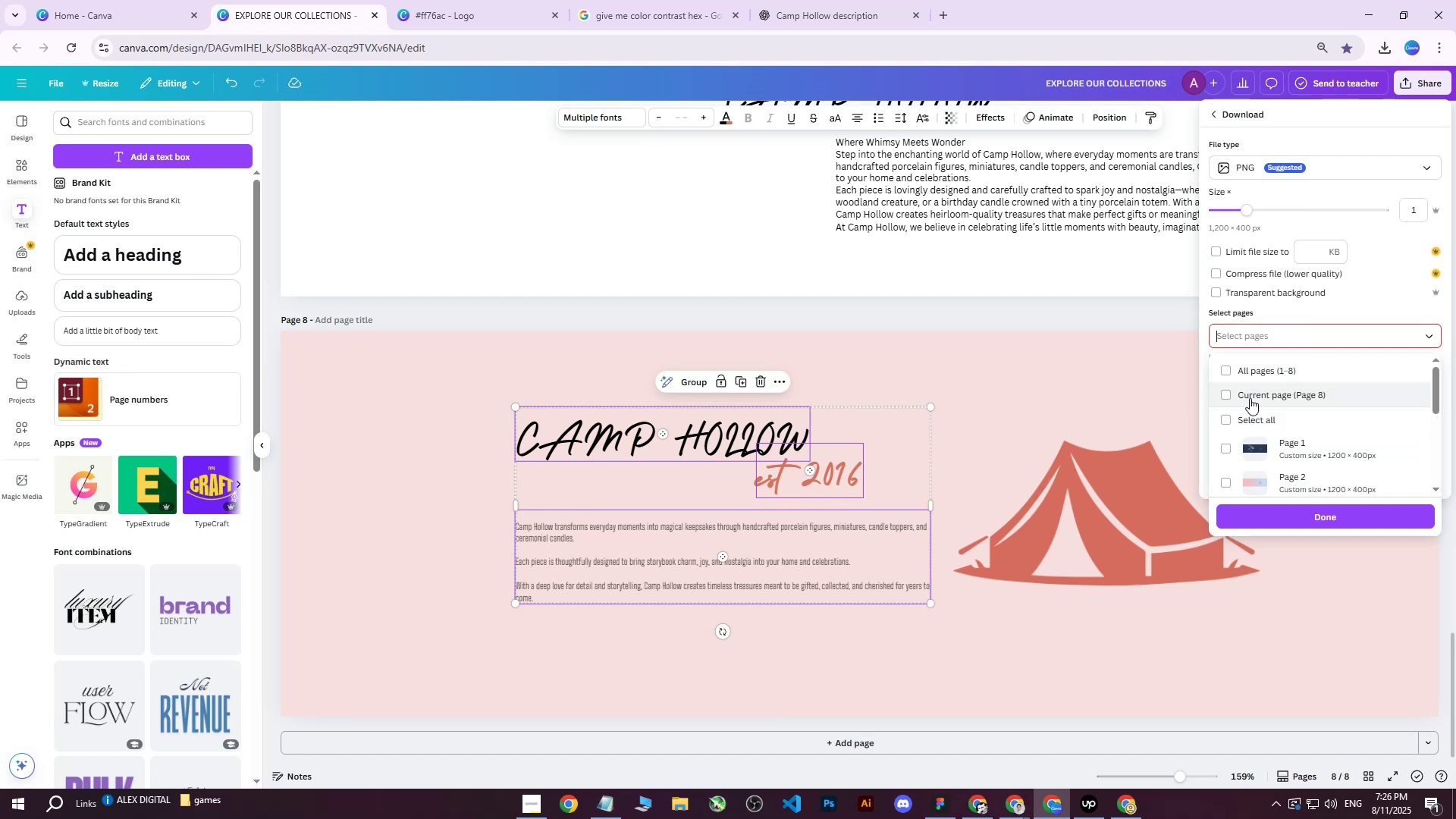 
triple_click([1250, 398])
 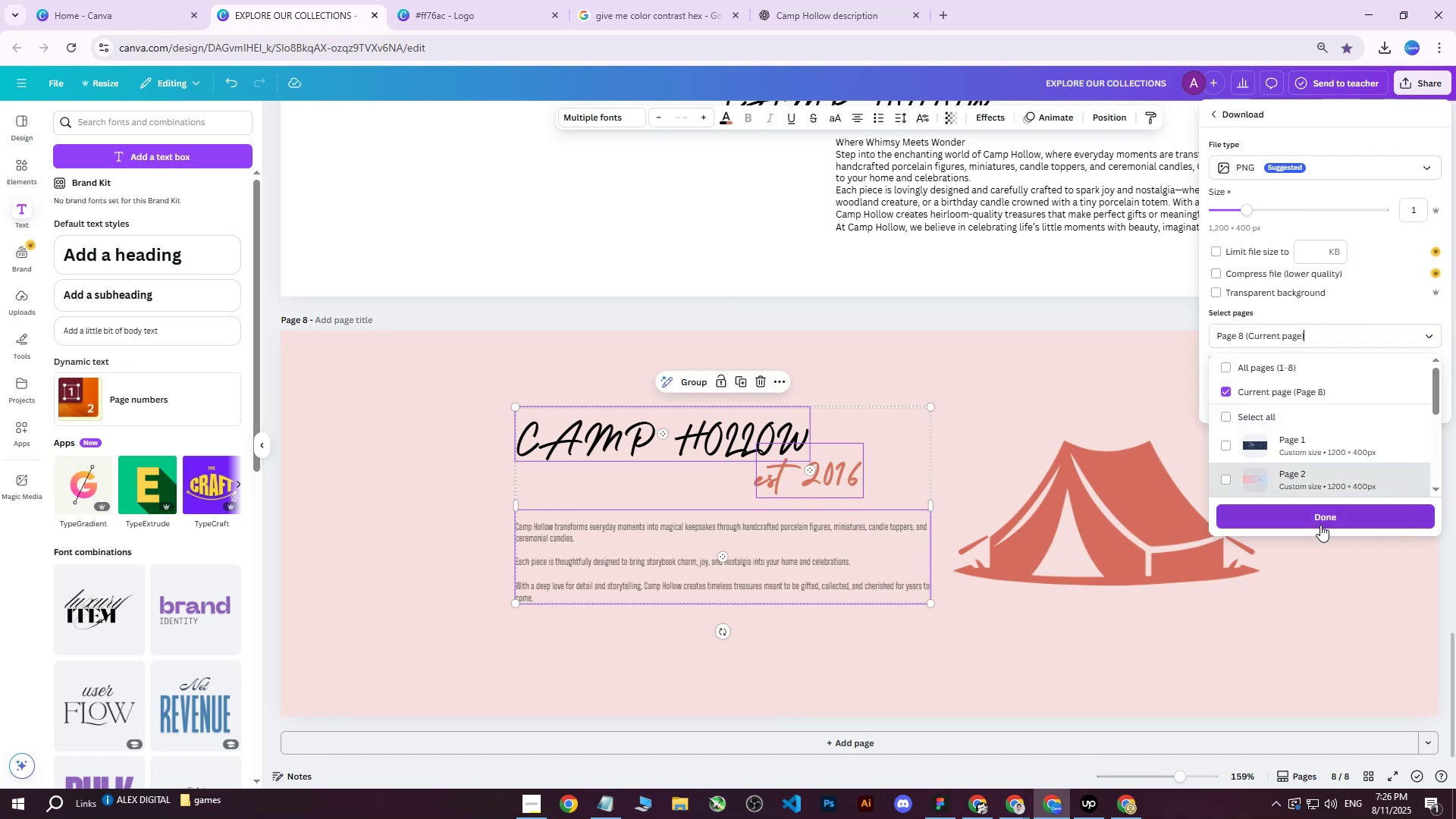 
triple_click([1320, 525])
 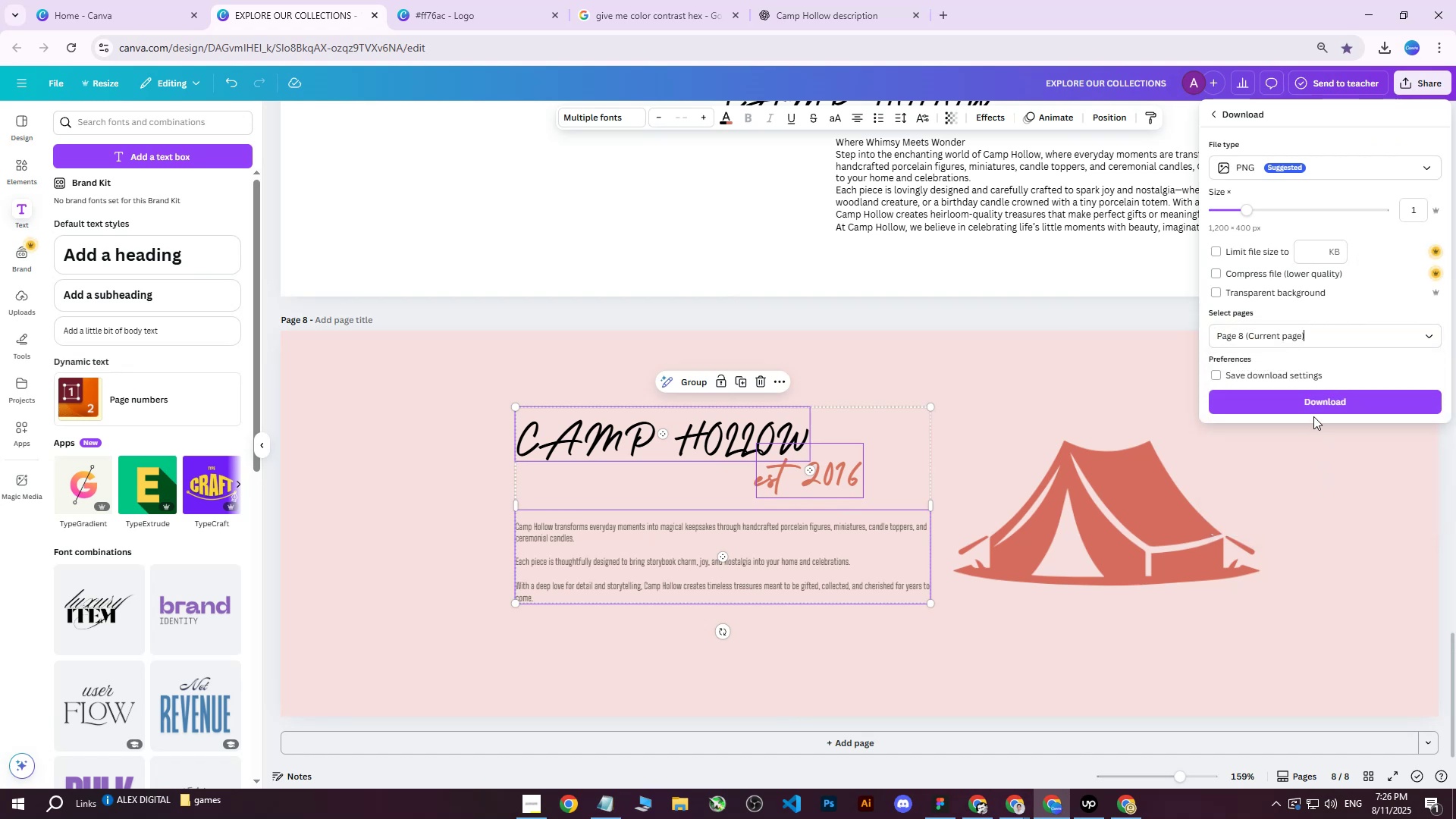 
left_click([1313, 403])
 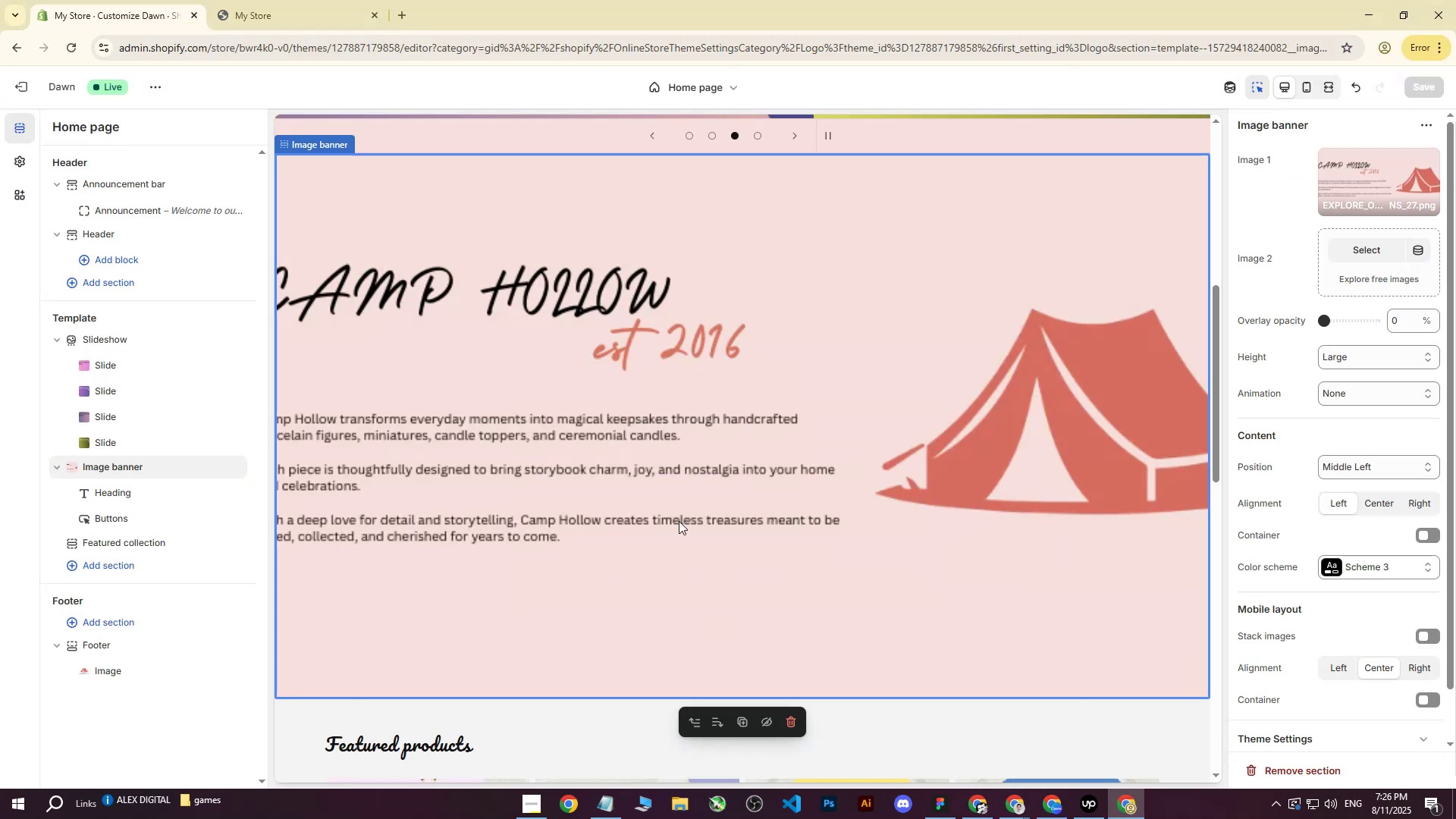 
left_click([556, 440])
 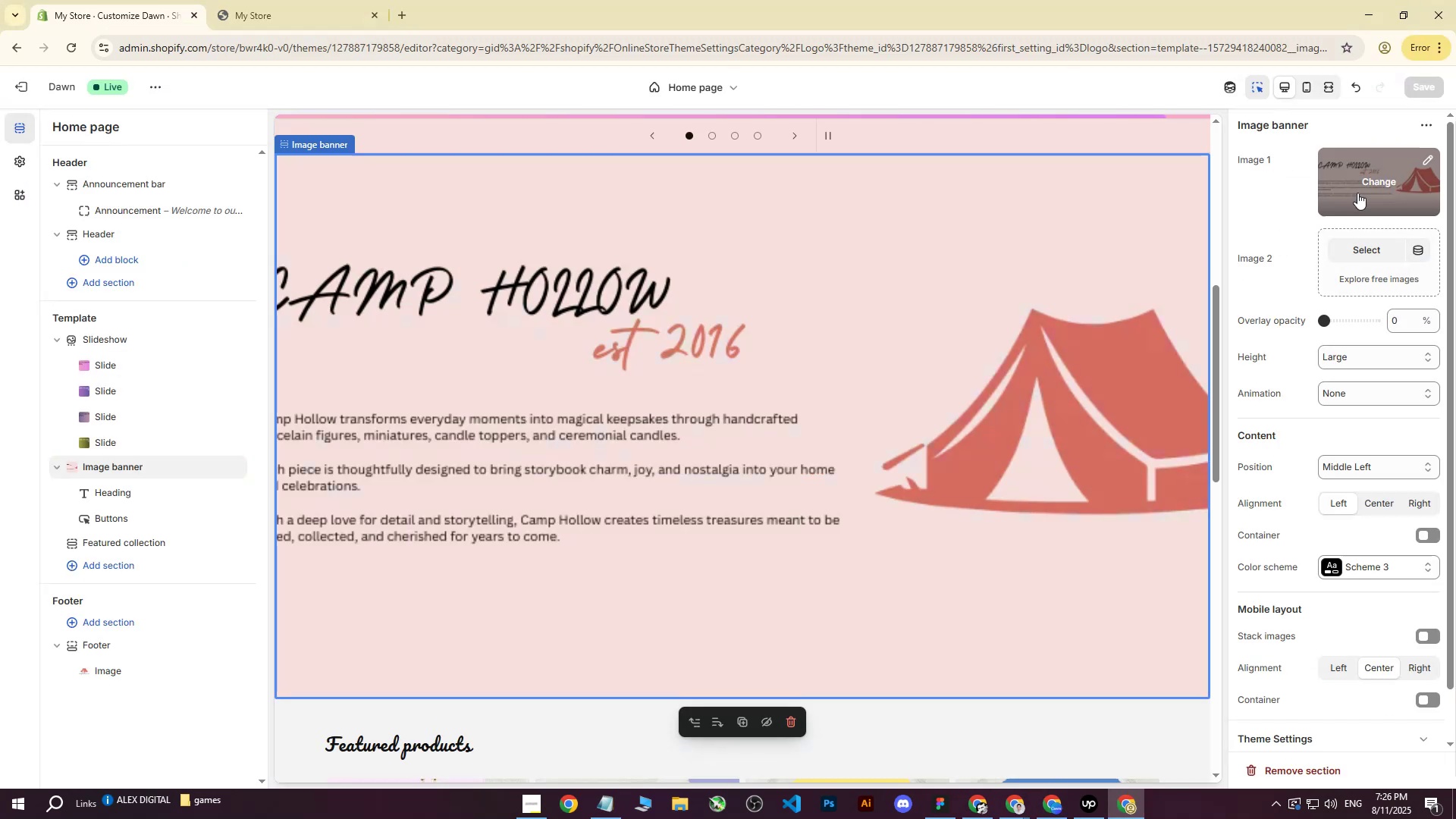 
left_click([1359, 187])
 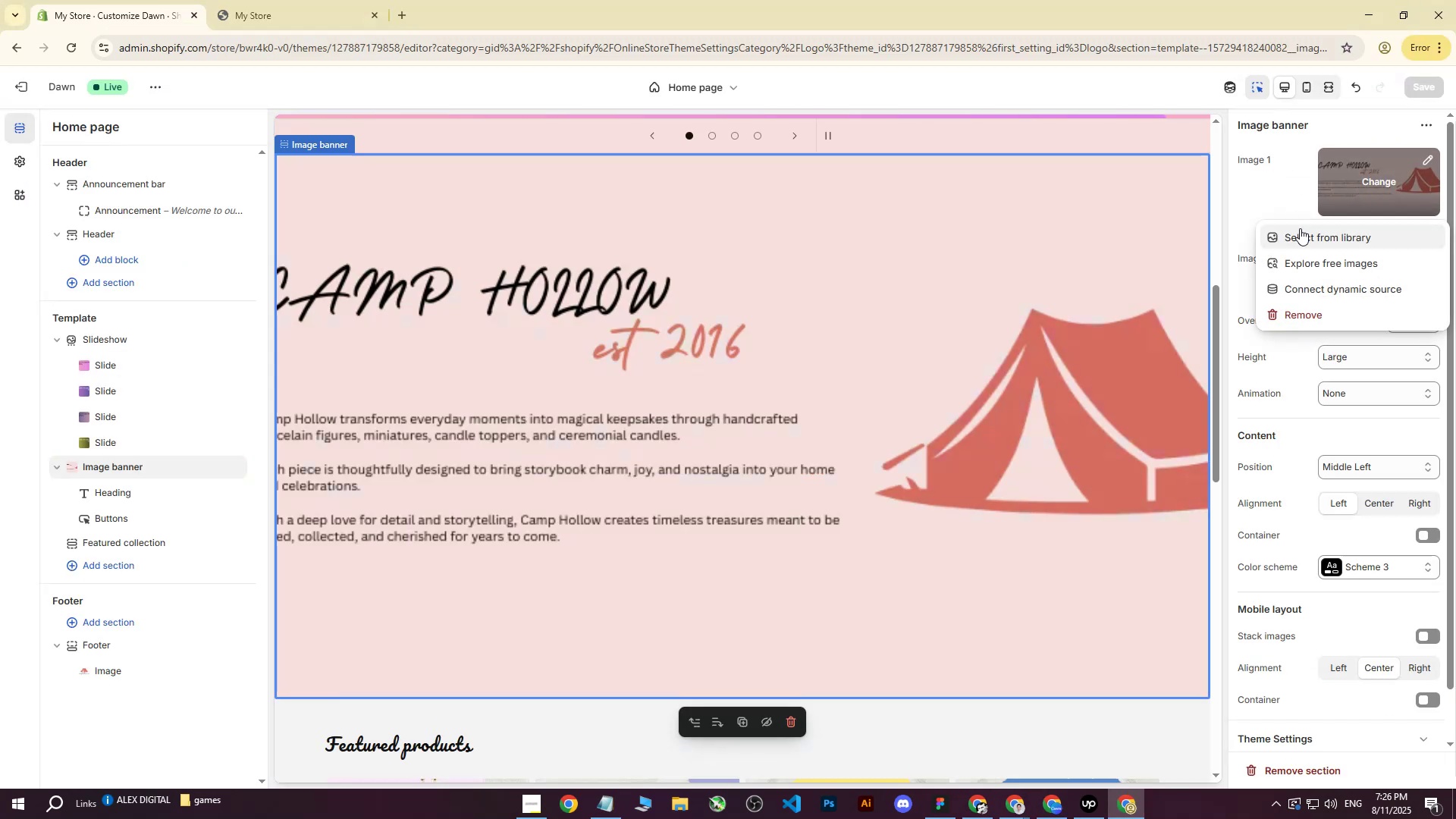 
left_click([1304, 229])
 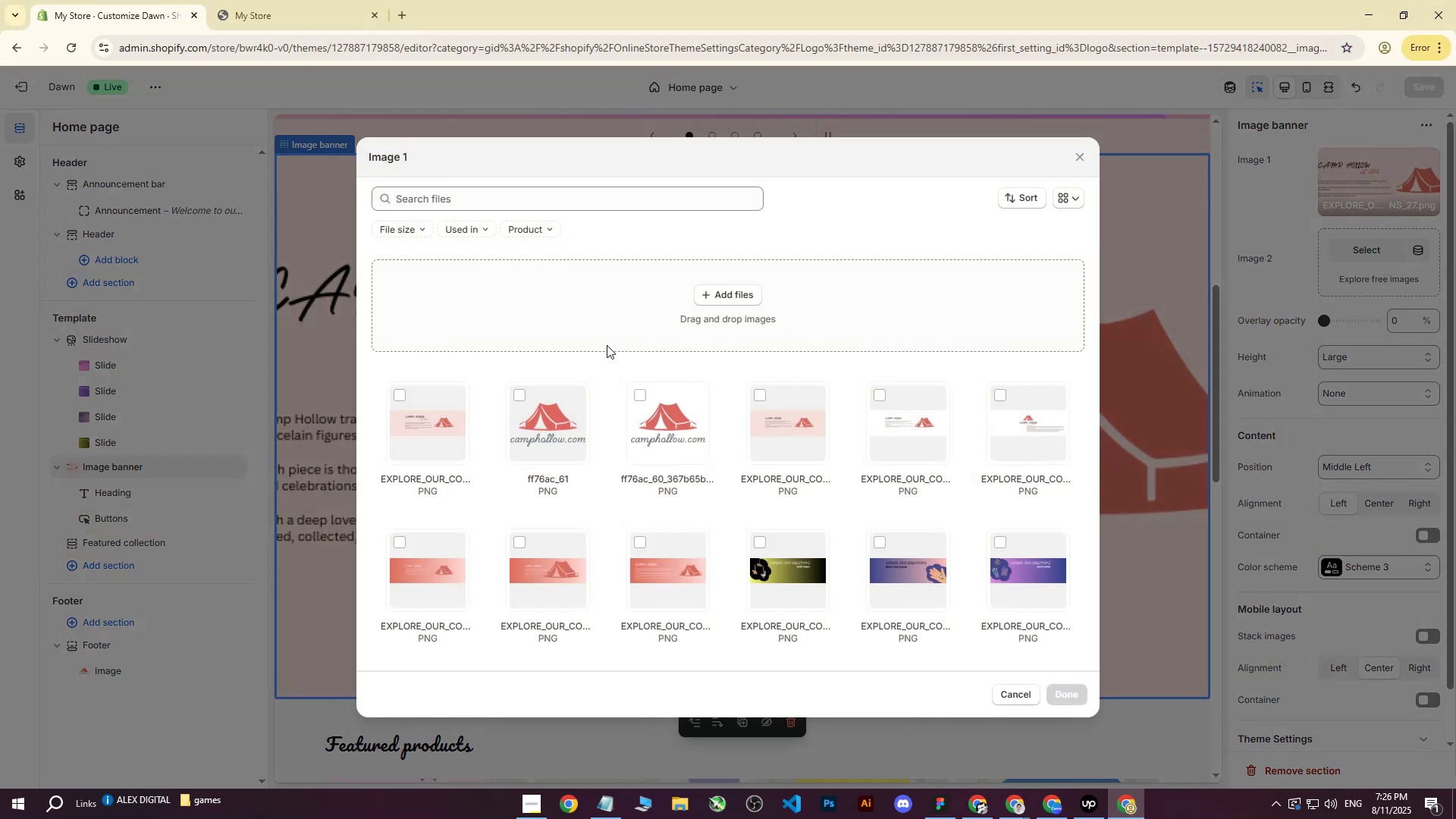 
left_click([717, 295])
 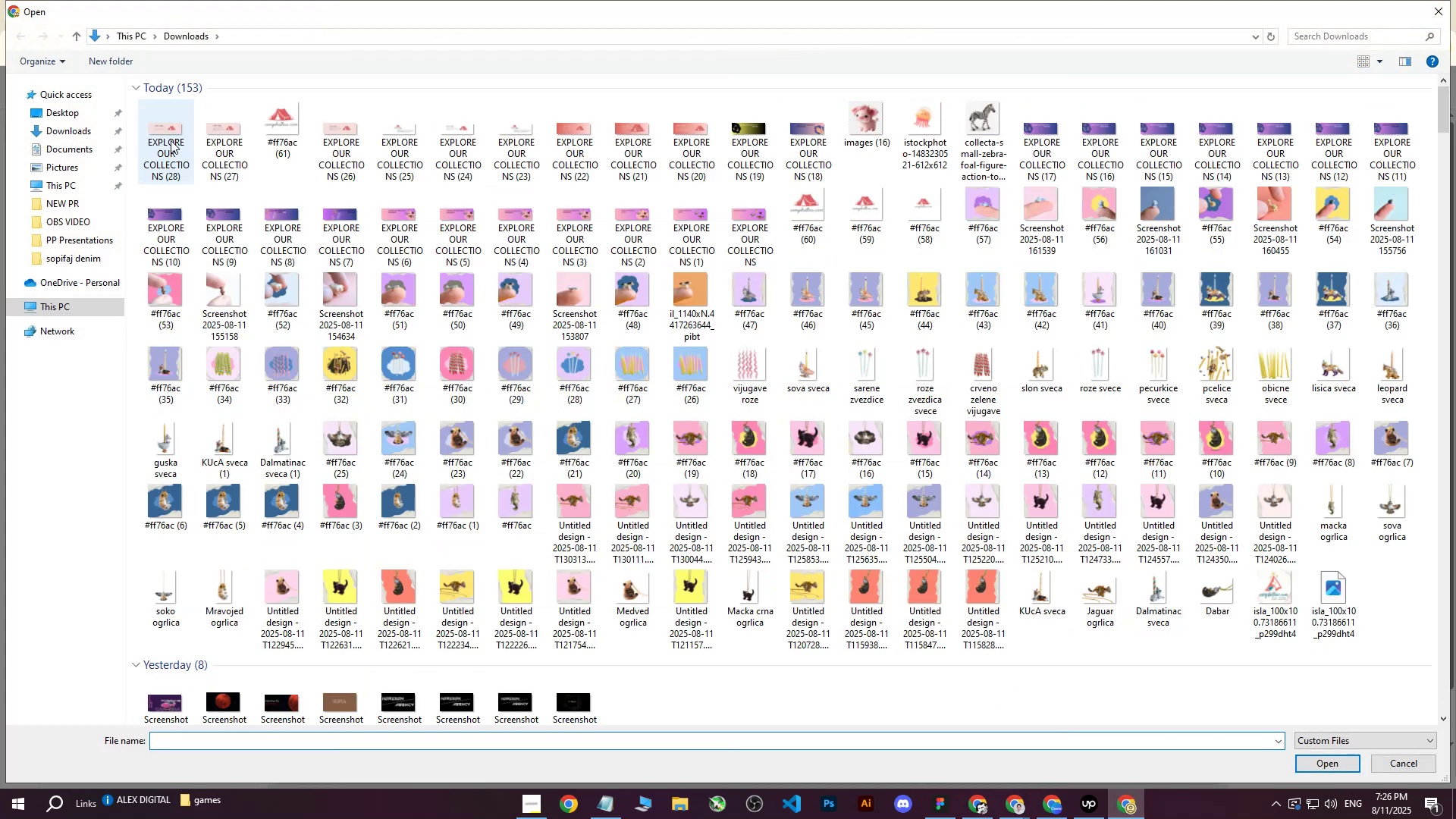 
left_click([165, 130])
 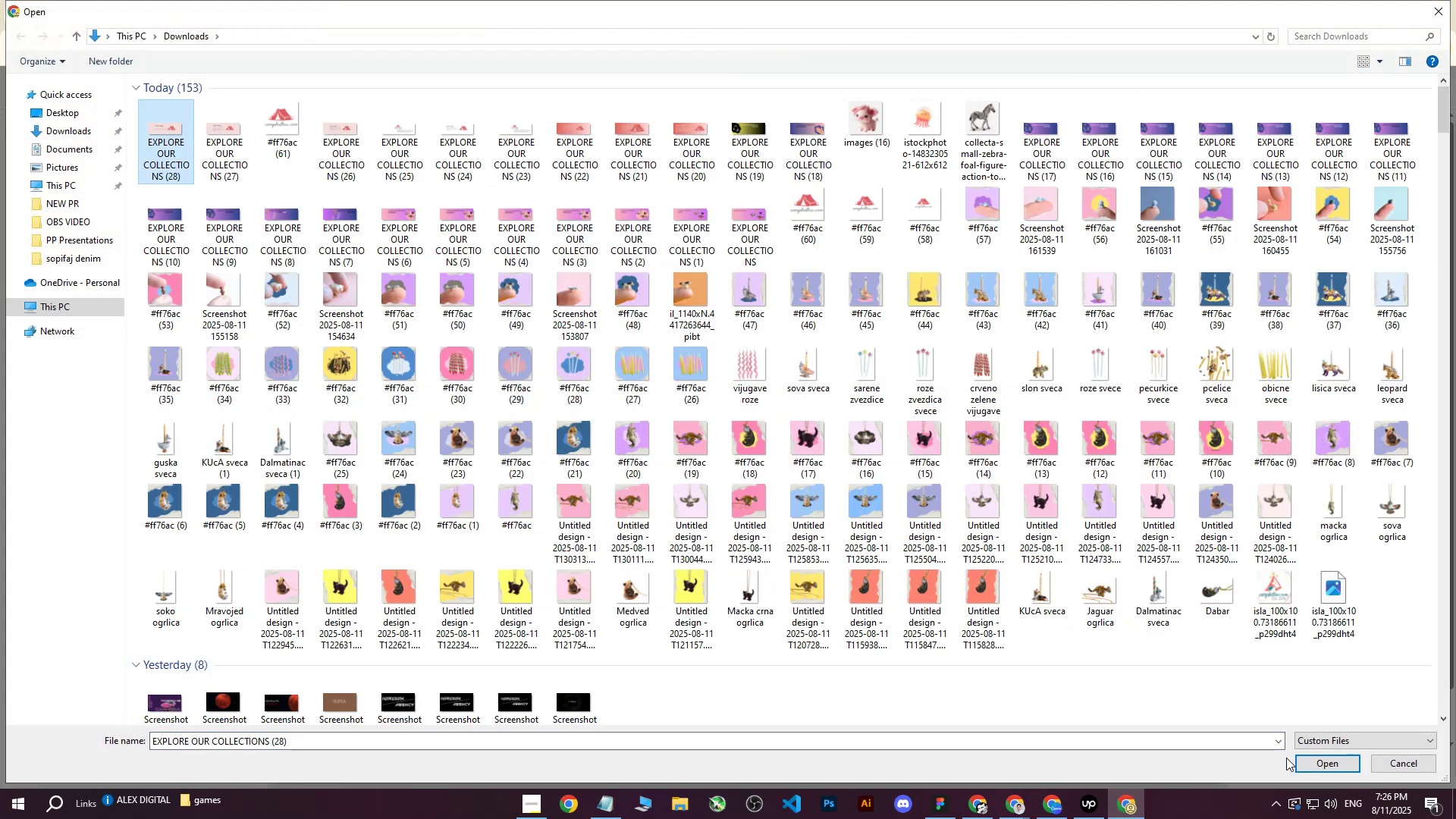 
left_click([1310, 762])
 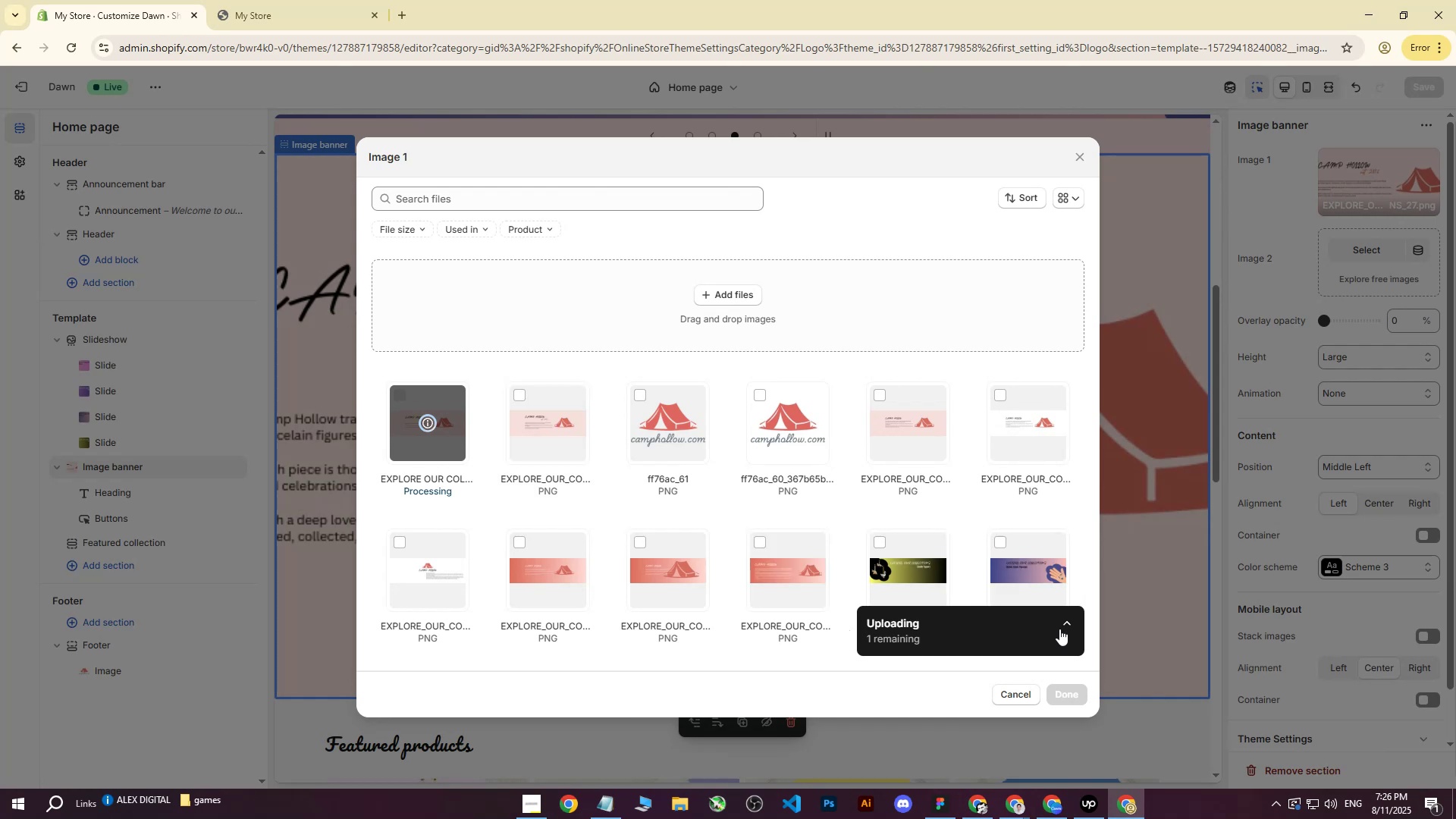 
left_click([1066, 694])
 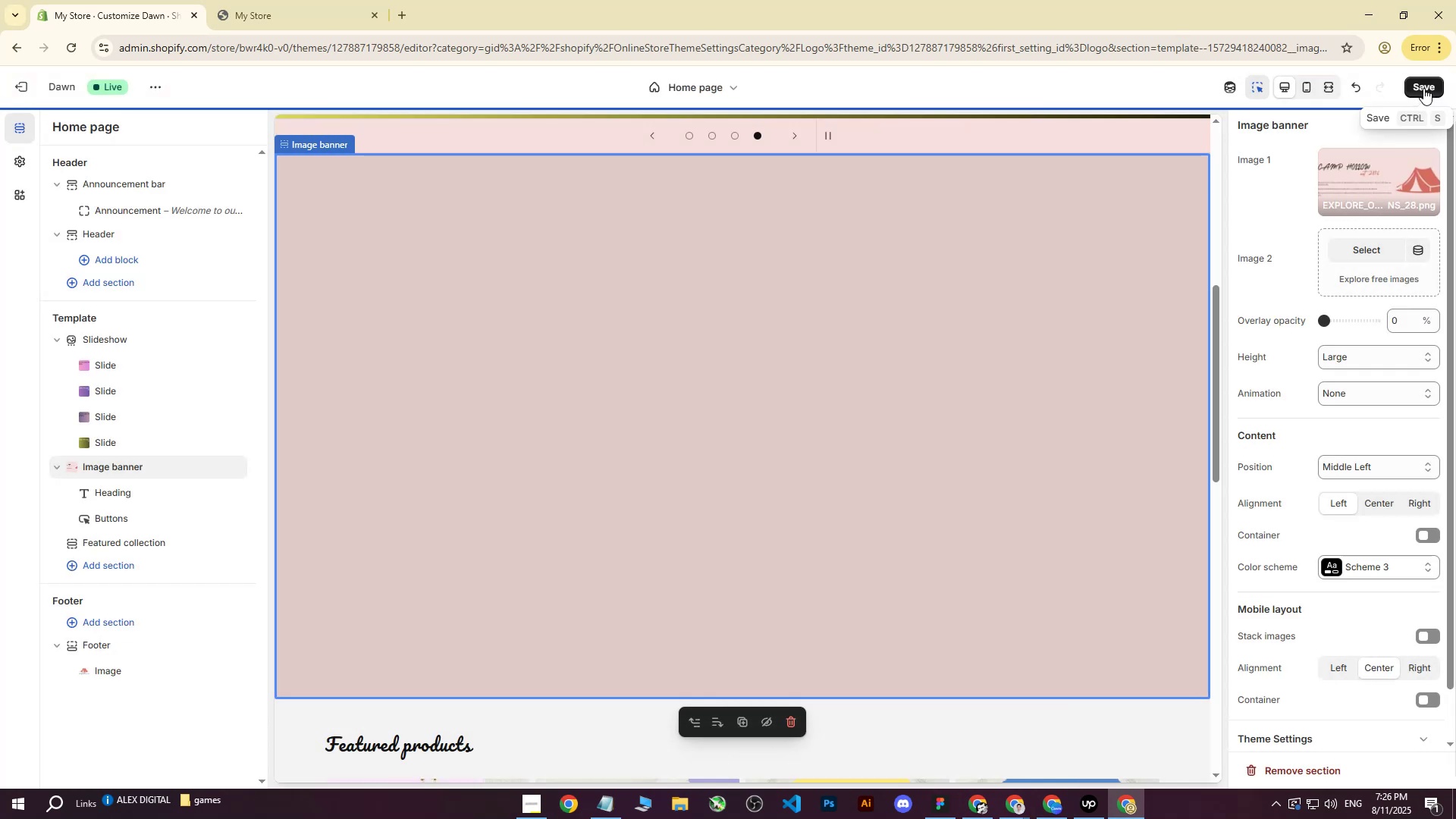 
left_click([1423, 88])
 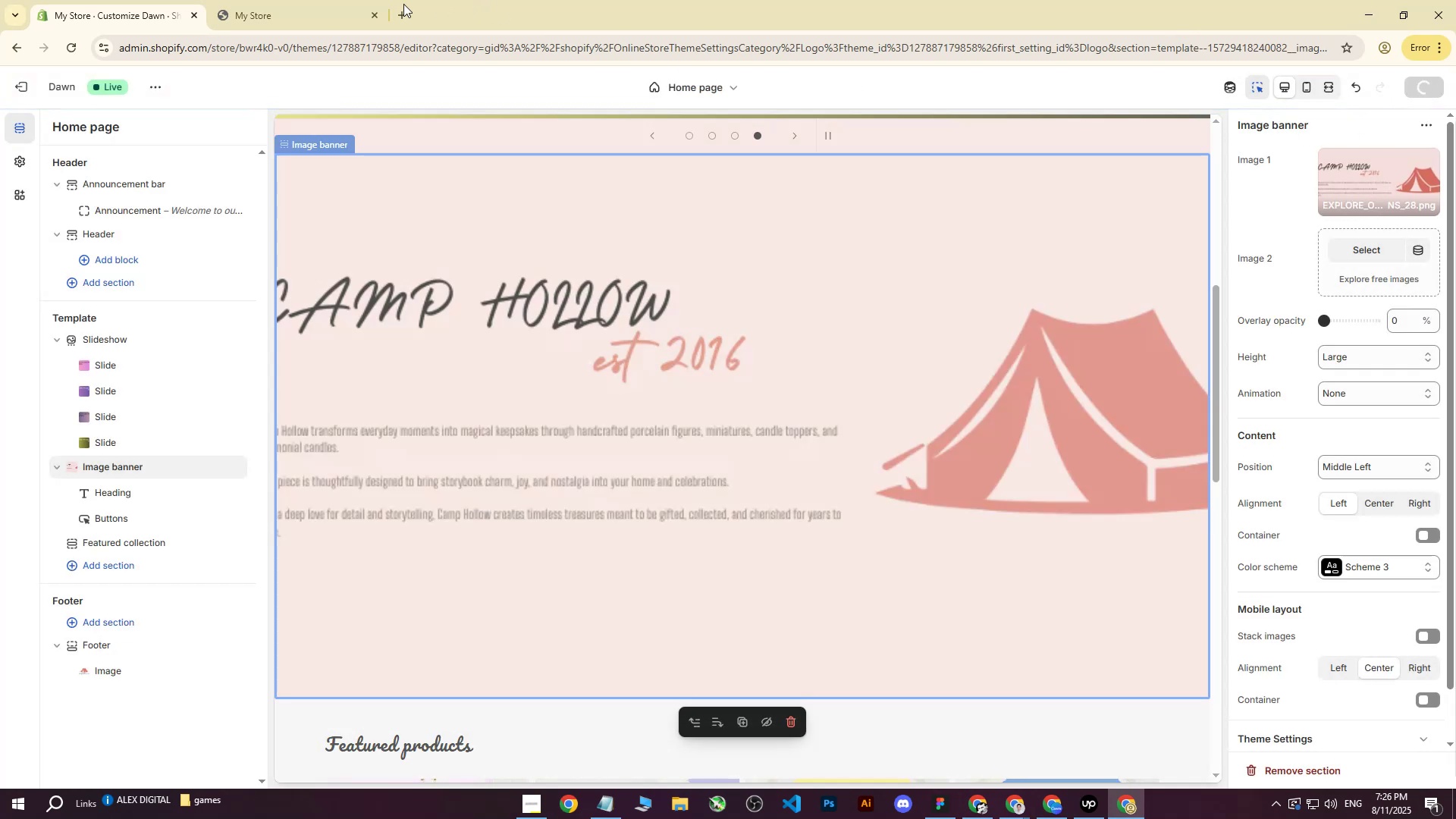 
double_click([359, 0])
 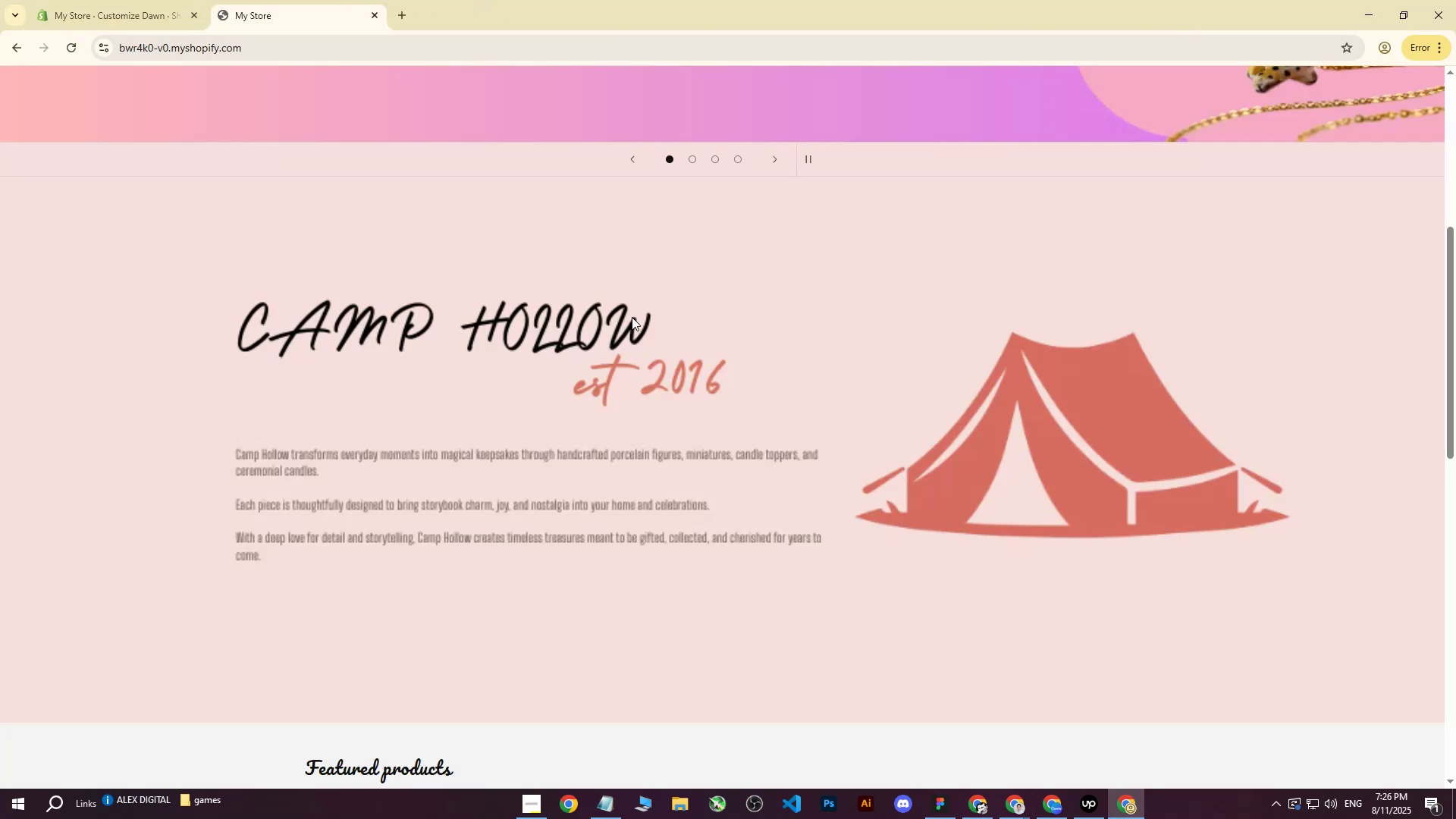 
scroll: coordinate [638, 313], scroll_direction: up, amount: 10.0
 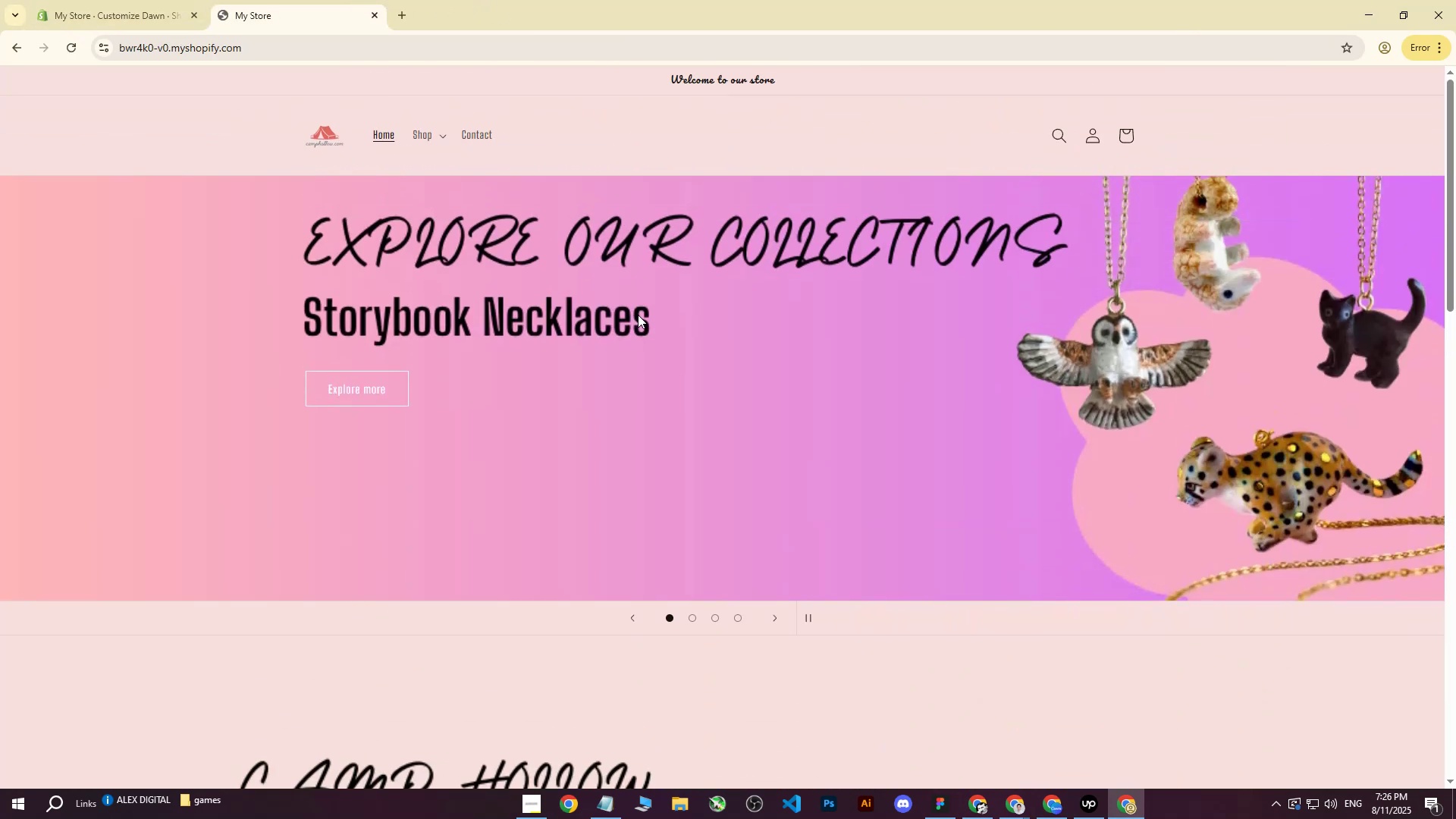 
scroll: coordinate [639, 313], scroll_direction: down, amount: 5.0
 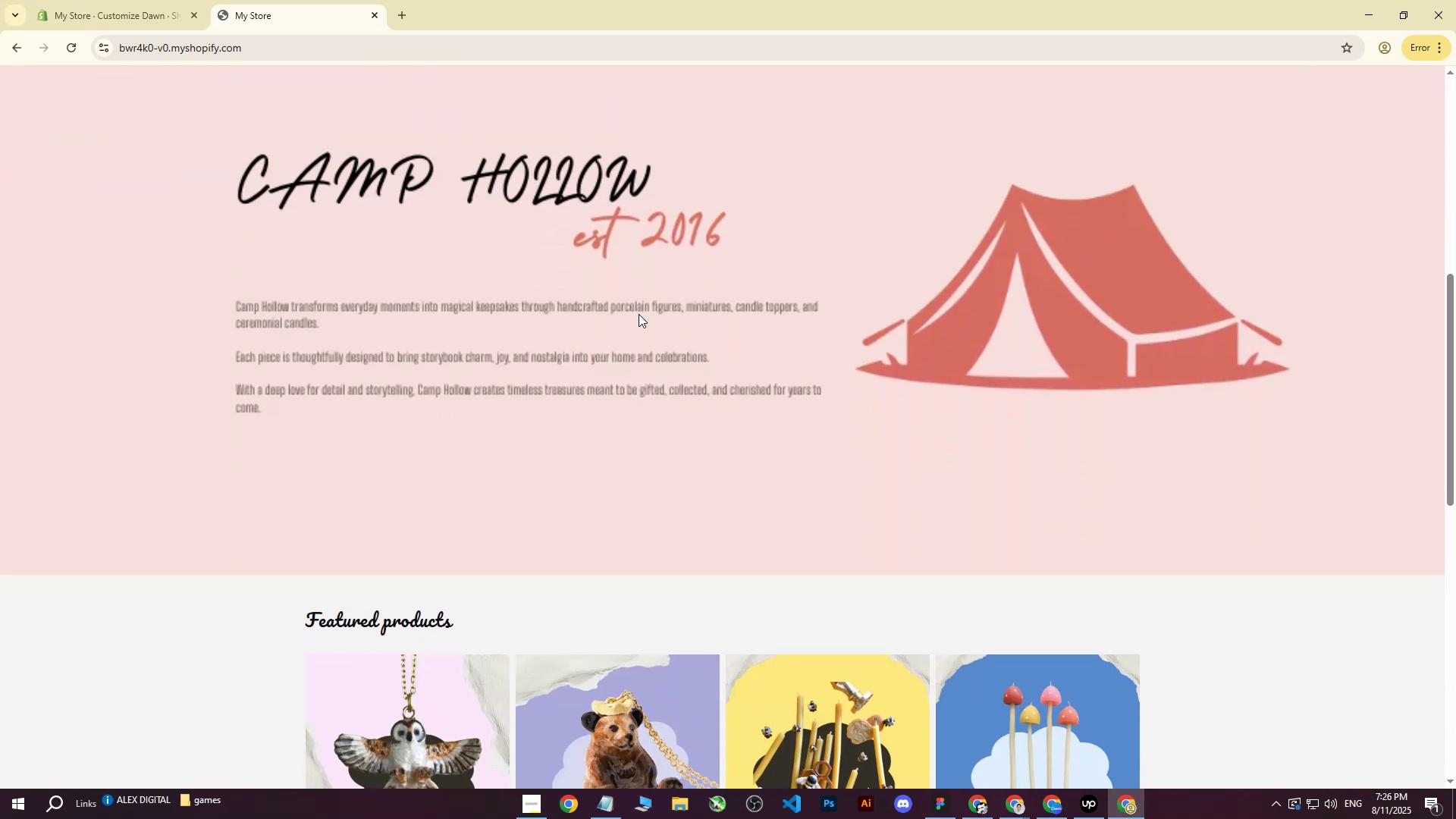 
scroll: coordinate [636, 319], scroll_direction: up, amount: 3.0
 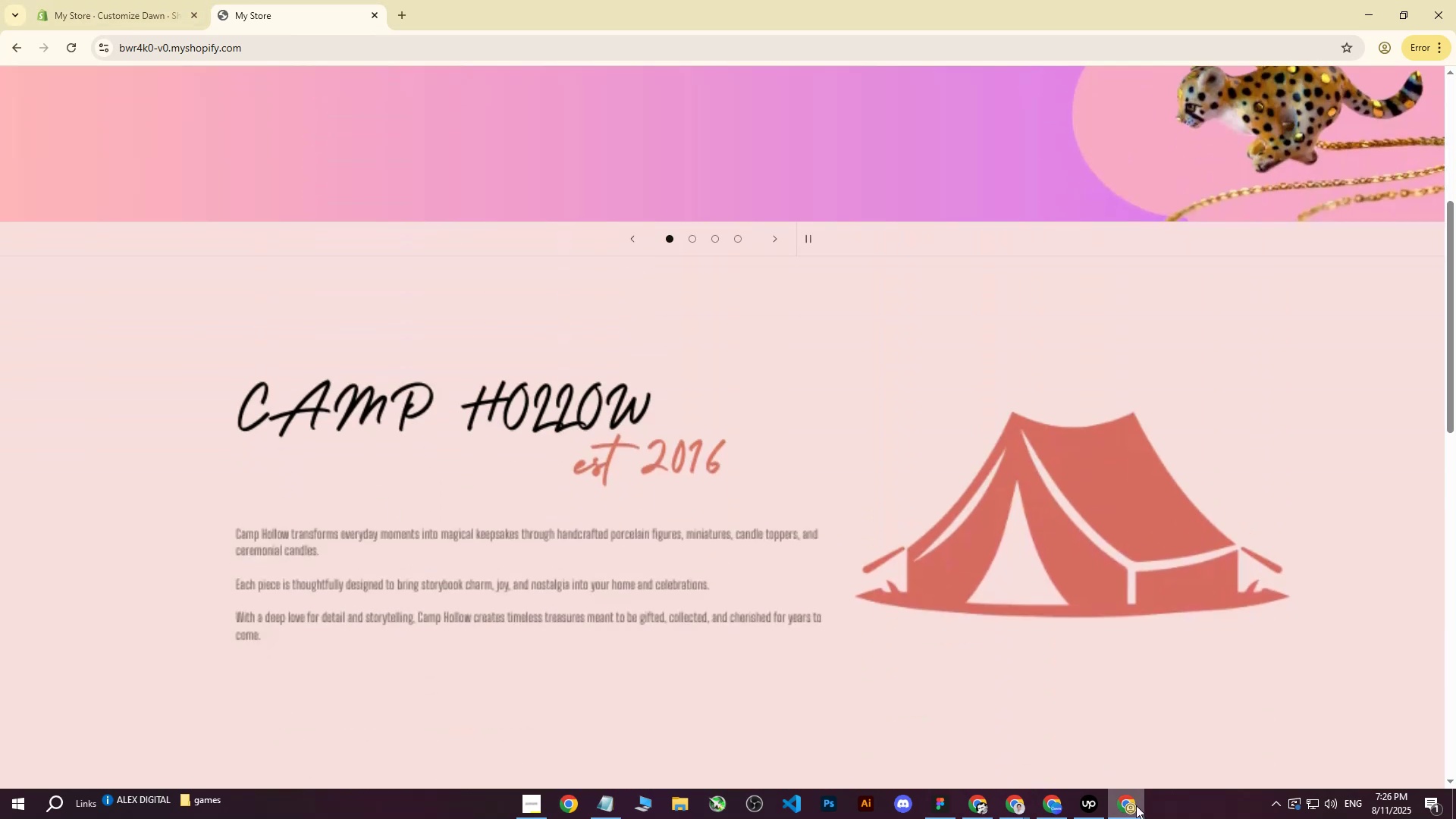 
left_click([1128, 810])
 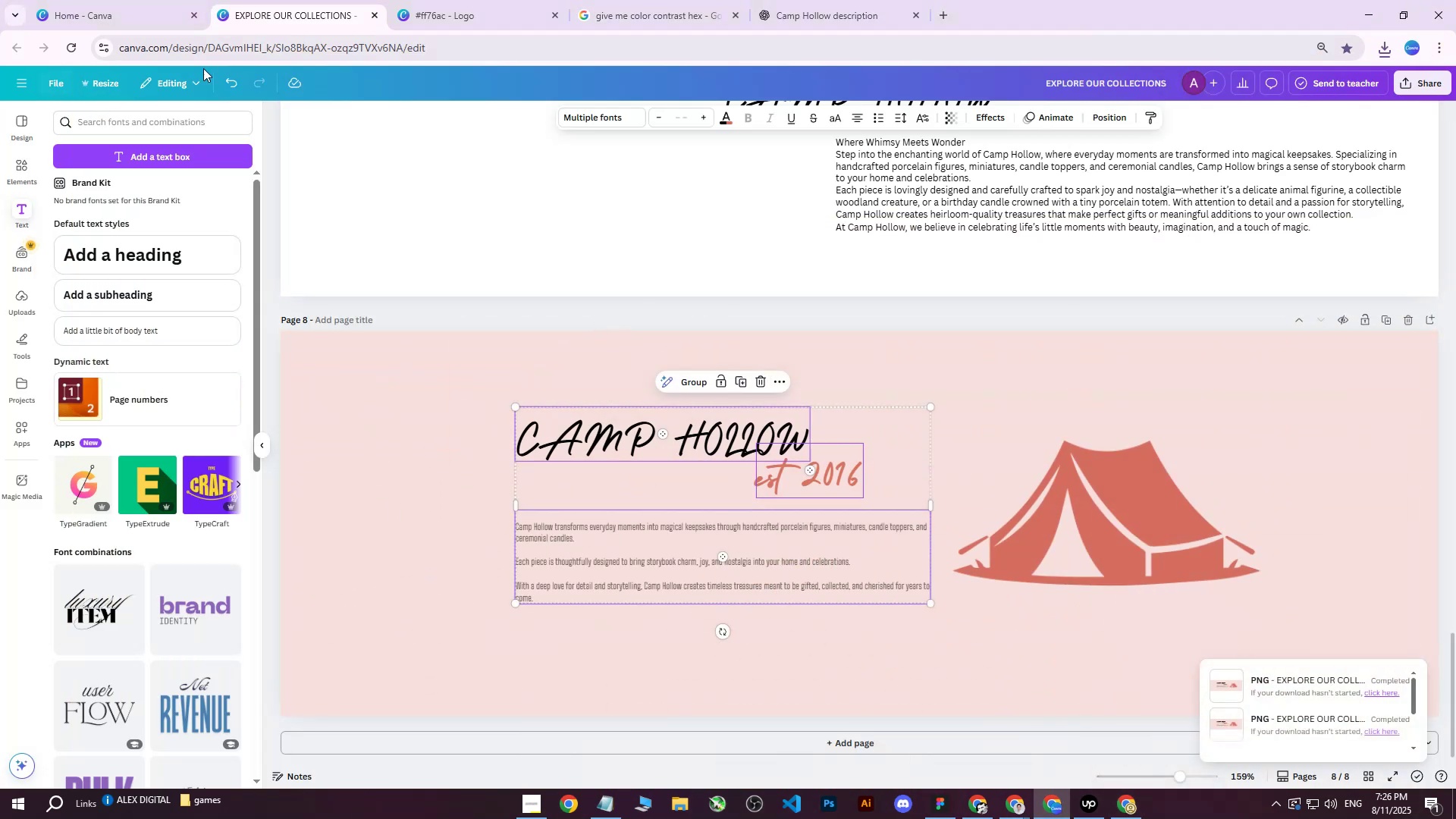 
left_click([454, 1])
 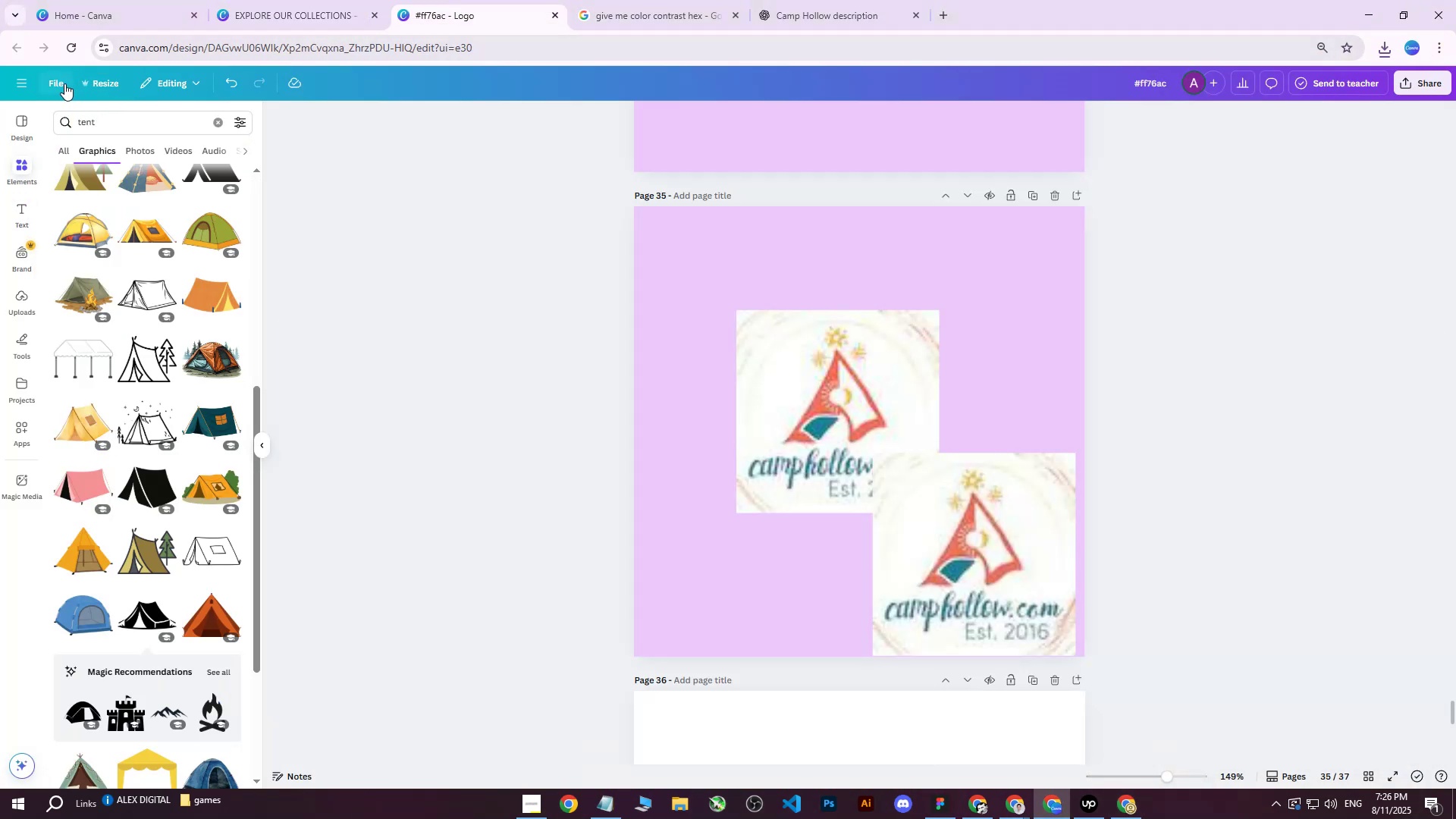 
middle_click([64, 83])
 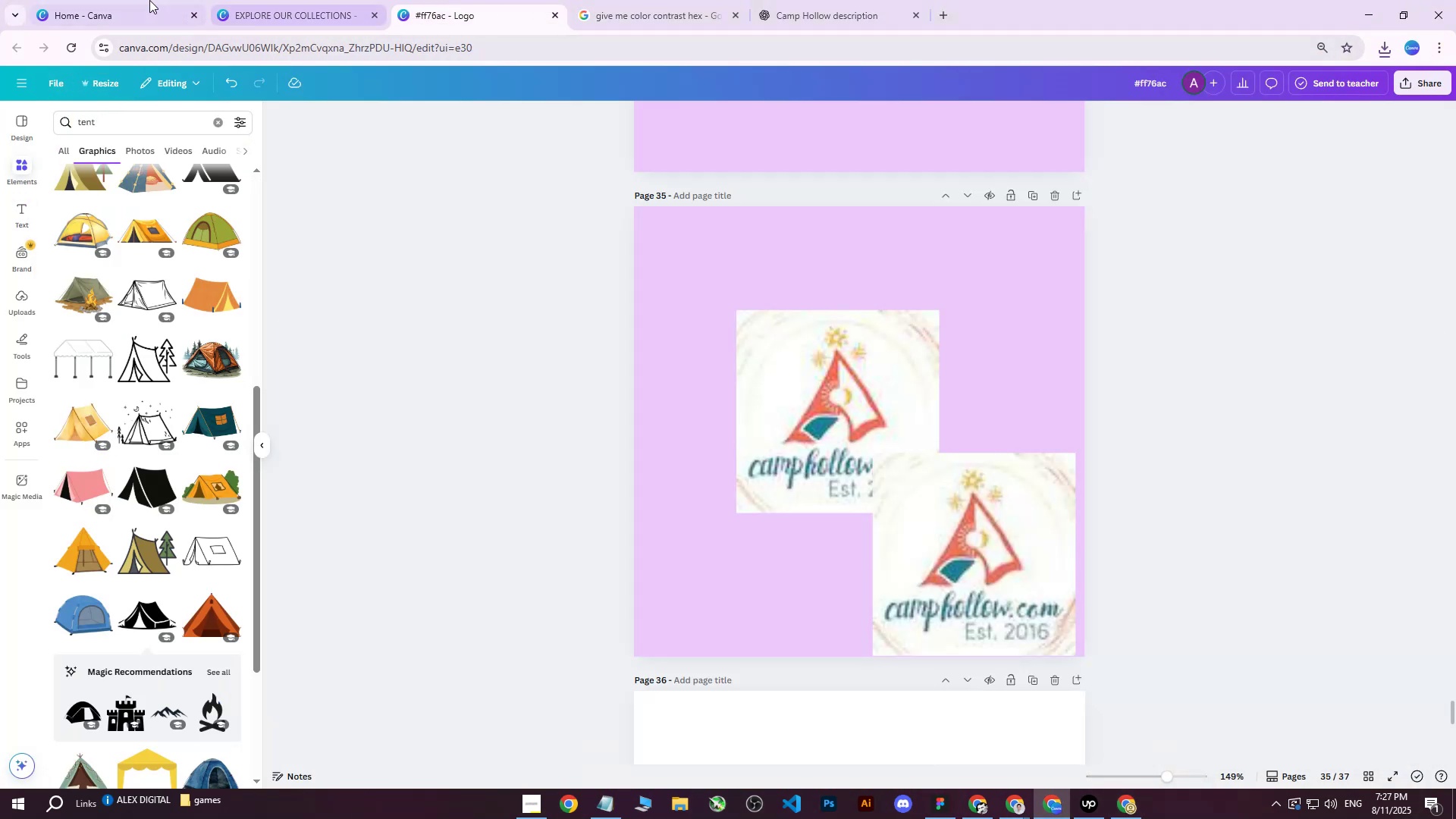 
left_click([134, 0])
 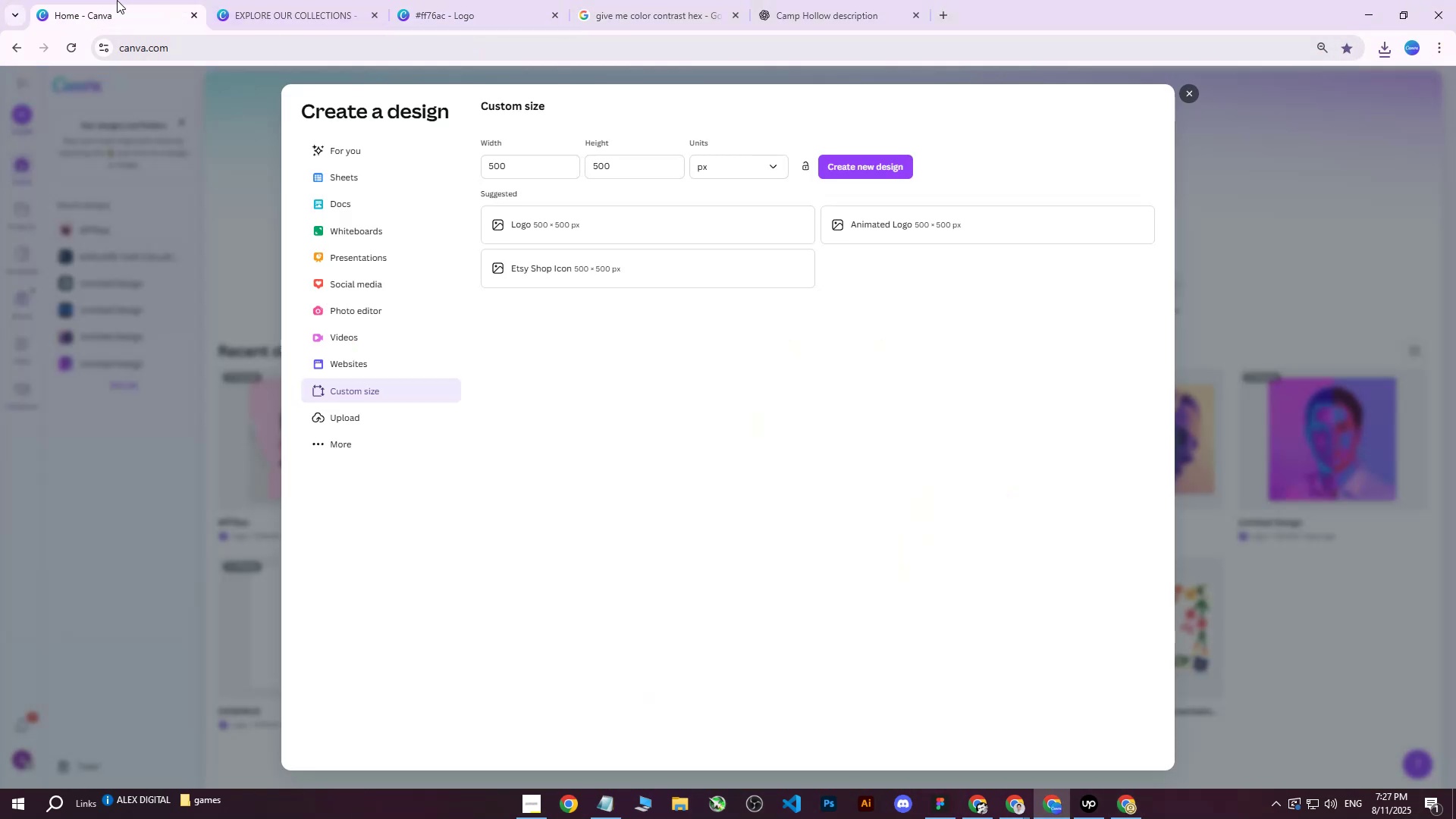 
left_click_drag(start_coordinate=[116, 0], to_coordinate=[499, 0])
 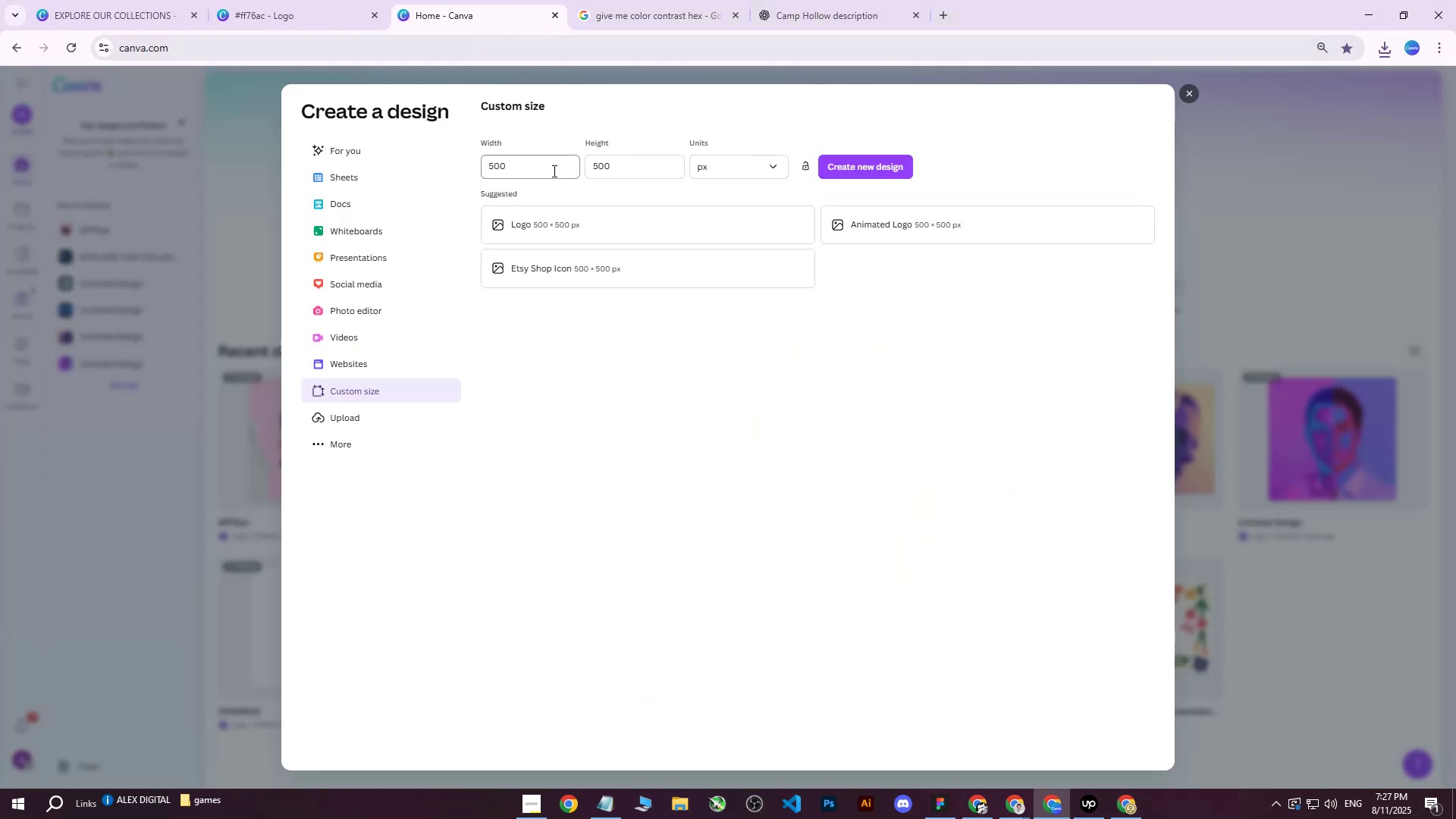 
left_click([552, 171])
 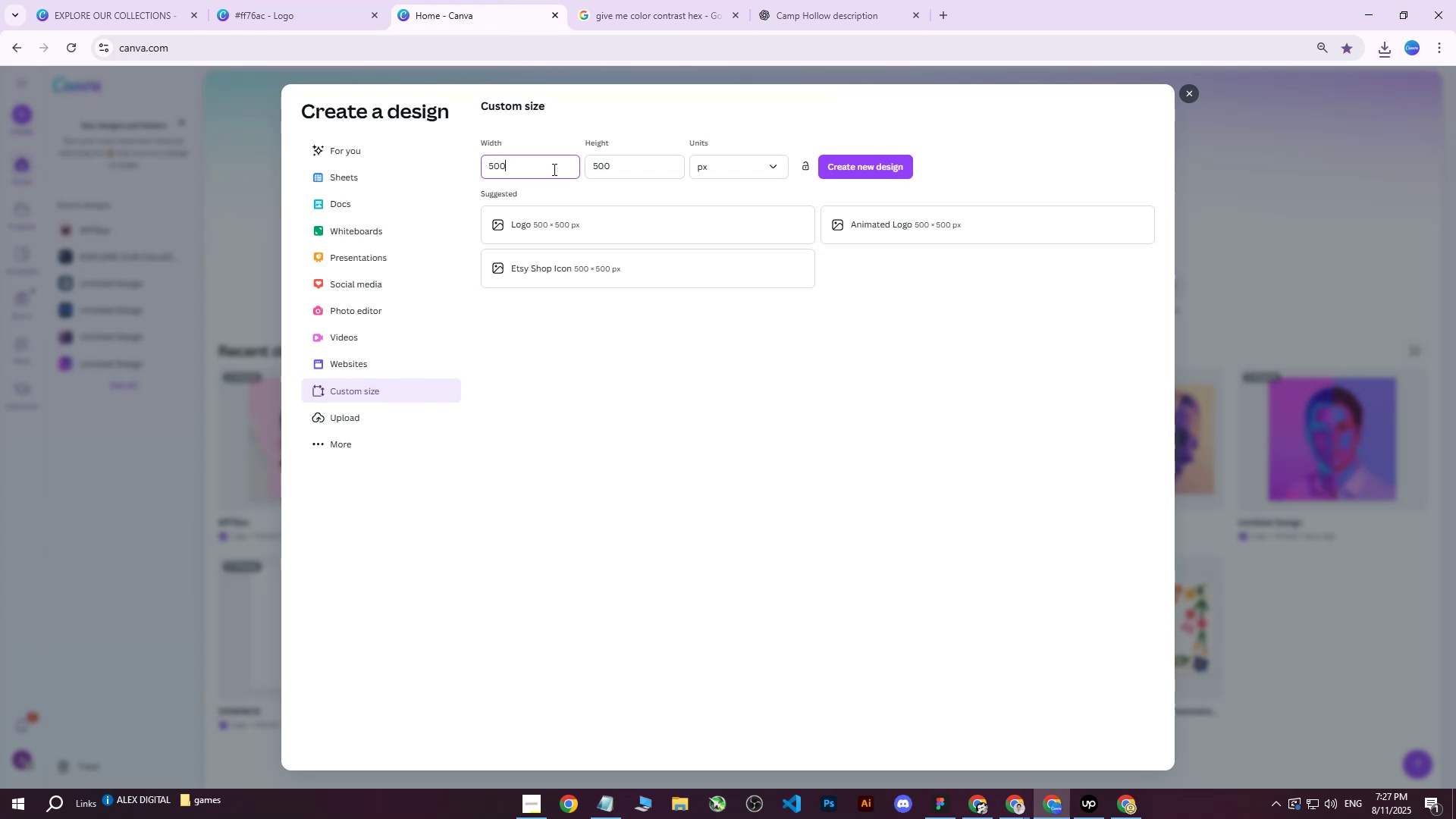 
left_click_drag(start_coordinate=[553, 168], to_coordinate=[425, 166])
 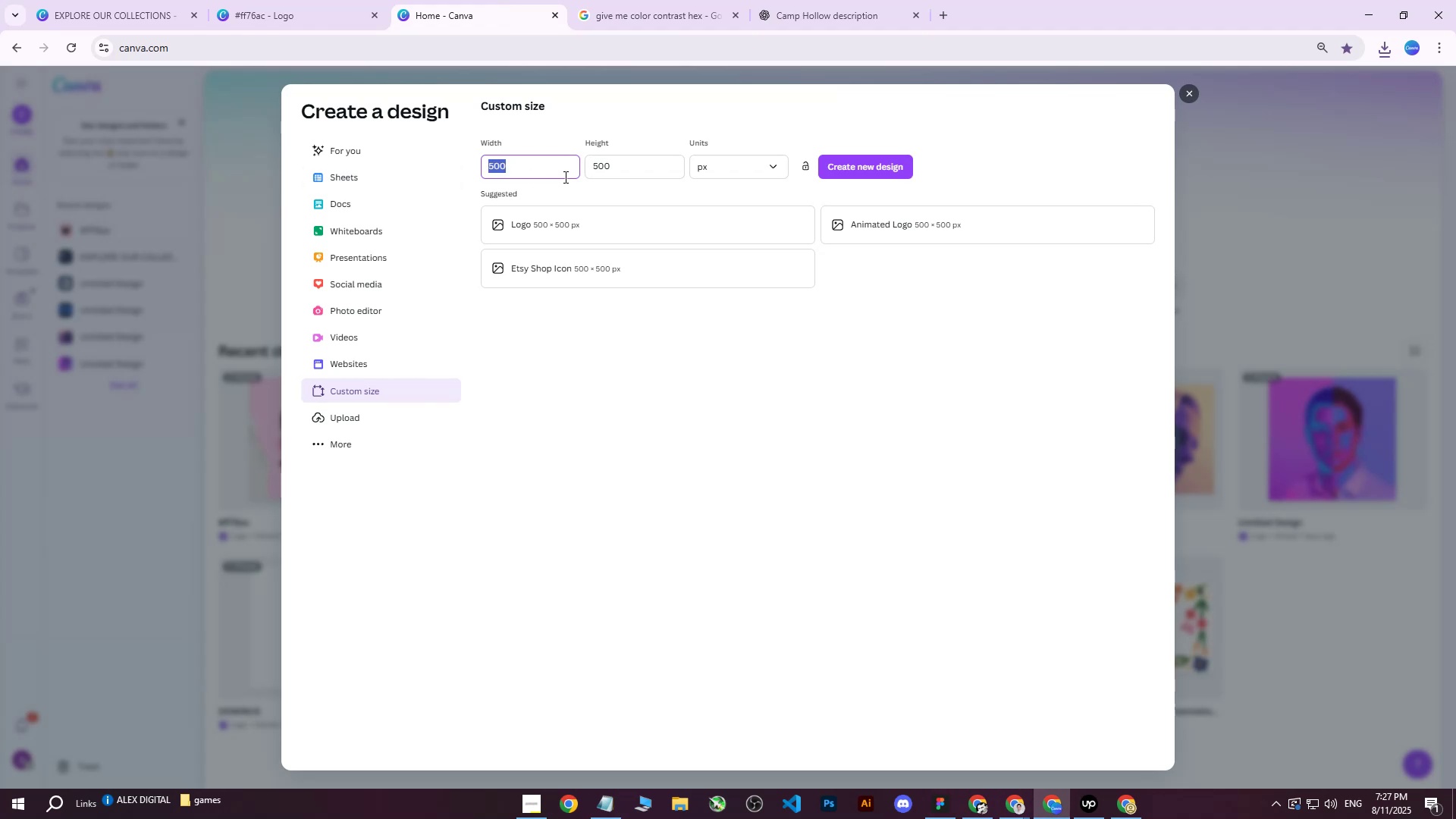 
type(1000800400)
 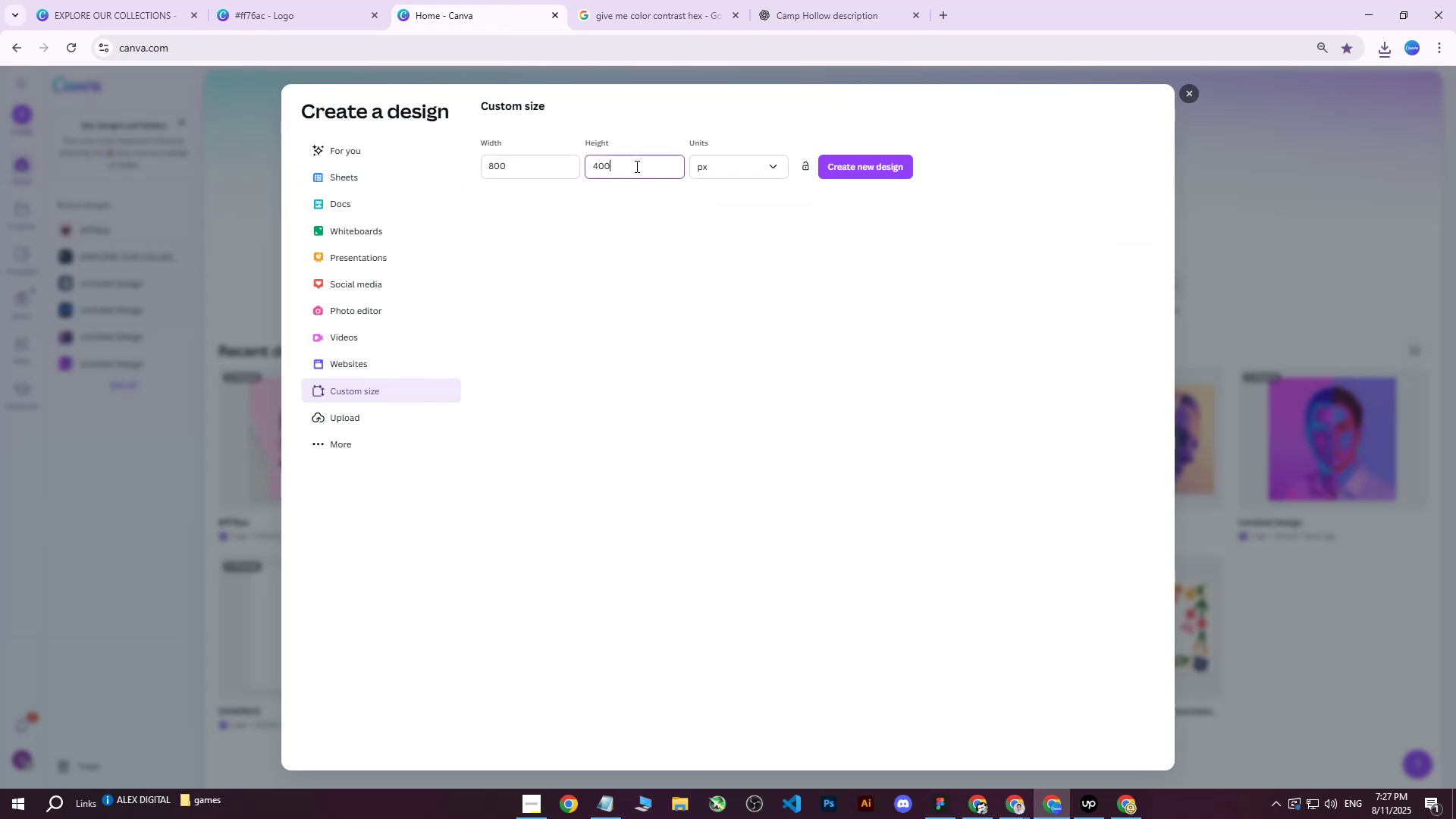 
left_click_drag(start_coordinate=[522, 164], to_coordinate=[469, 167])
 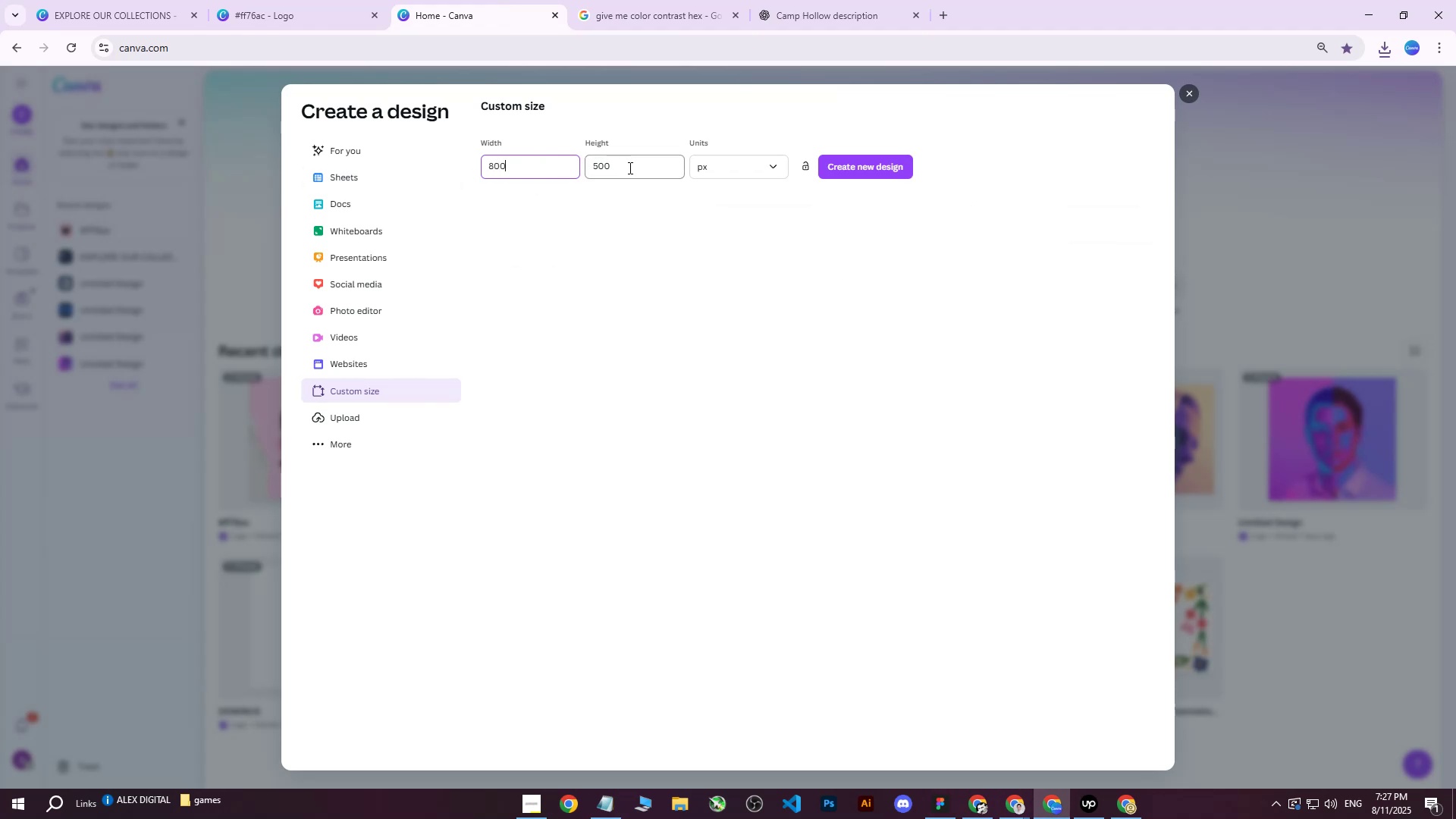 
left_click_drag(start_coordinate=[630, 164], to_coordinate=[546, 162])
 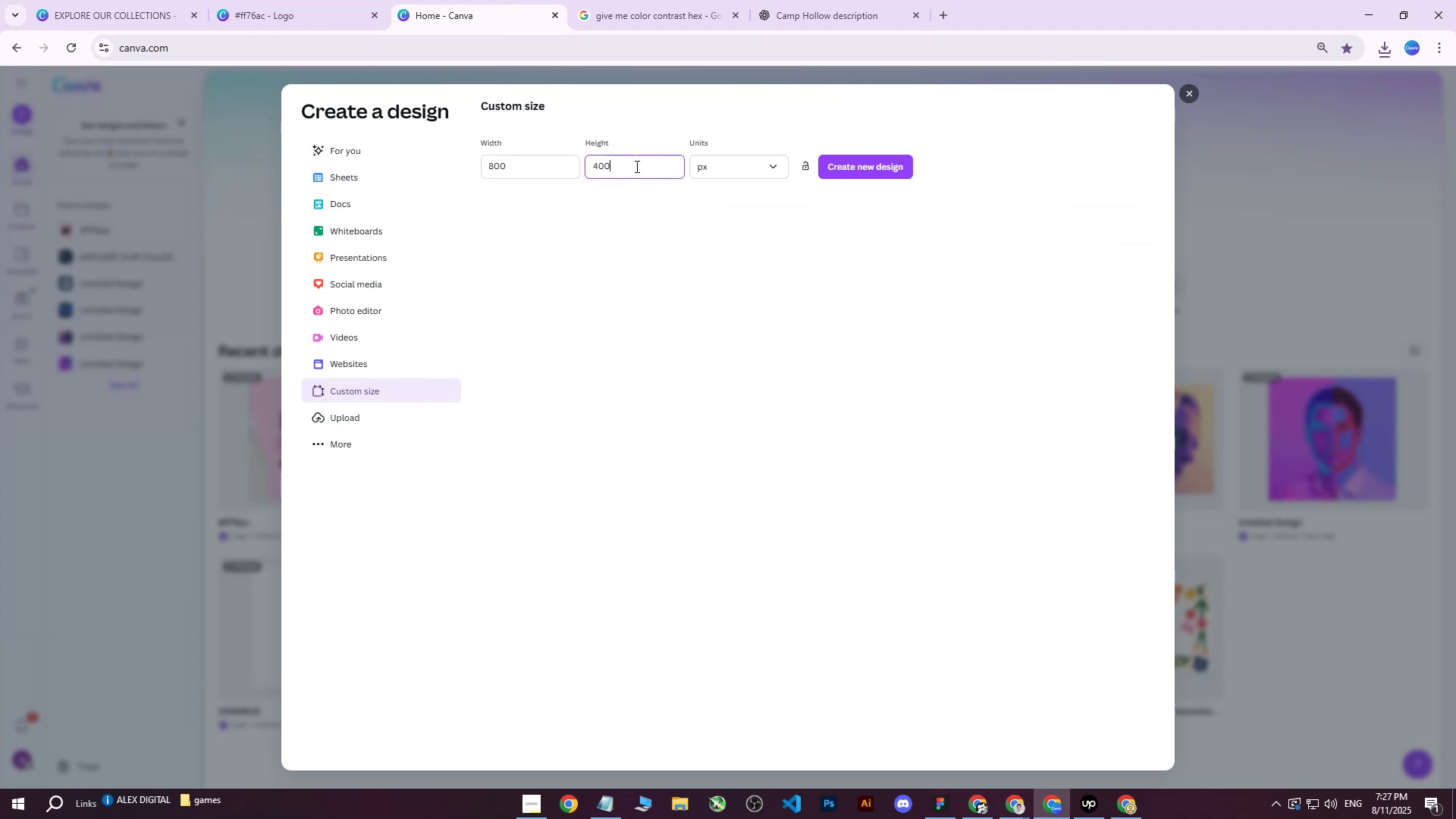 
left_click([843, 155])
 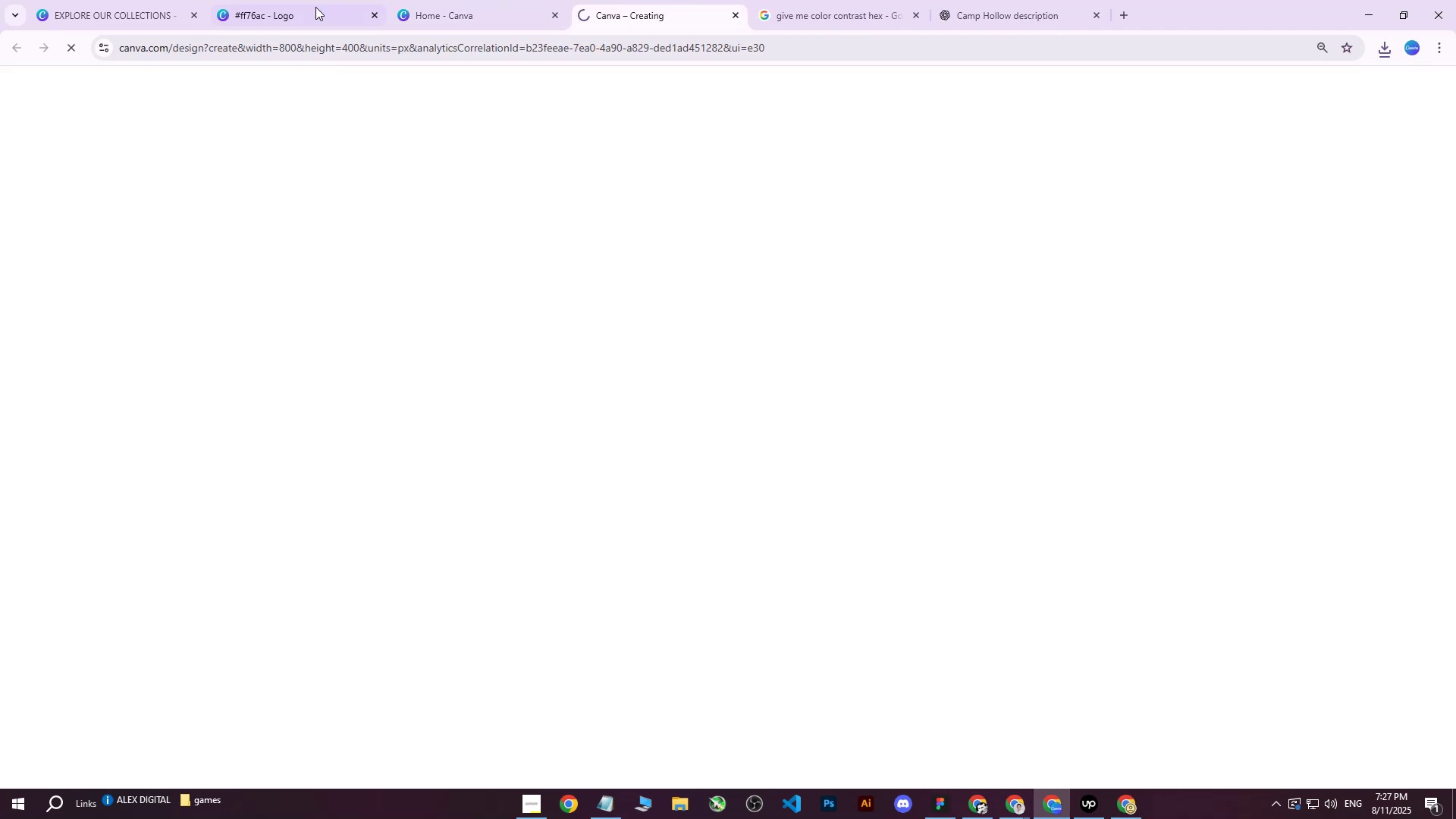 
left_click([309, 0])
 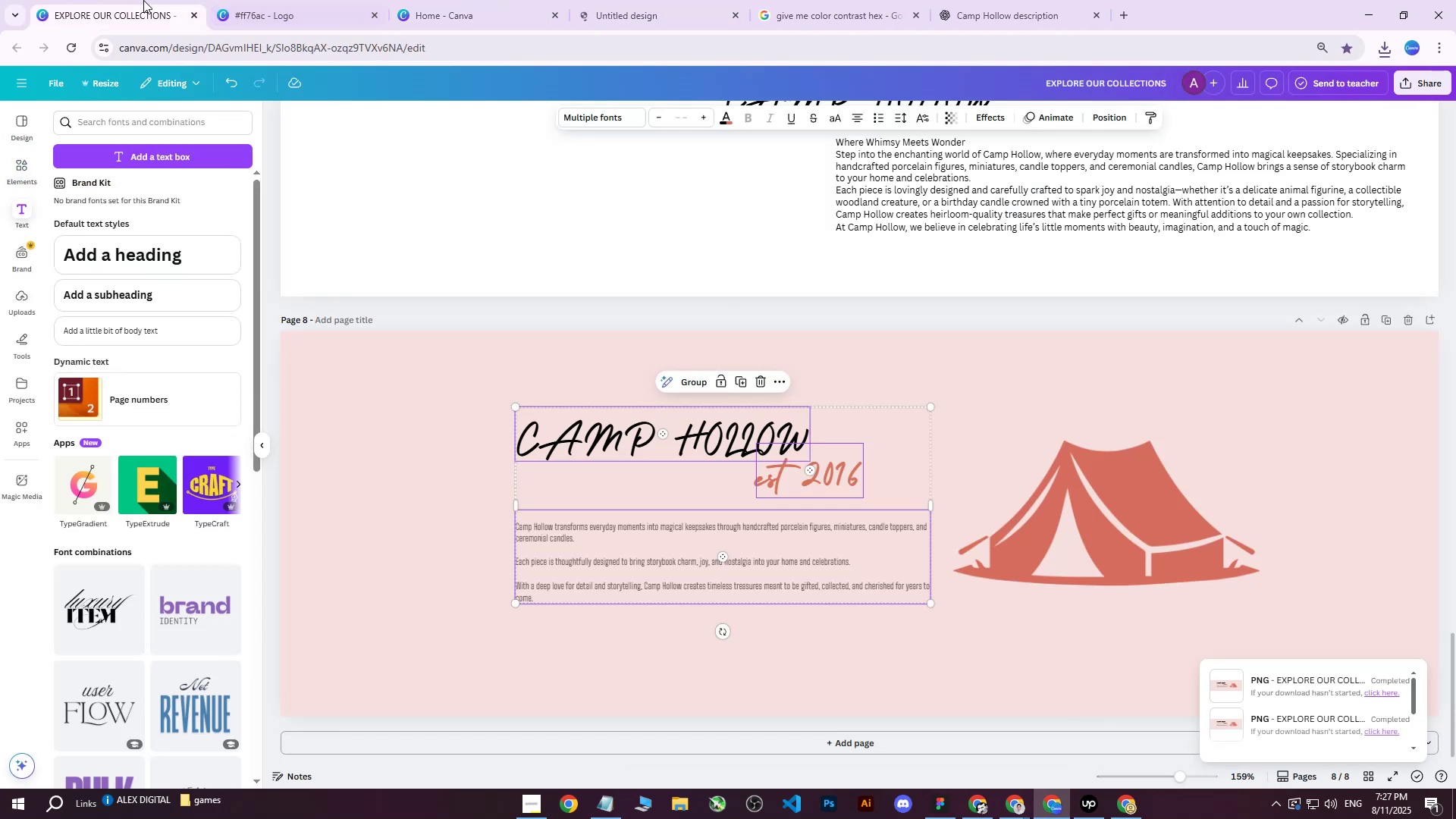 
triple_click([281, 0])
 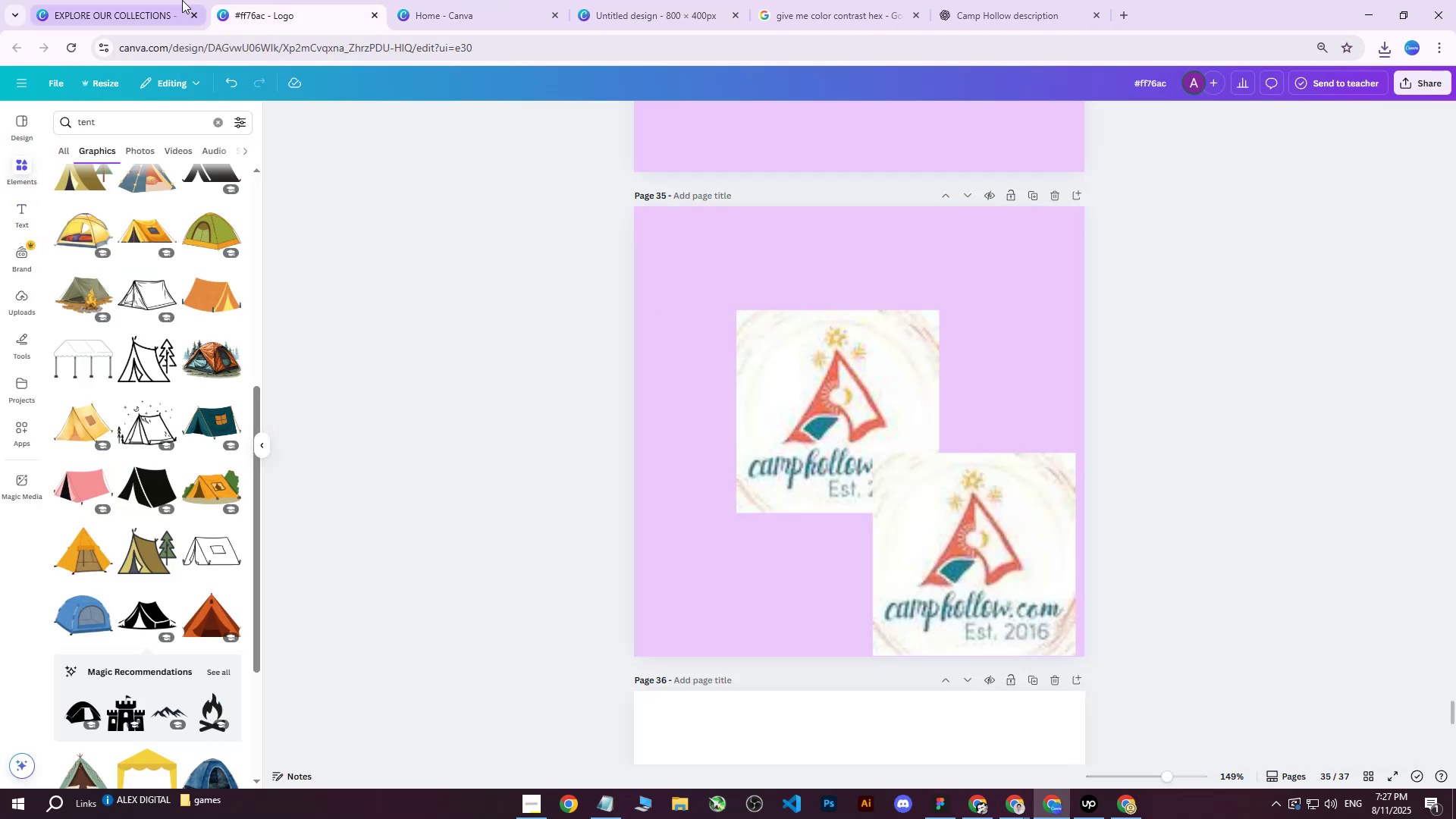 
left_click([136, 0])
 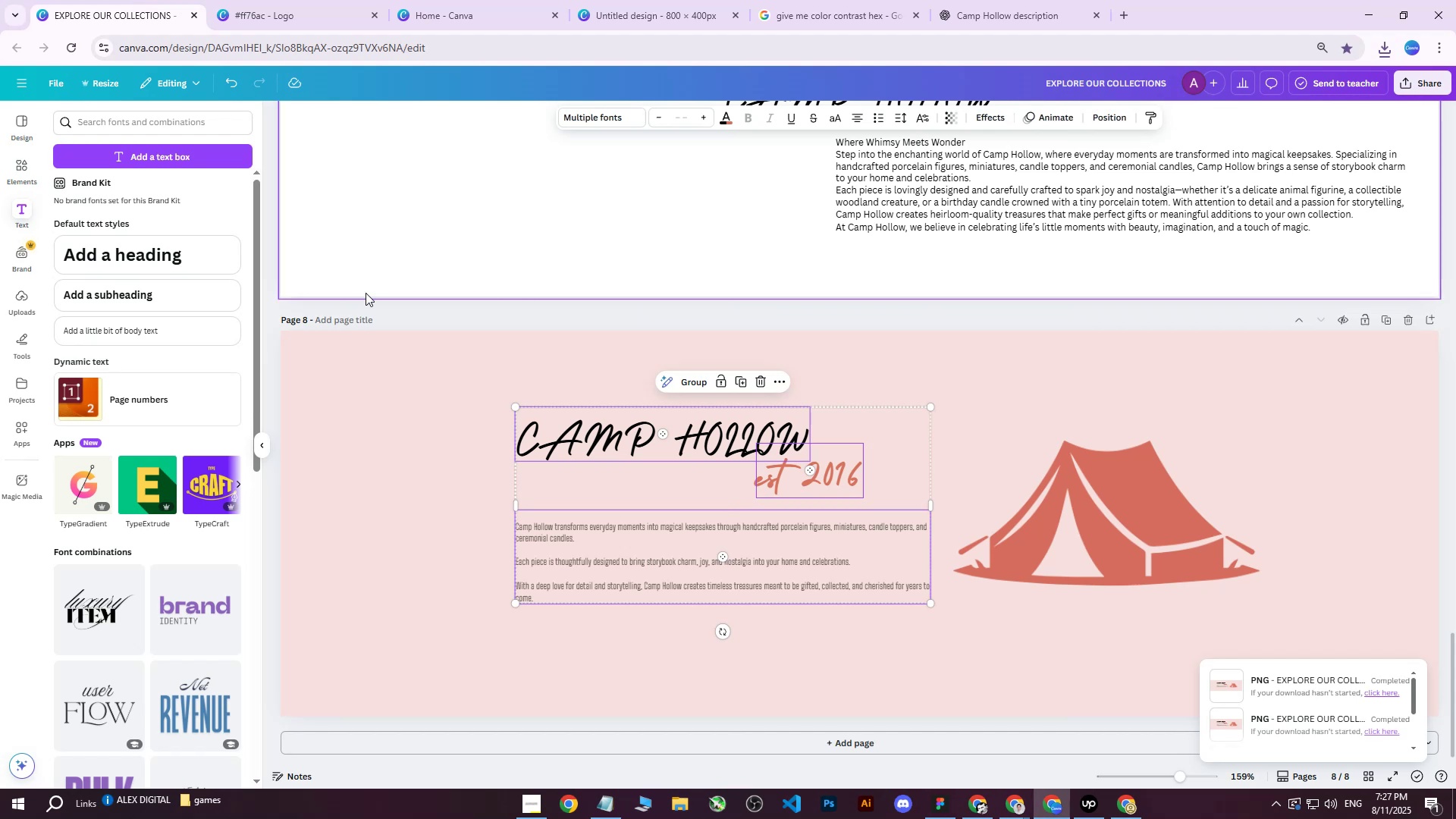 
left_click([322, 303])
 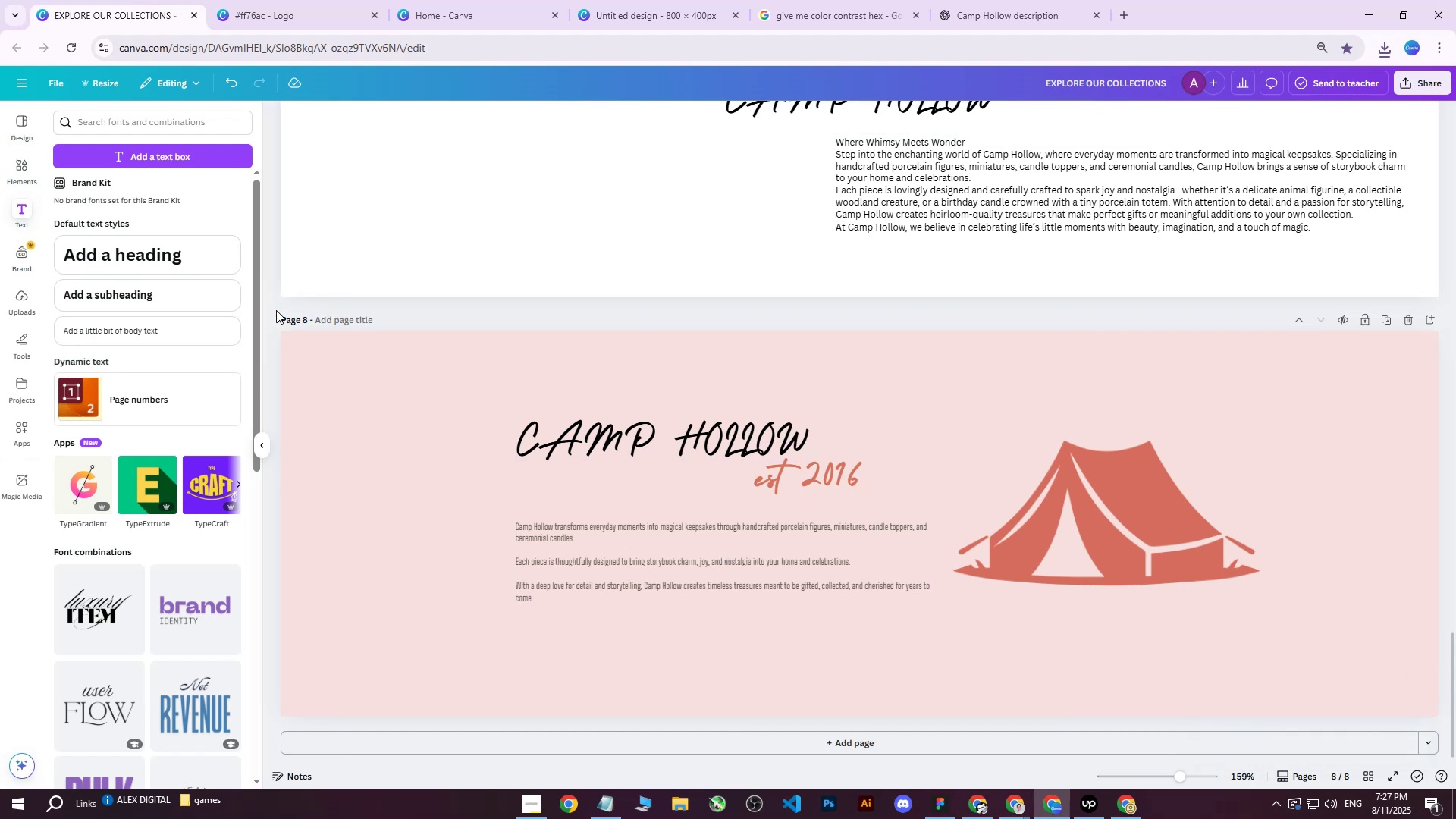 
left_click_drag(start_coordinate=[278, 310], to_coordinate=[1336, 692])
 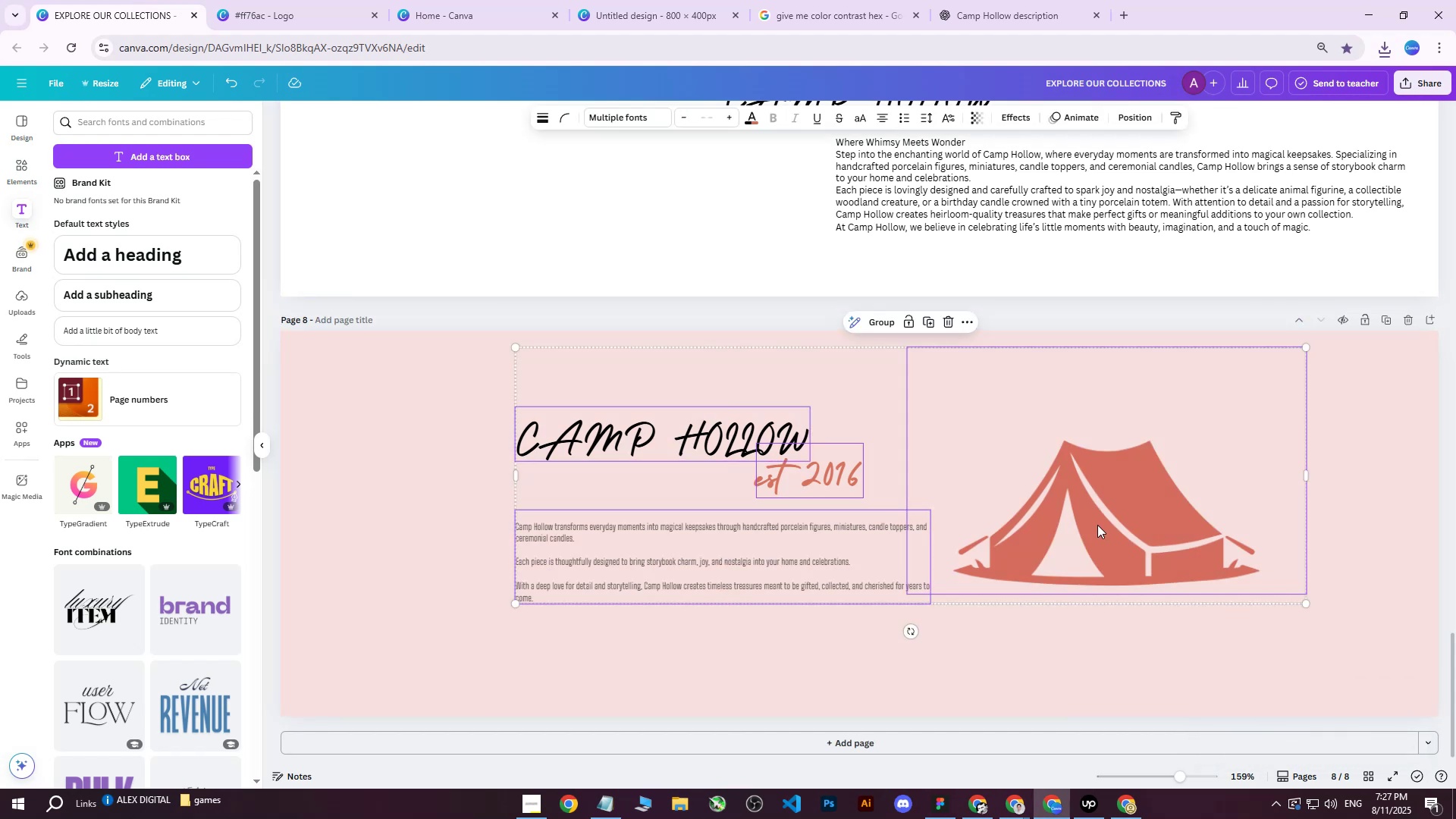 
right_click([1097, 525])
 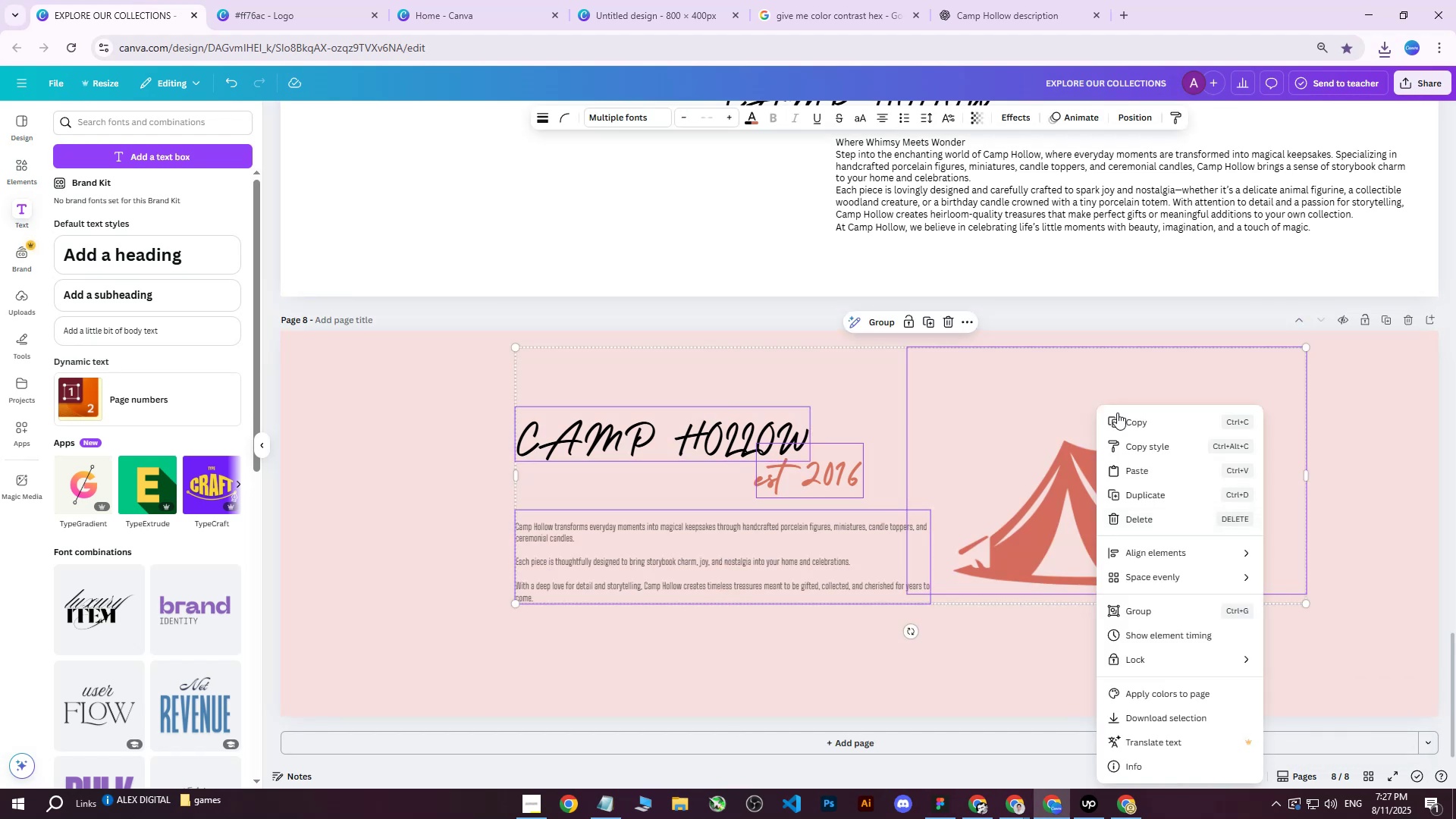 
left_click([1118, 422])
 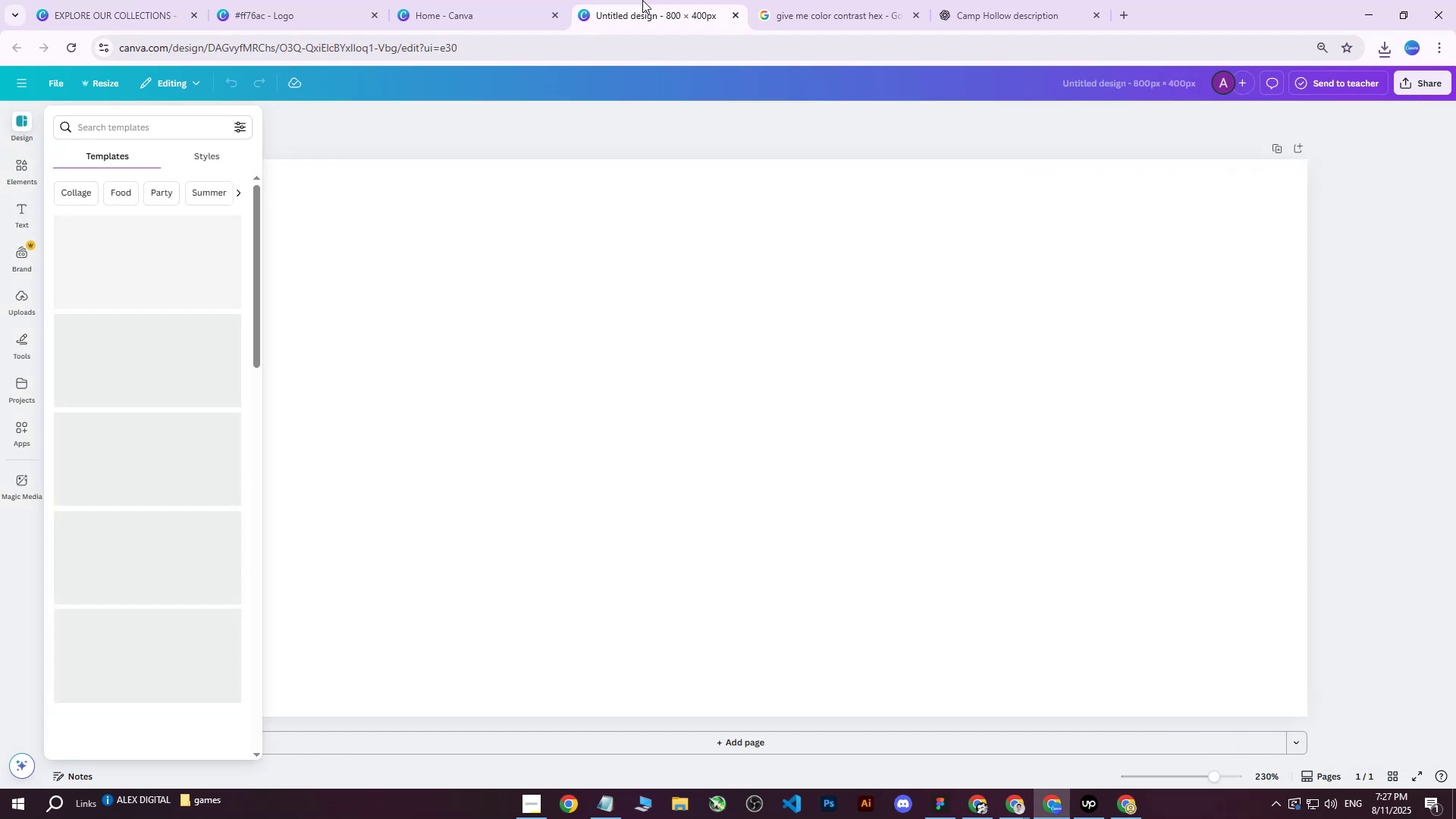 
key(Control+ControlLeft)
 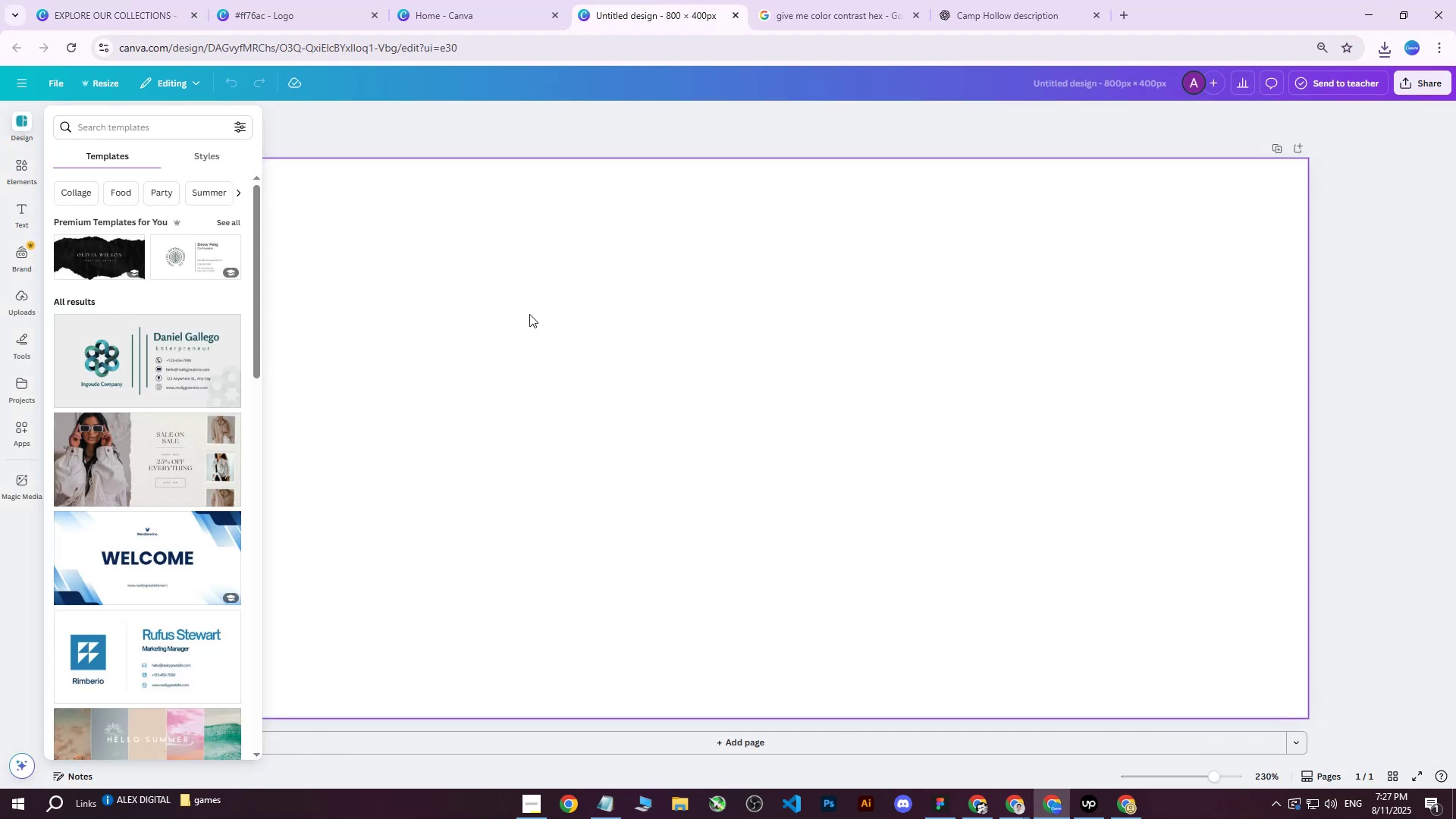 
key(Control+V)
 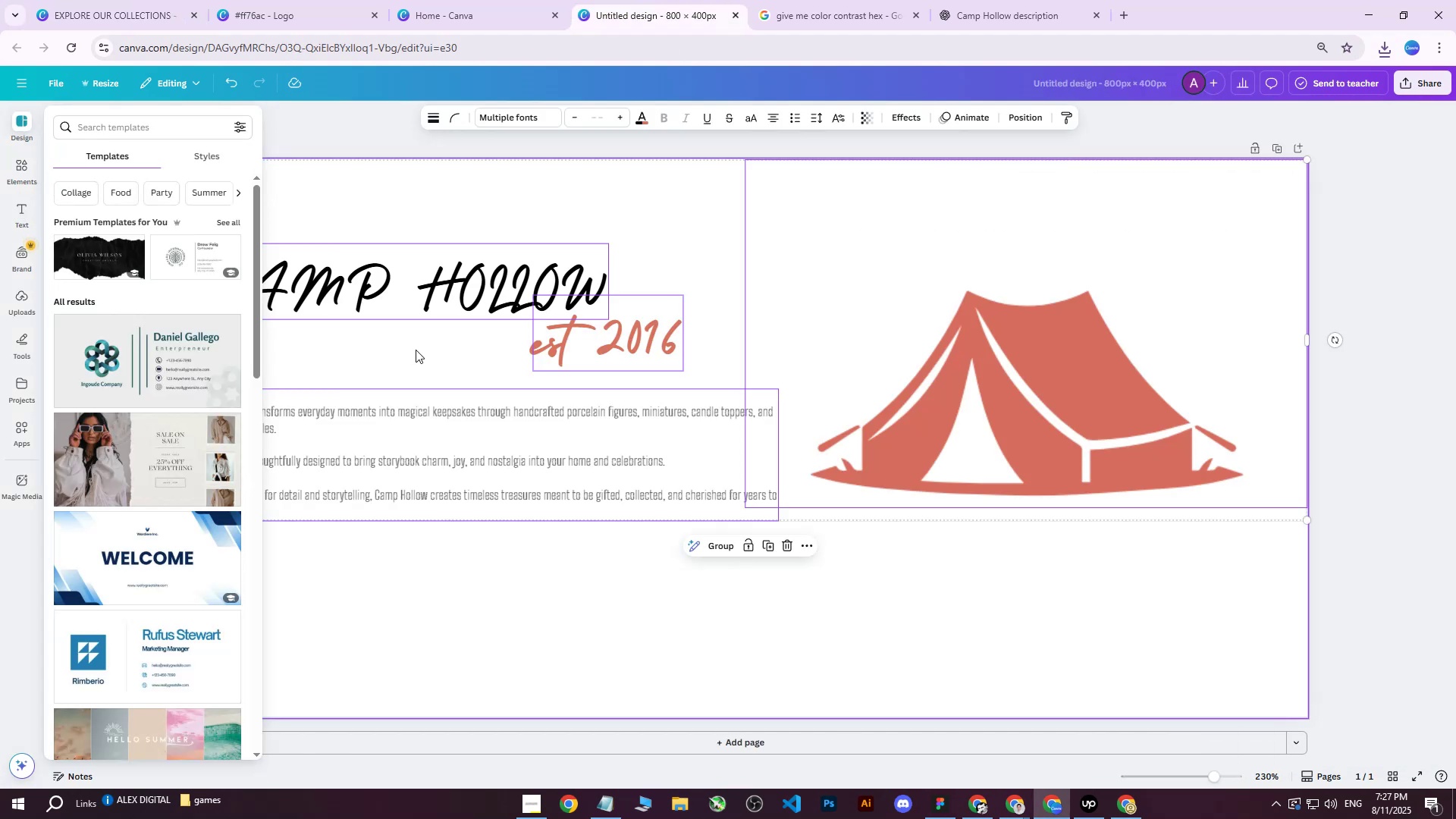 
hold_key(key=ControlLeft, duration=0.52)
scroll: coordinate [568, 376], scroll_direction: down, amount: 3.0
 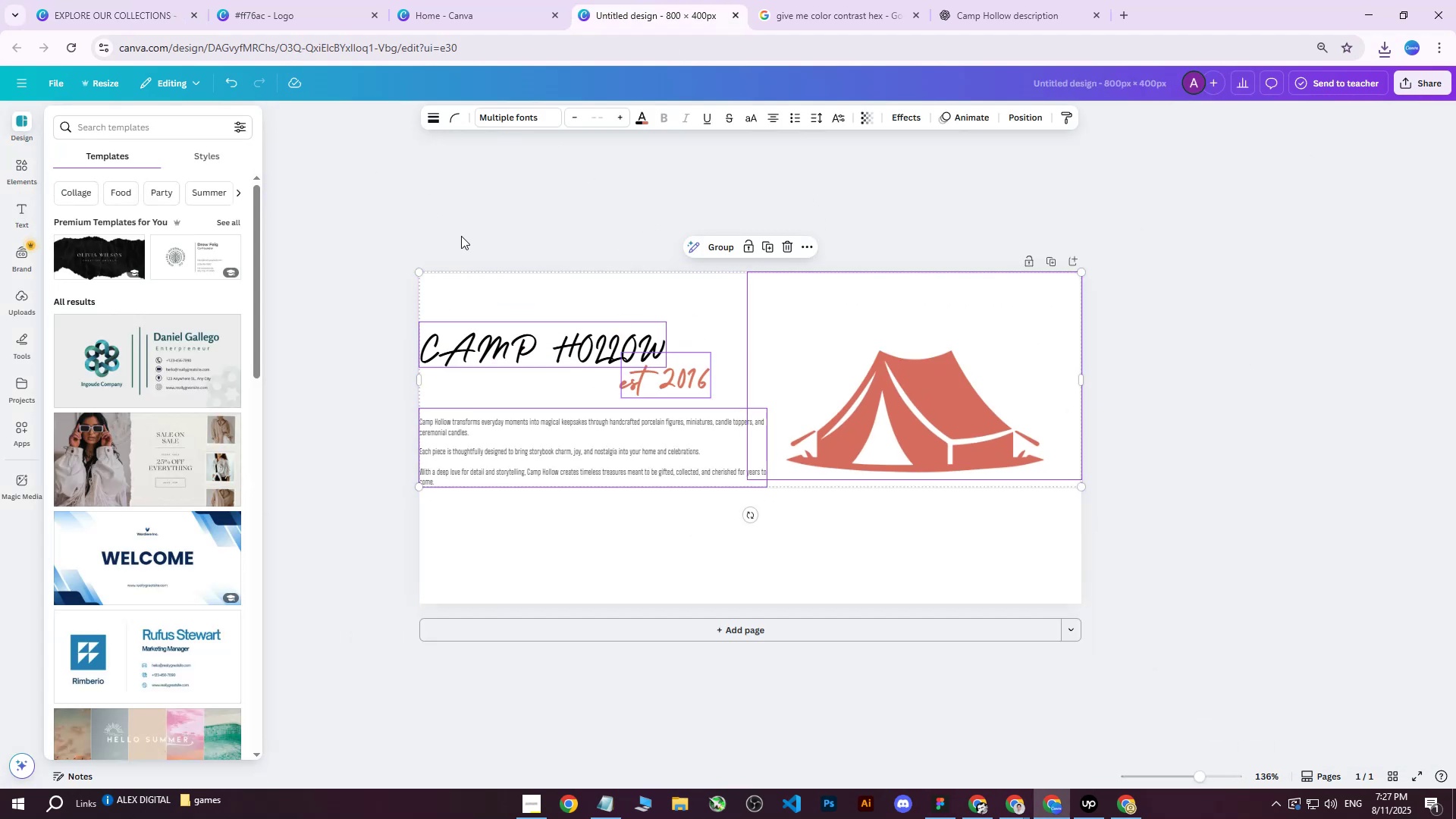 
left_click([463, 289])
 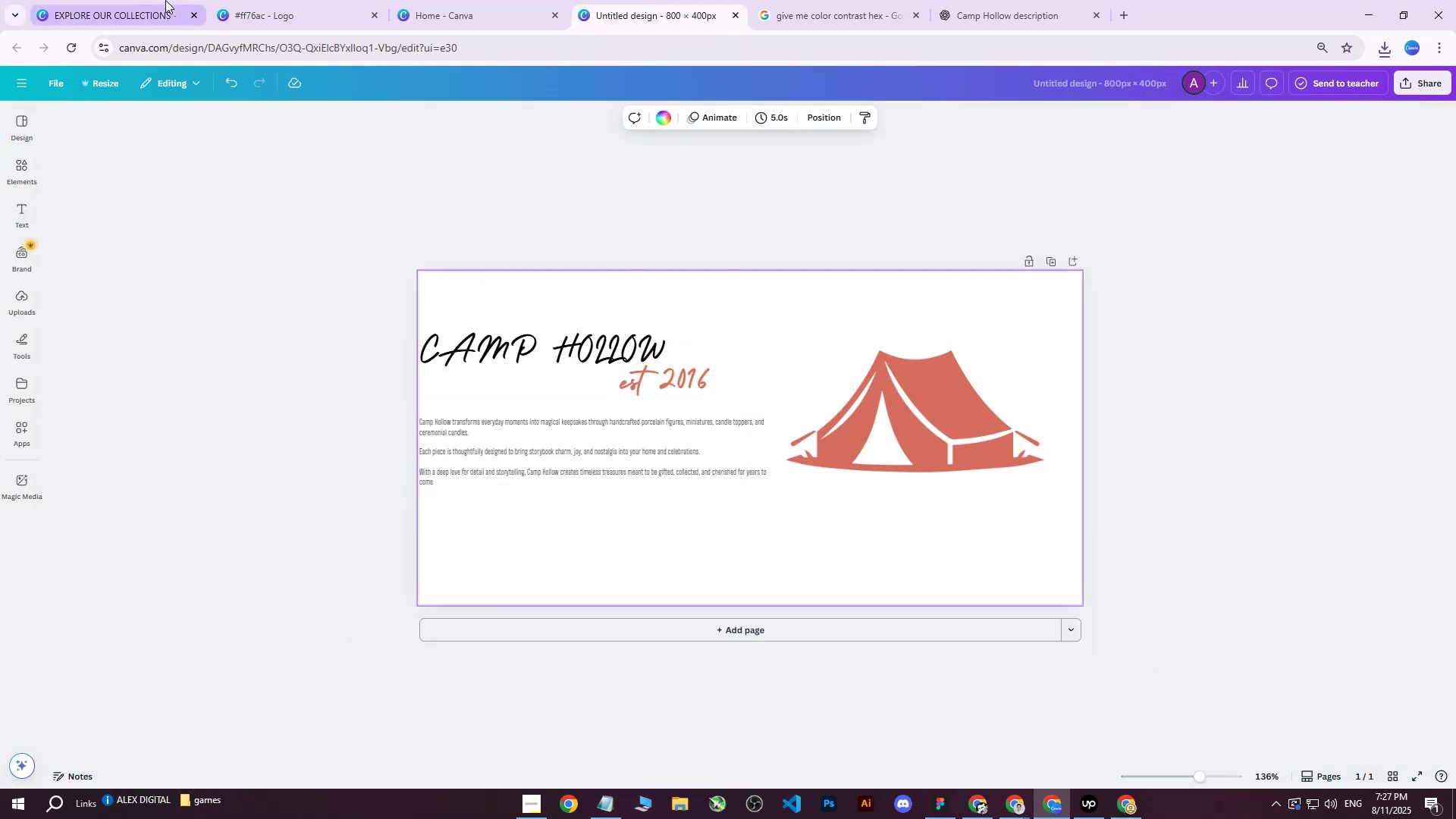 
left_click([162, 0])
 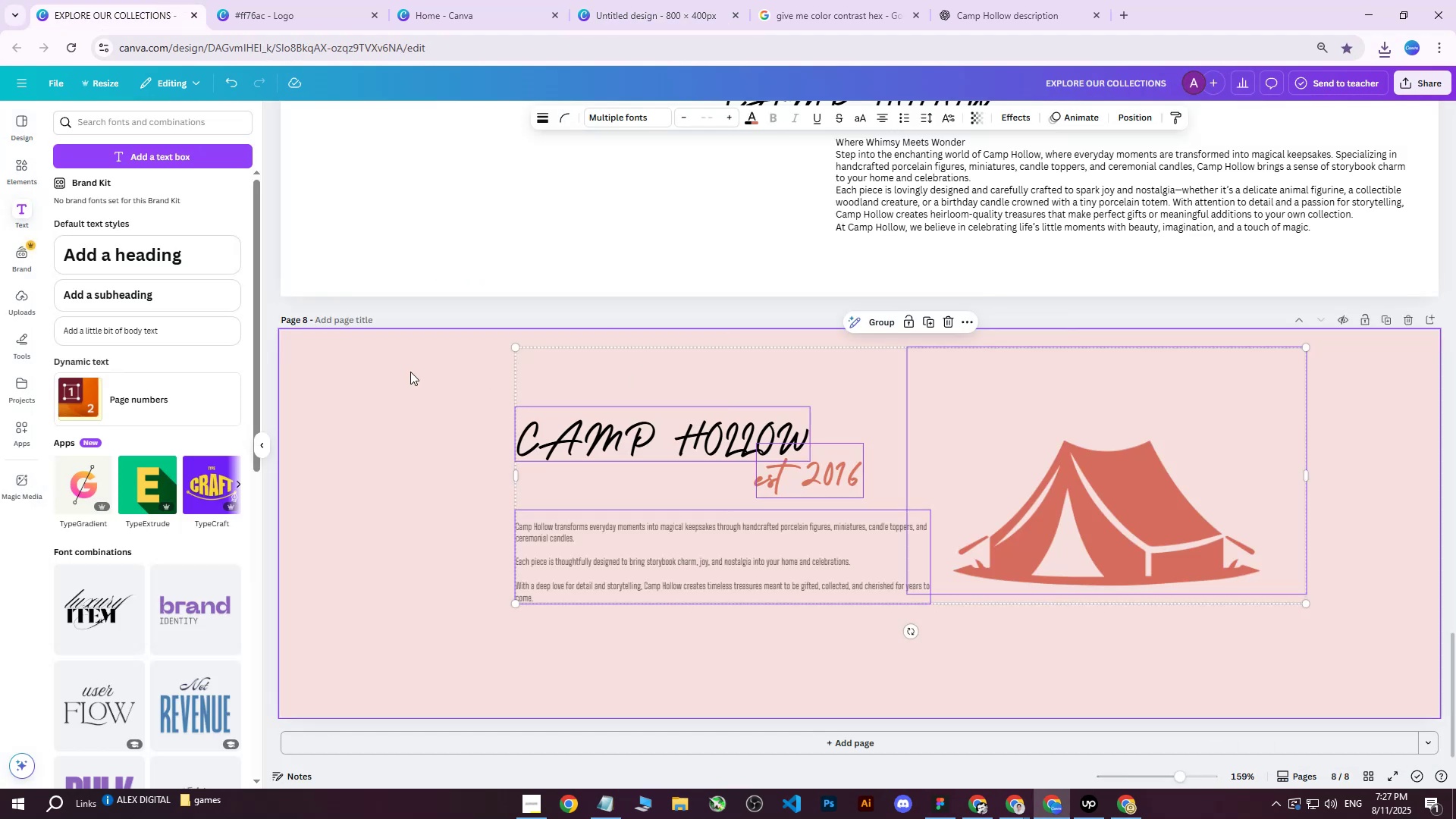 
left_click([364, 373])
 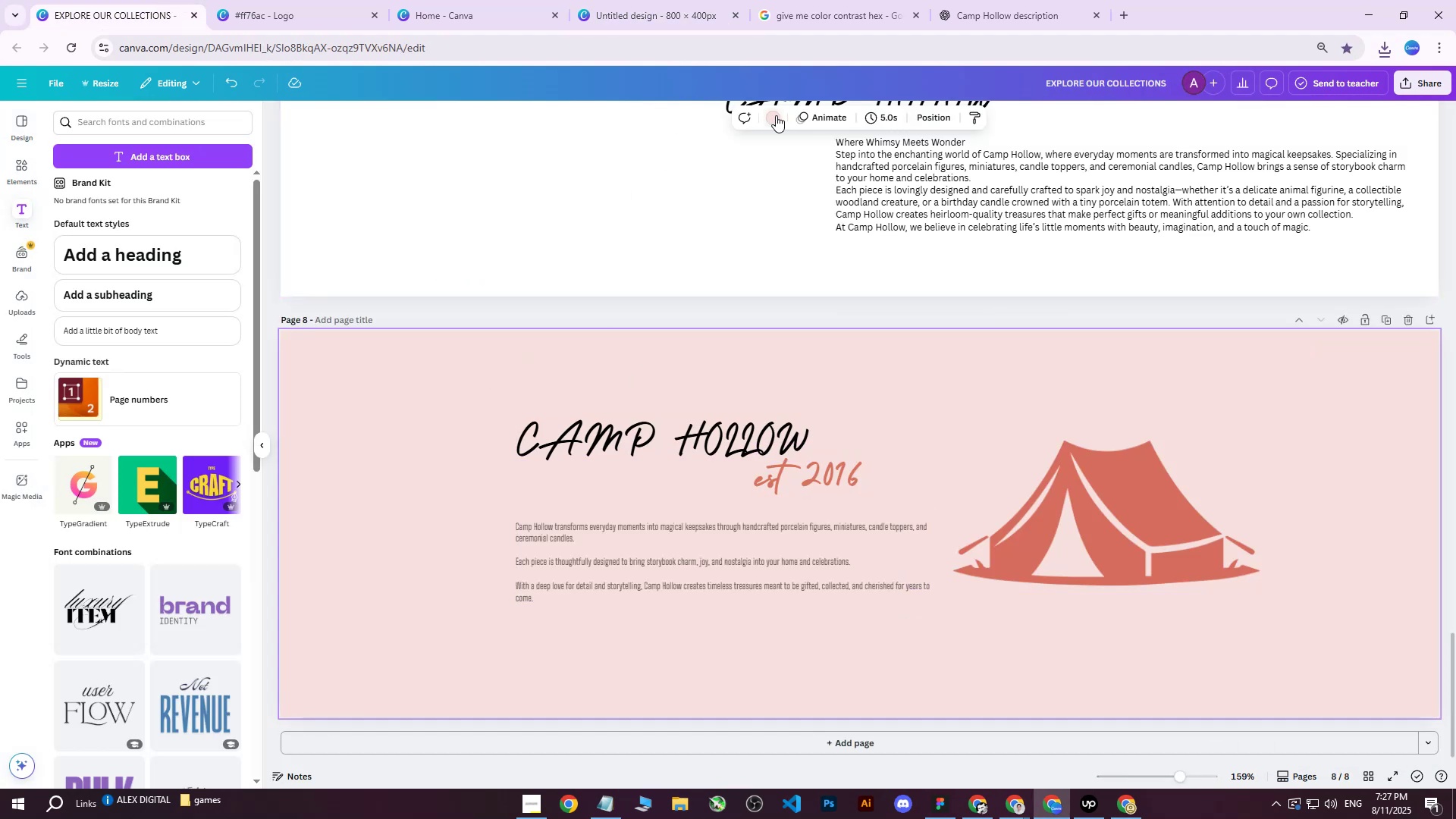 
left_click([777, 115])
 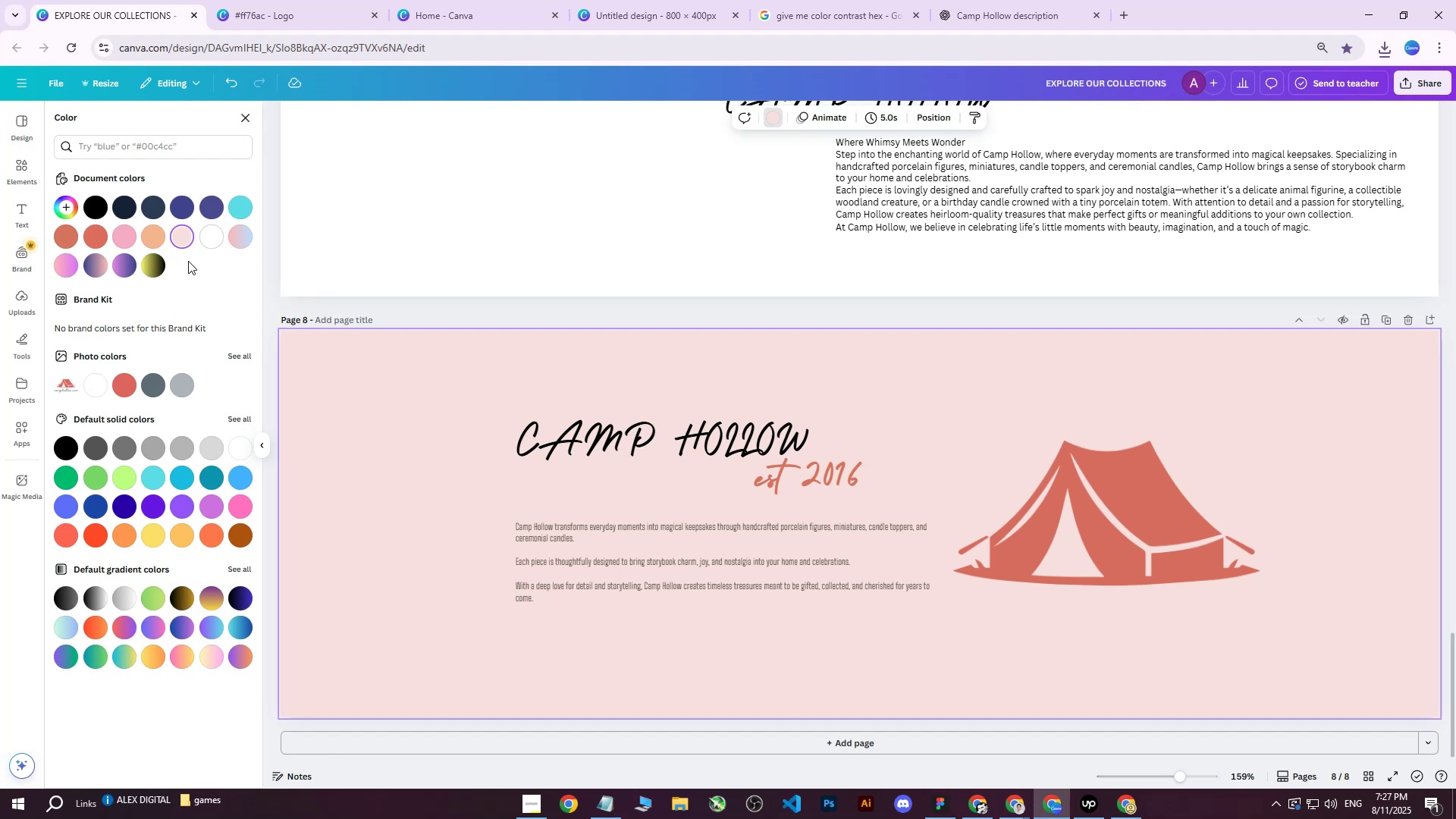 
left_click([176, 240])
 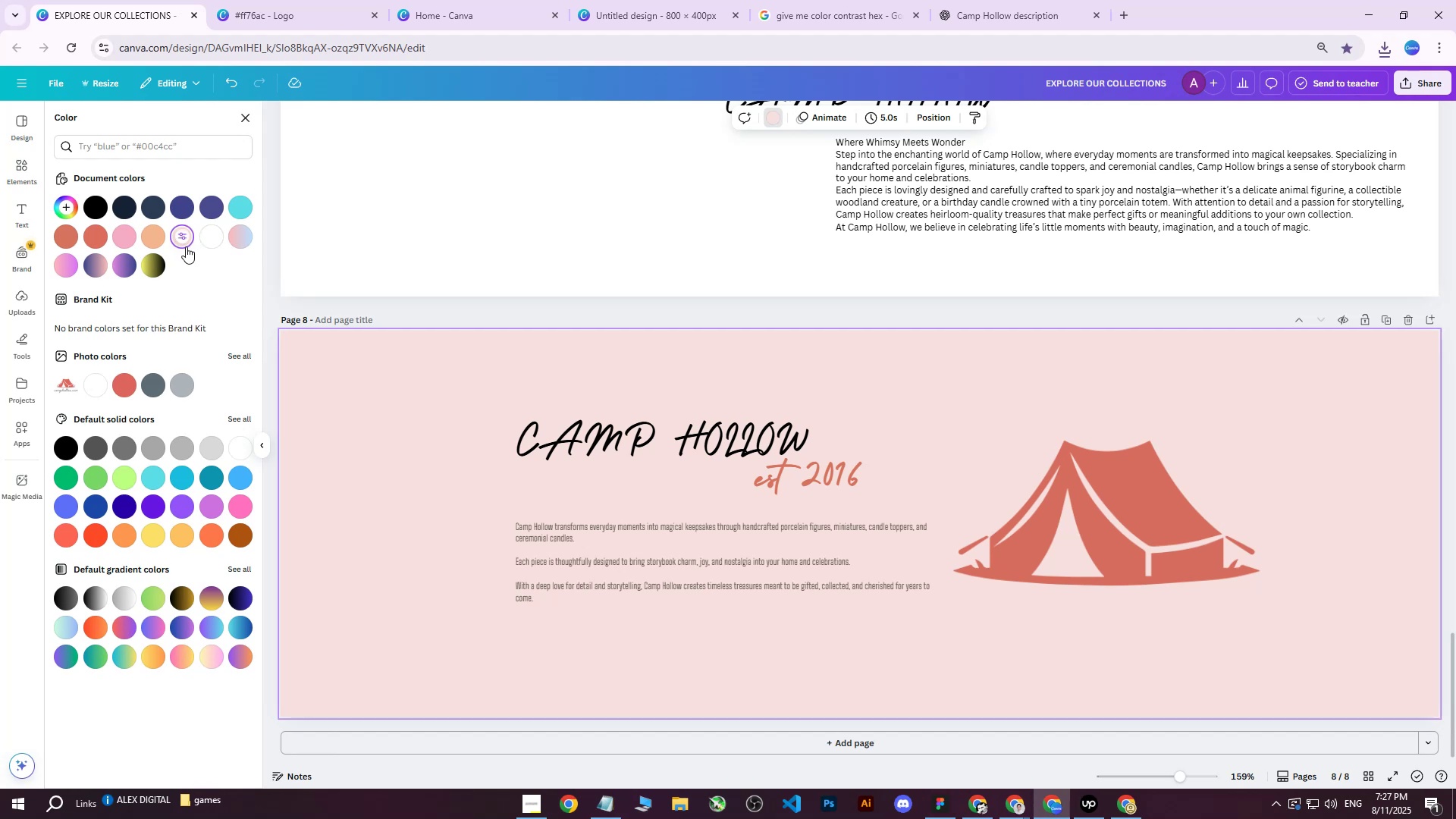 
left_click([185, 246])
 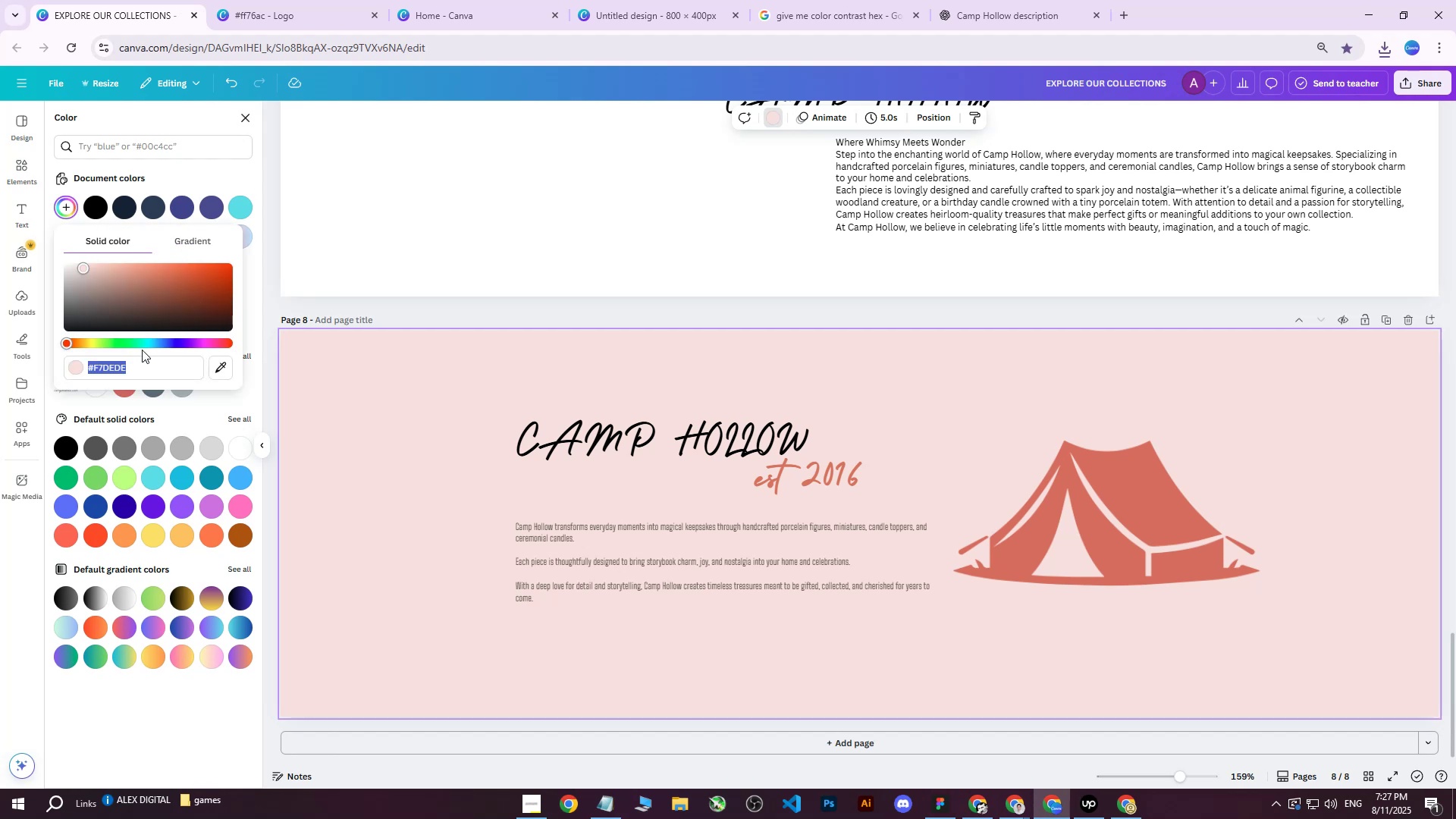 
left_click([136, 361])
 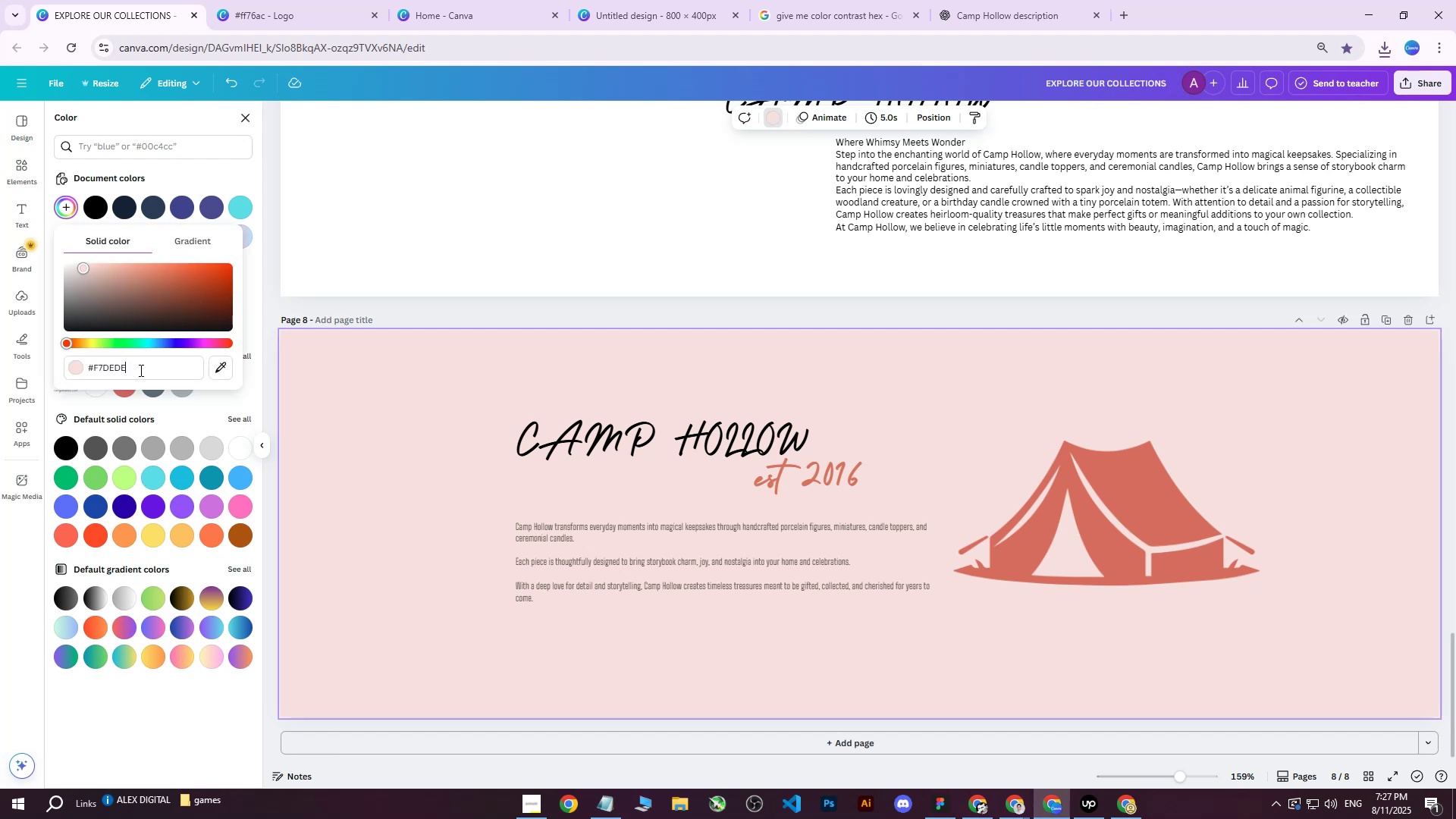 
left_click_drag(start_coordinate=[140, 370], to_coordinate=[74, 375])
 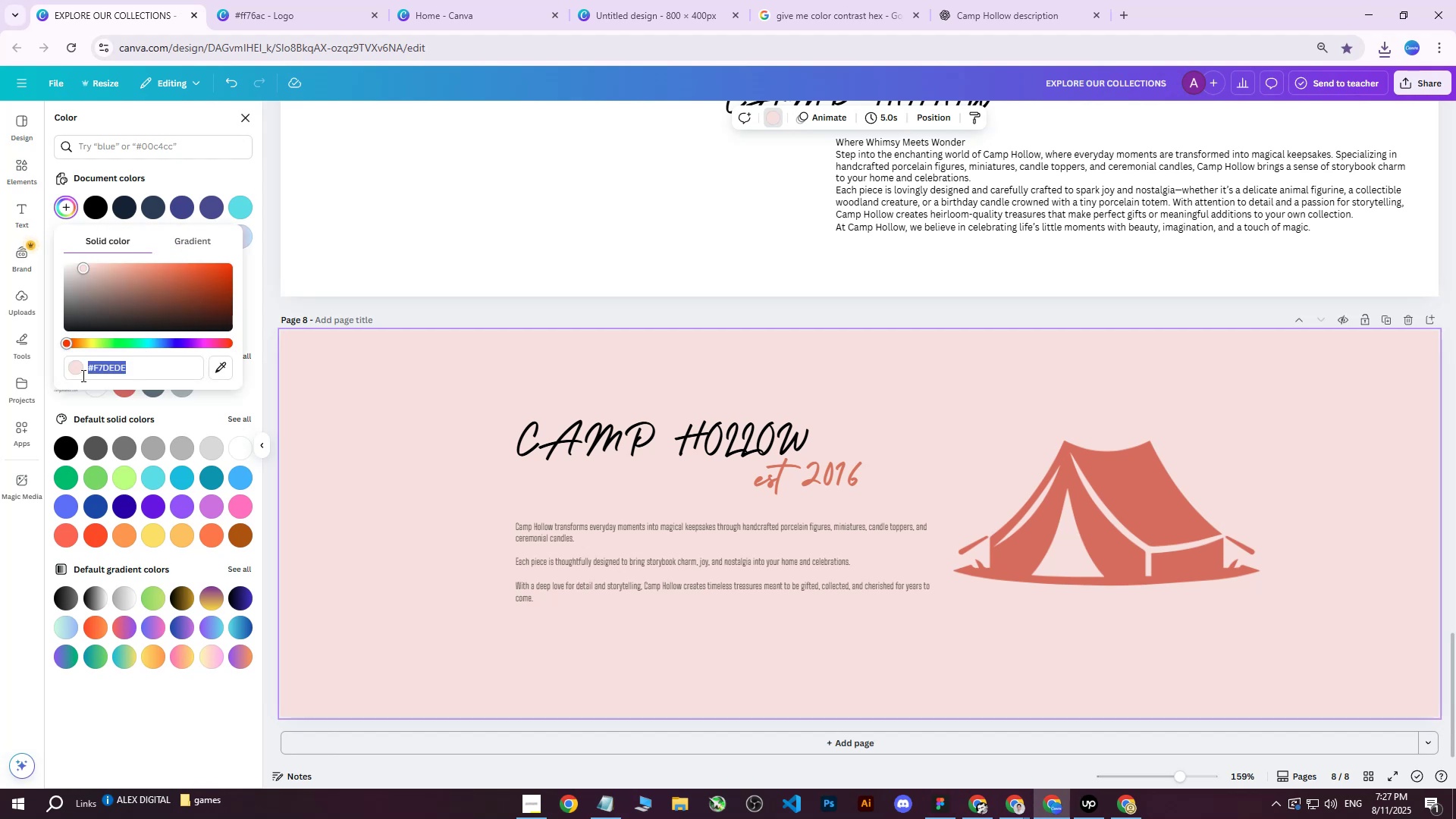 
key(Control+ControlLeft)
 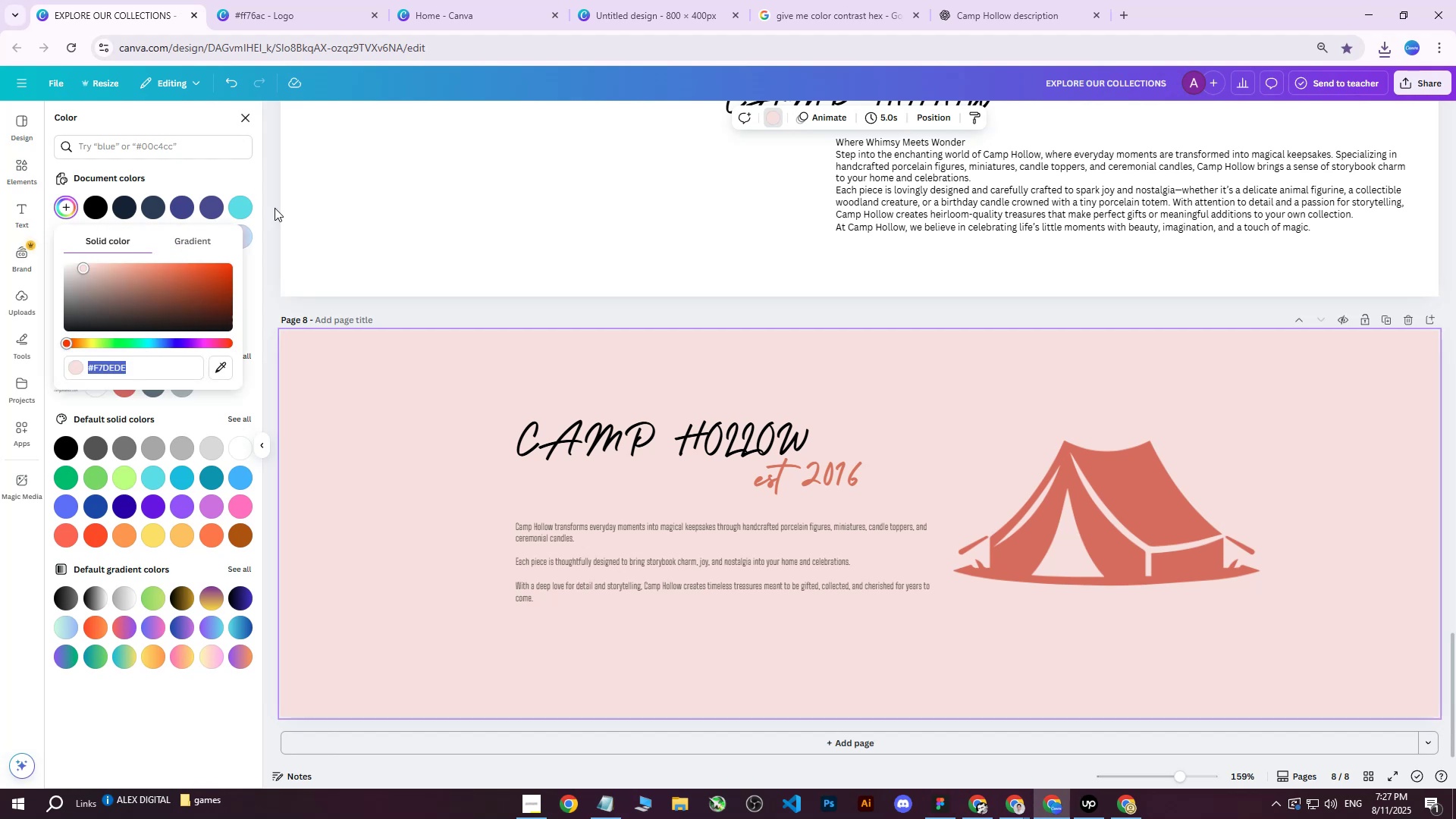 
key(Control+C)
 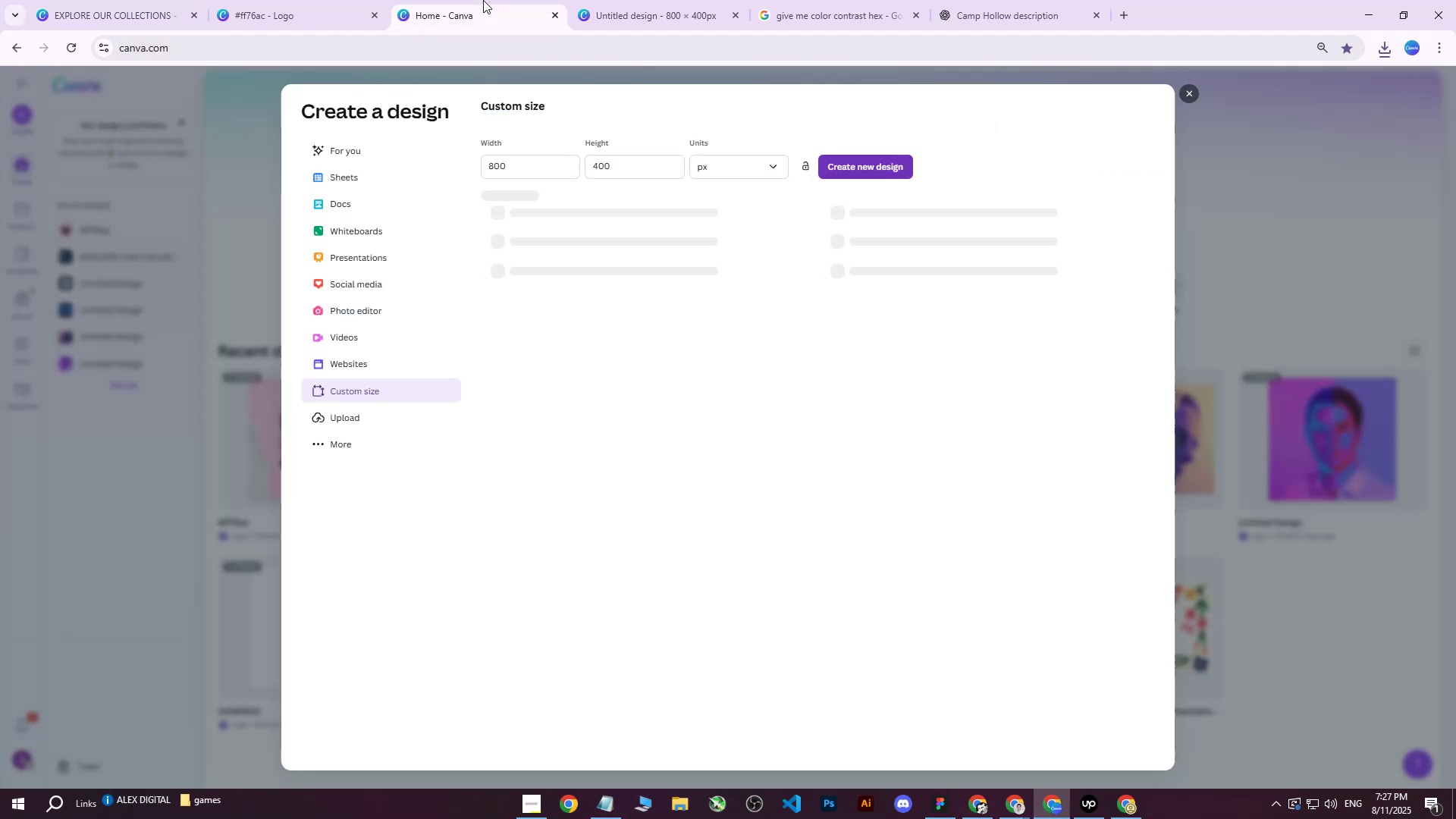 
left_click([483, 0])
 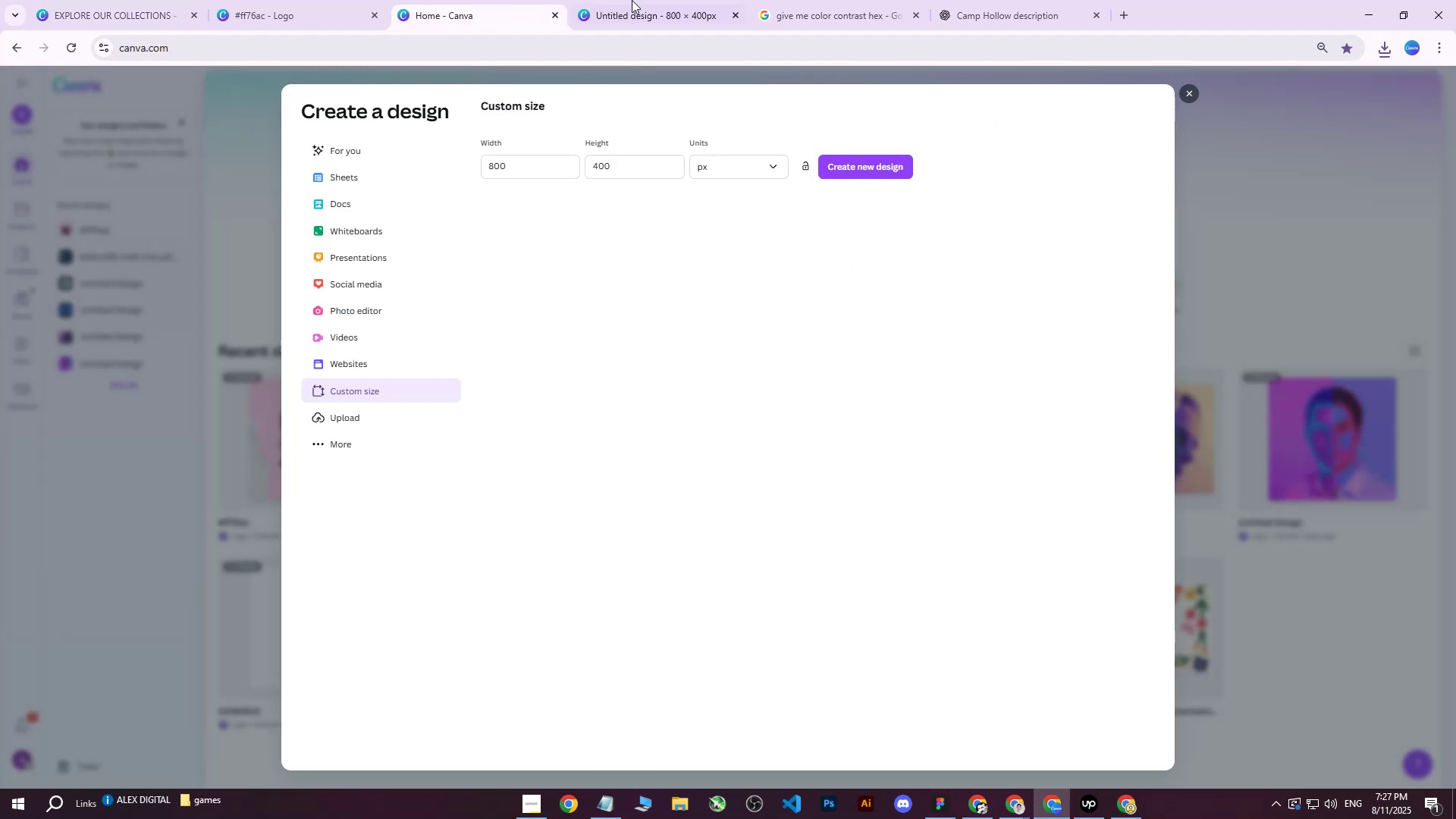 
left_click([636, 0])
 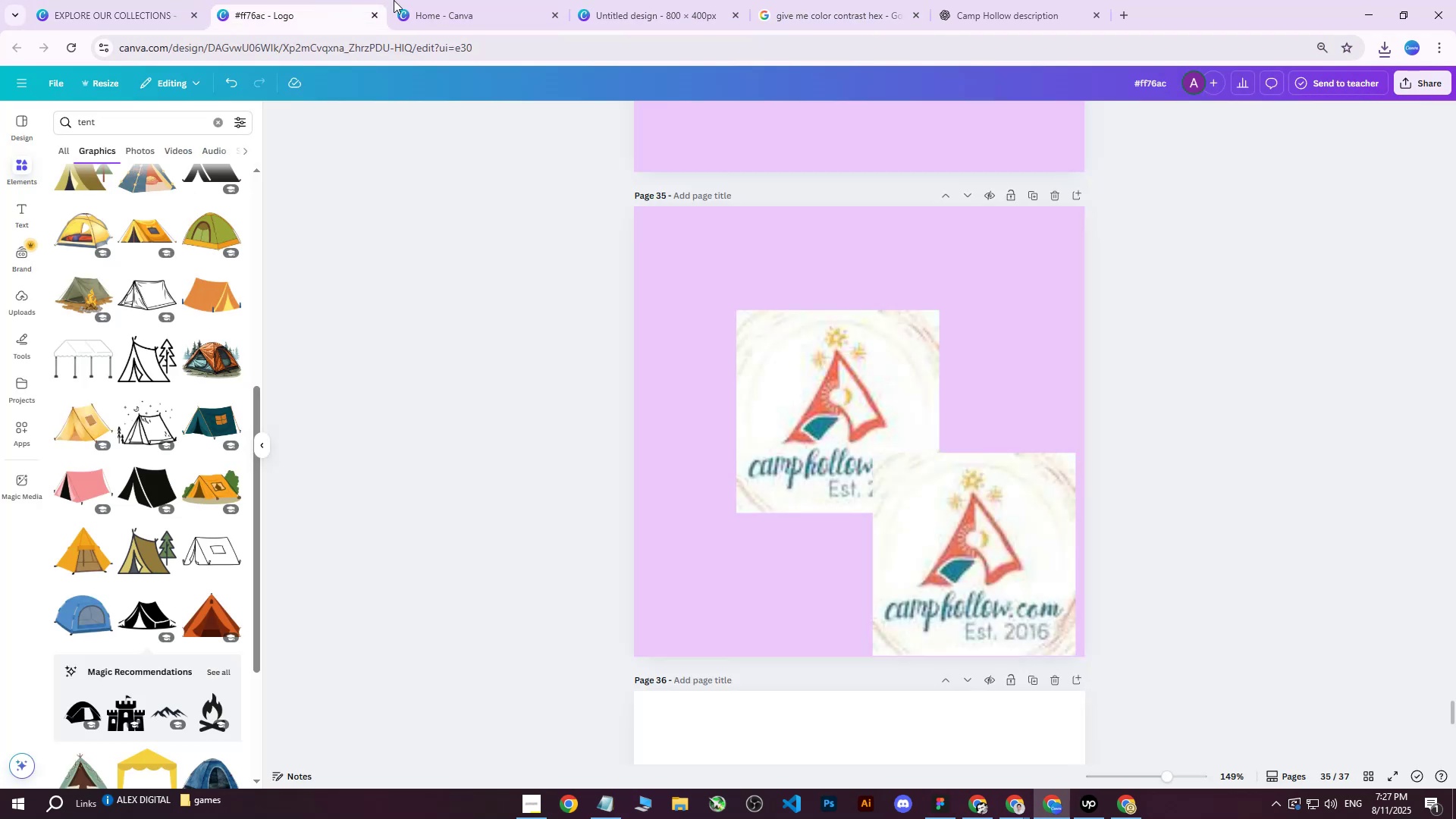 
double_click([591, 0])
 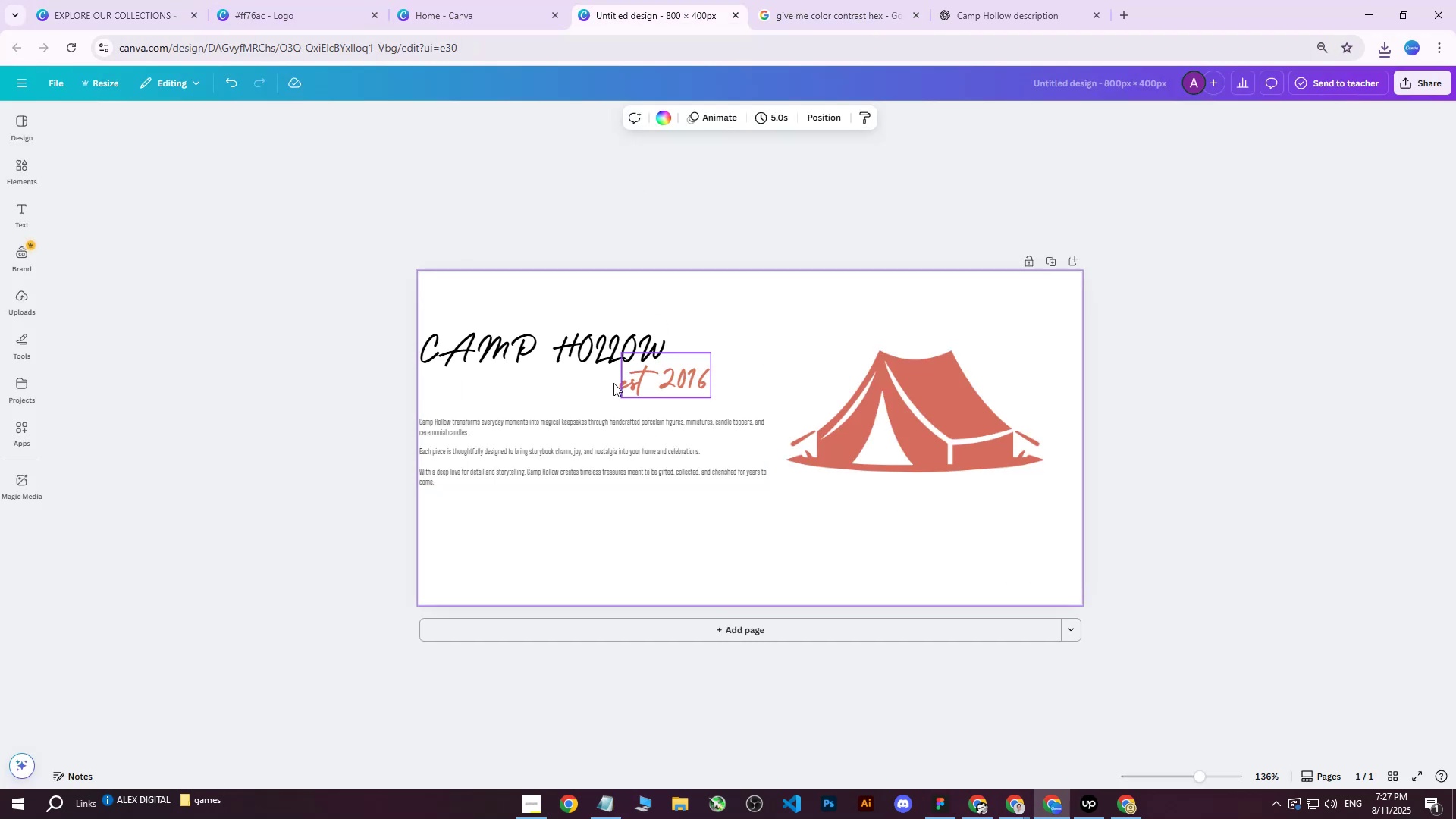 
left_click([516, 300])
 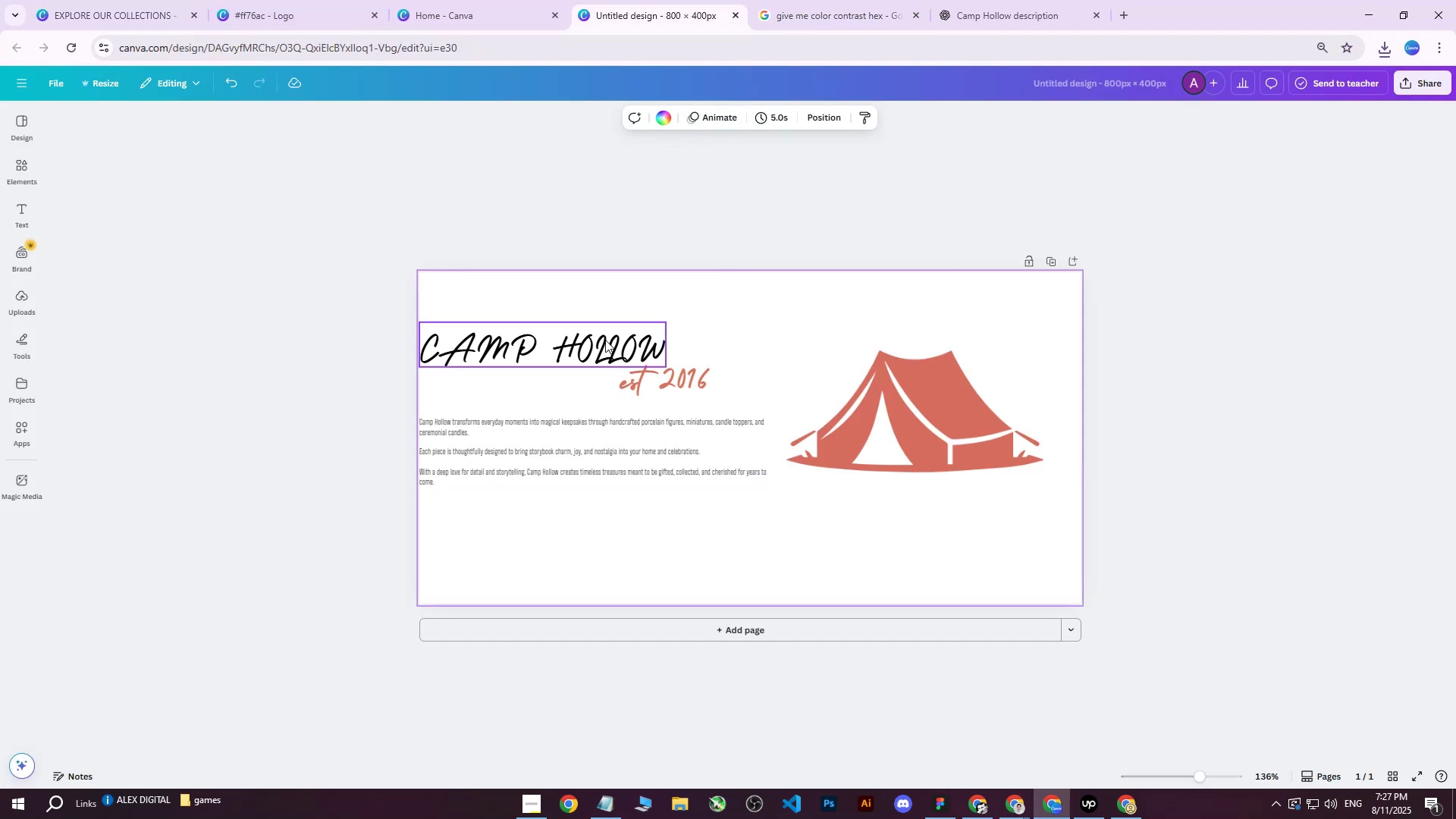 
hold_key(key=ShiftLeft, duration=1.02)
double_click([666, 378])
 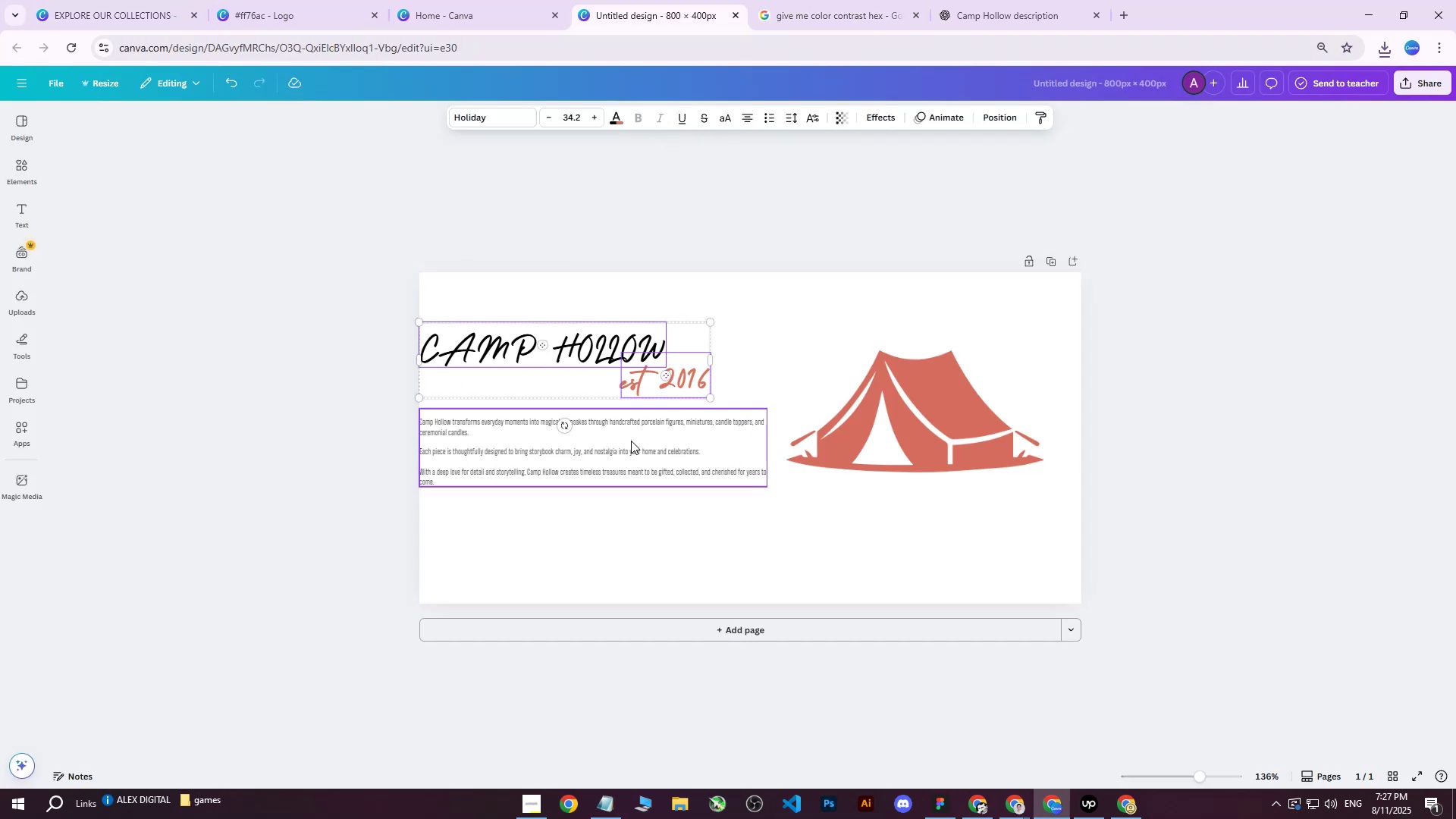 
triple_click([631, 441])
 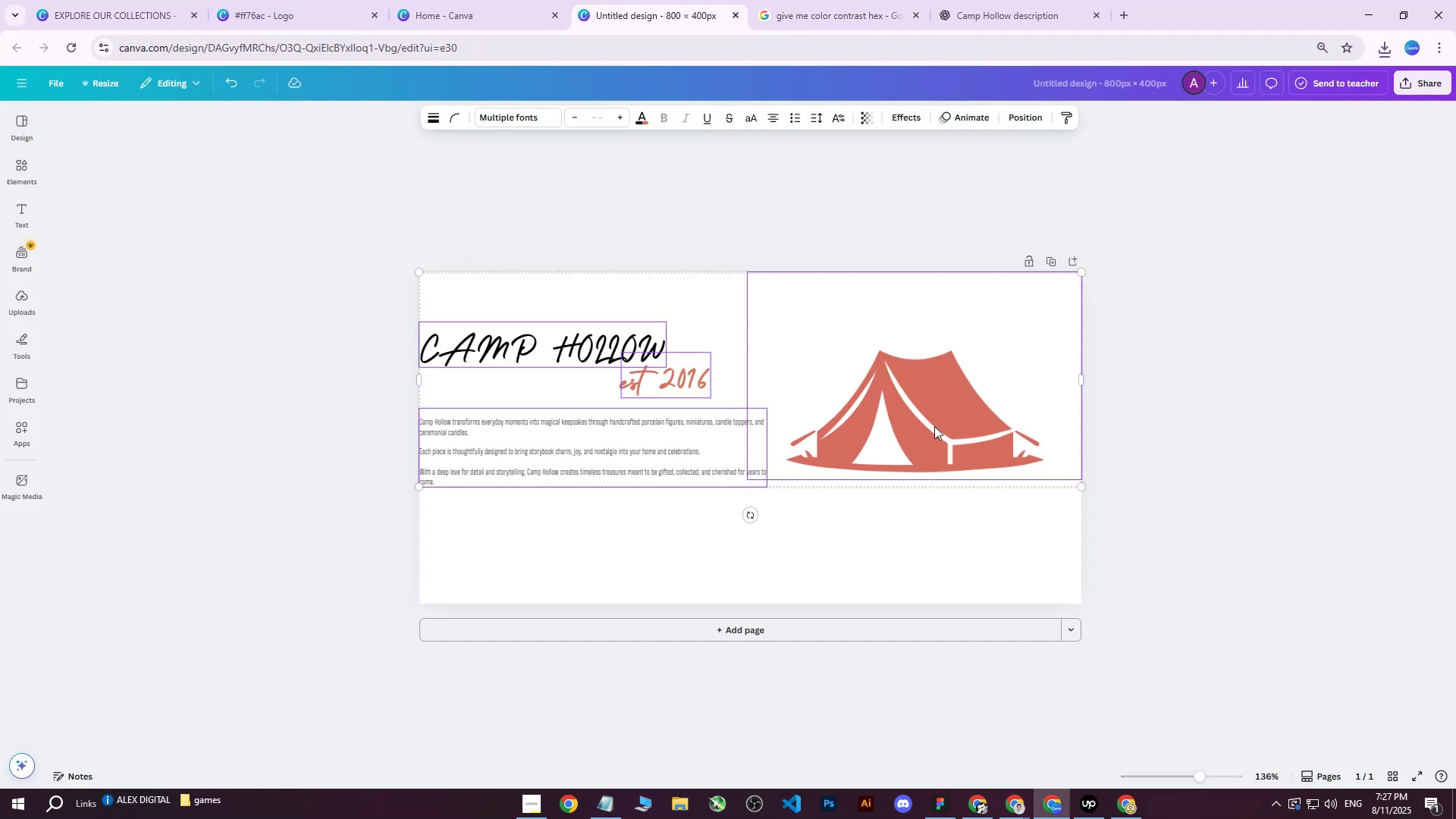 
triple_click([934, 426])
 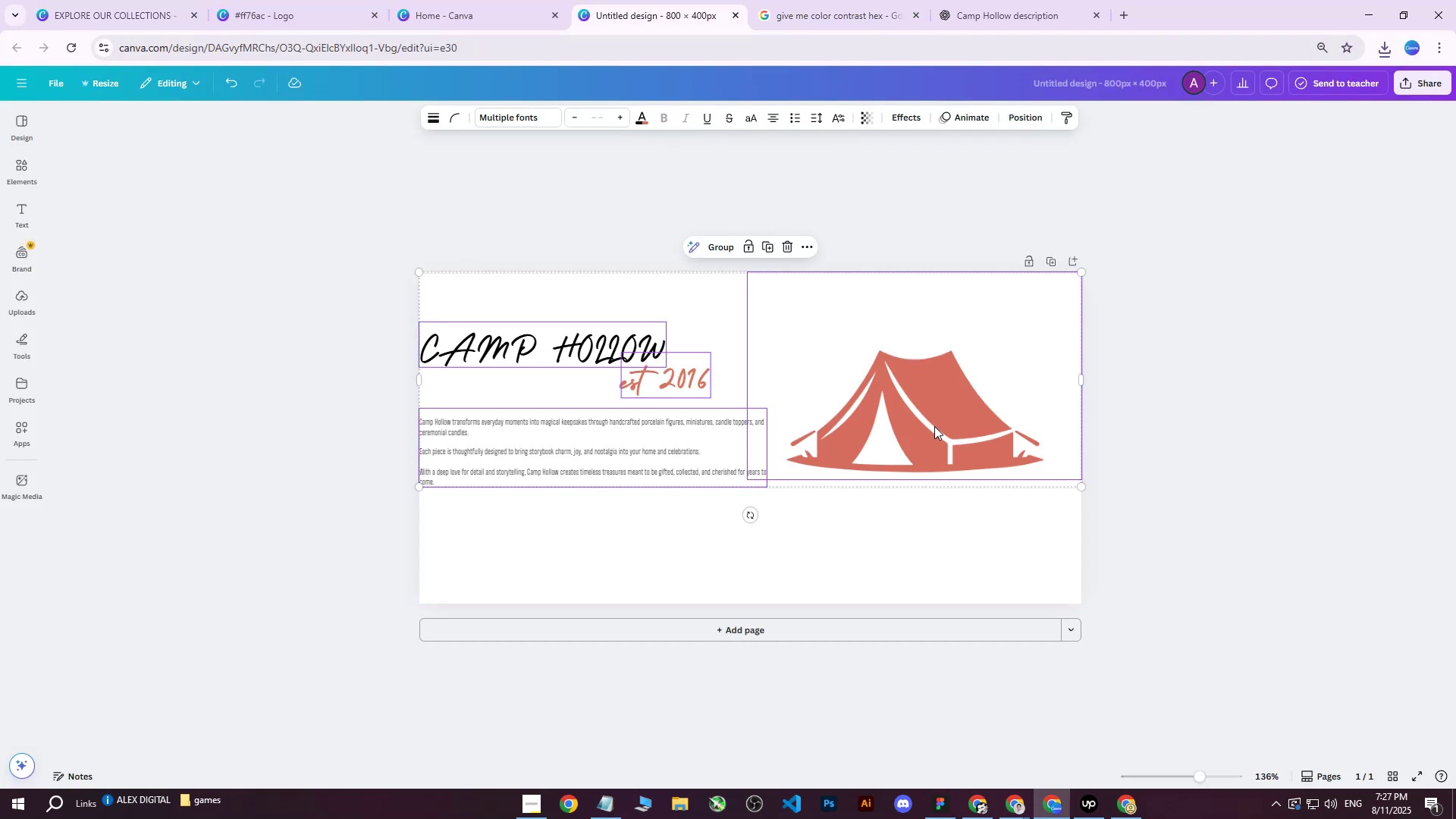 
hold_key(key=ArrowRight, duration=1.26)
 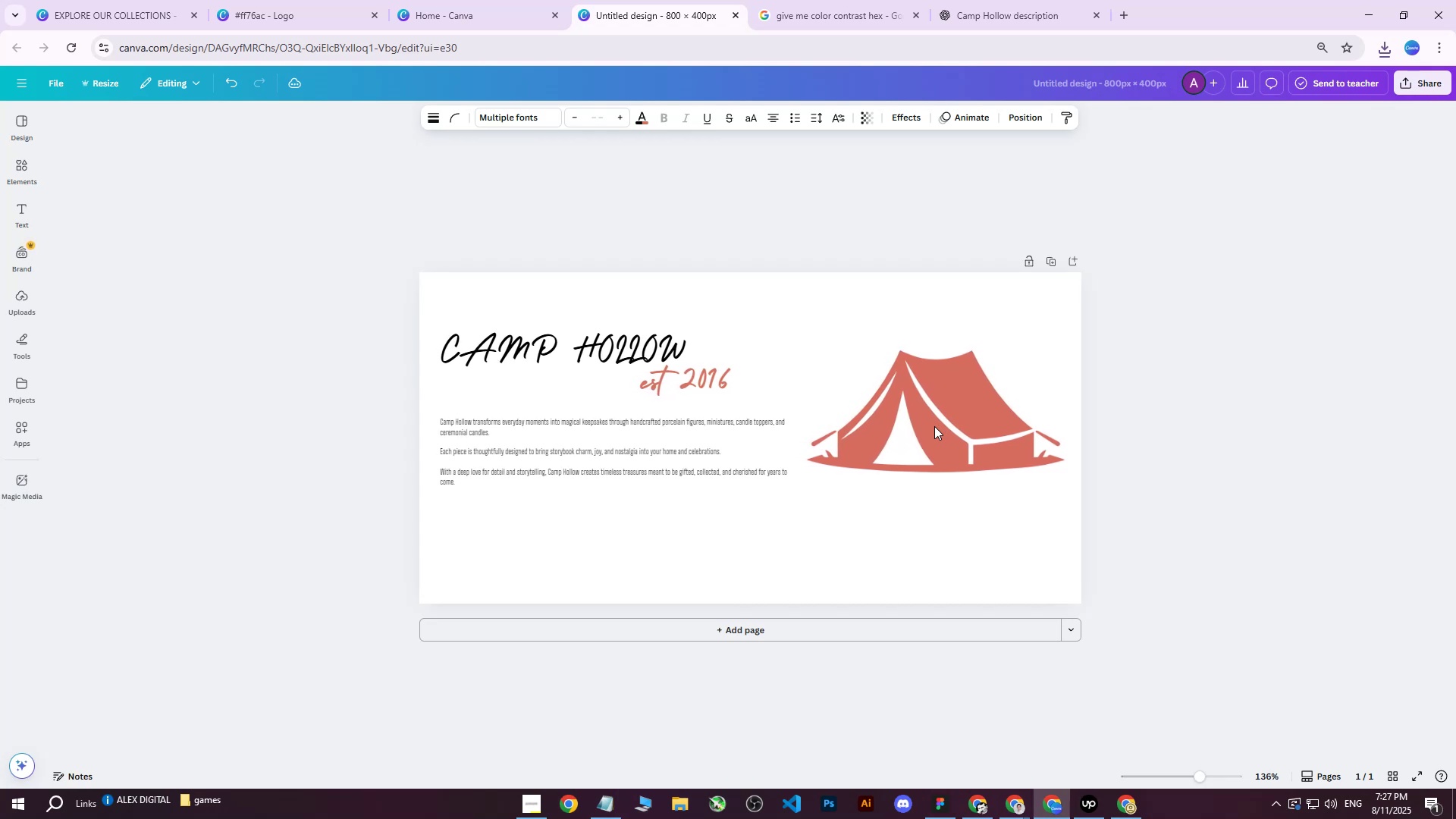 
hold_key(key=ArrowDown, duration=1.5)
 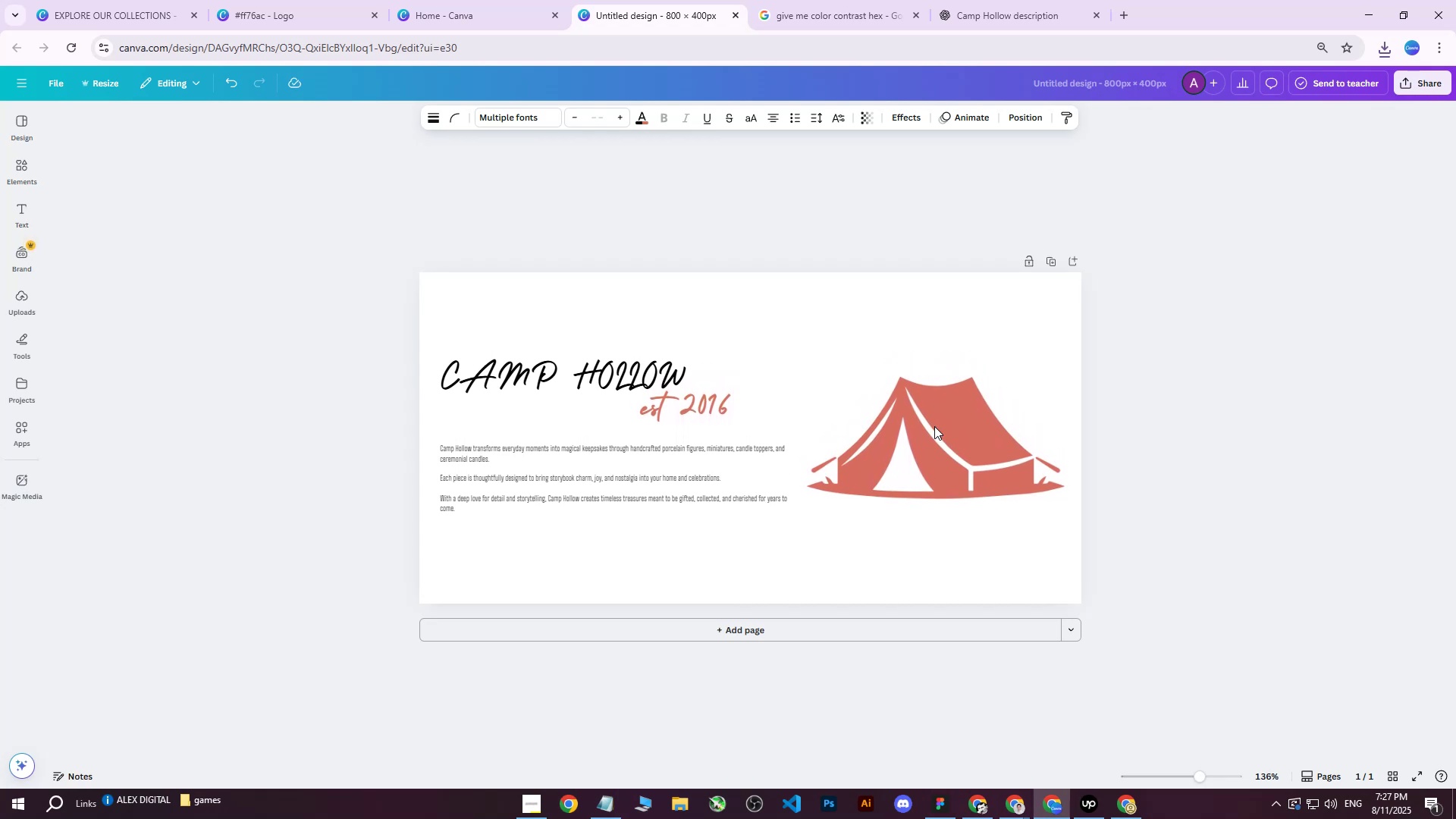 
key(ArrowDown)
 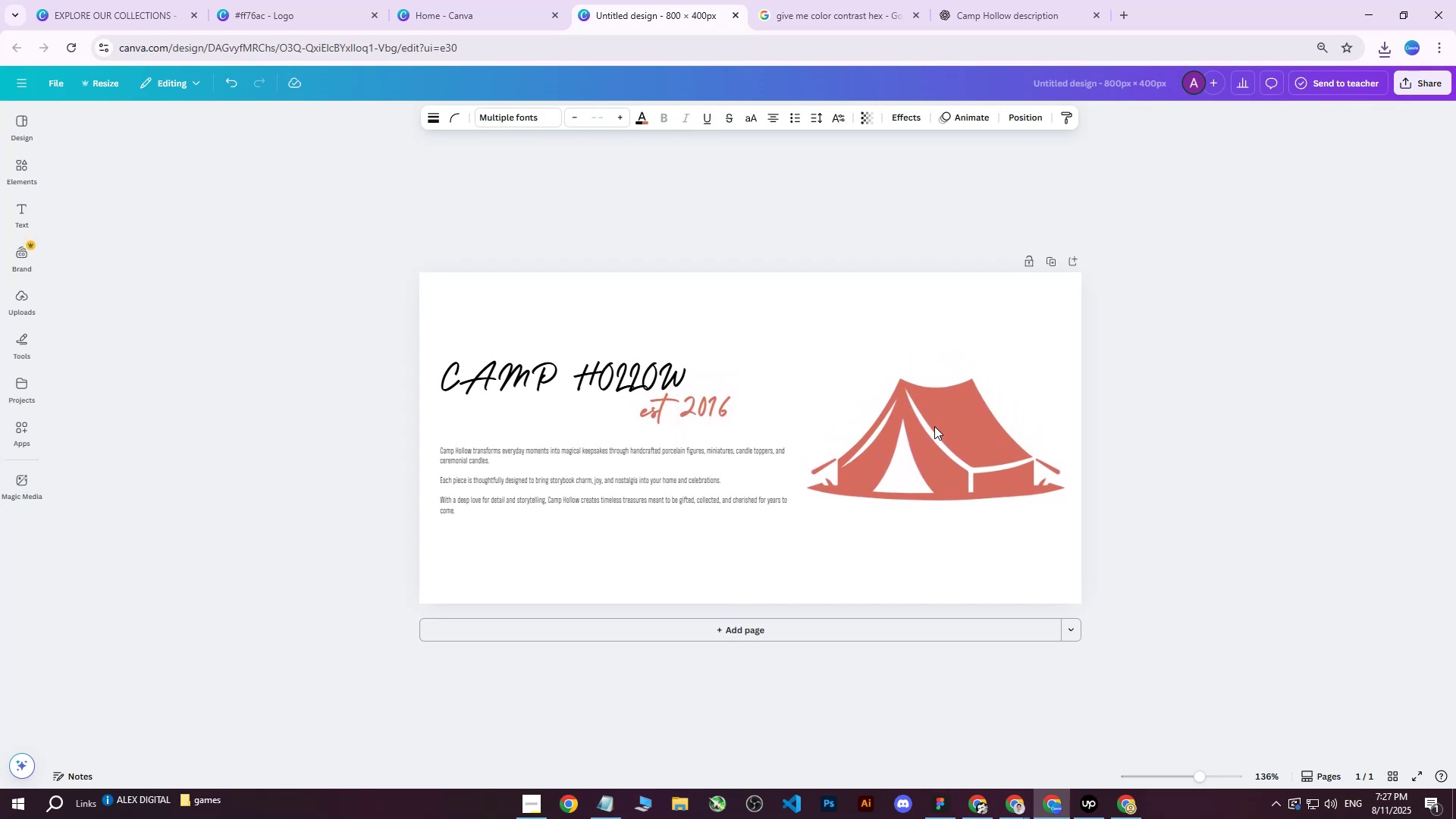 
key(ArrowDown)
 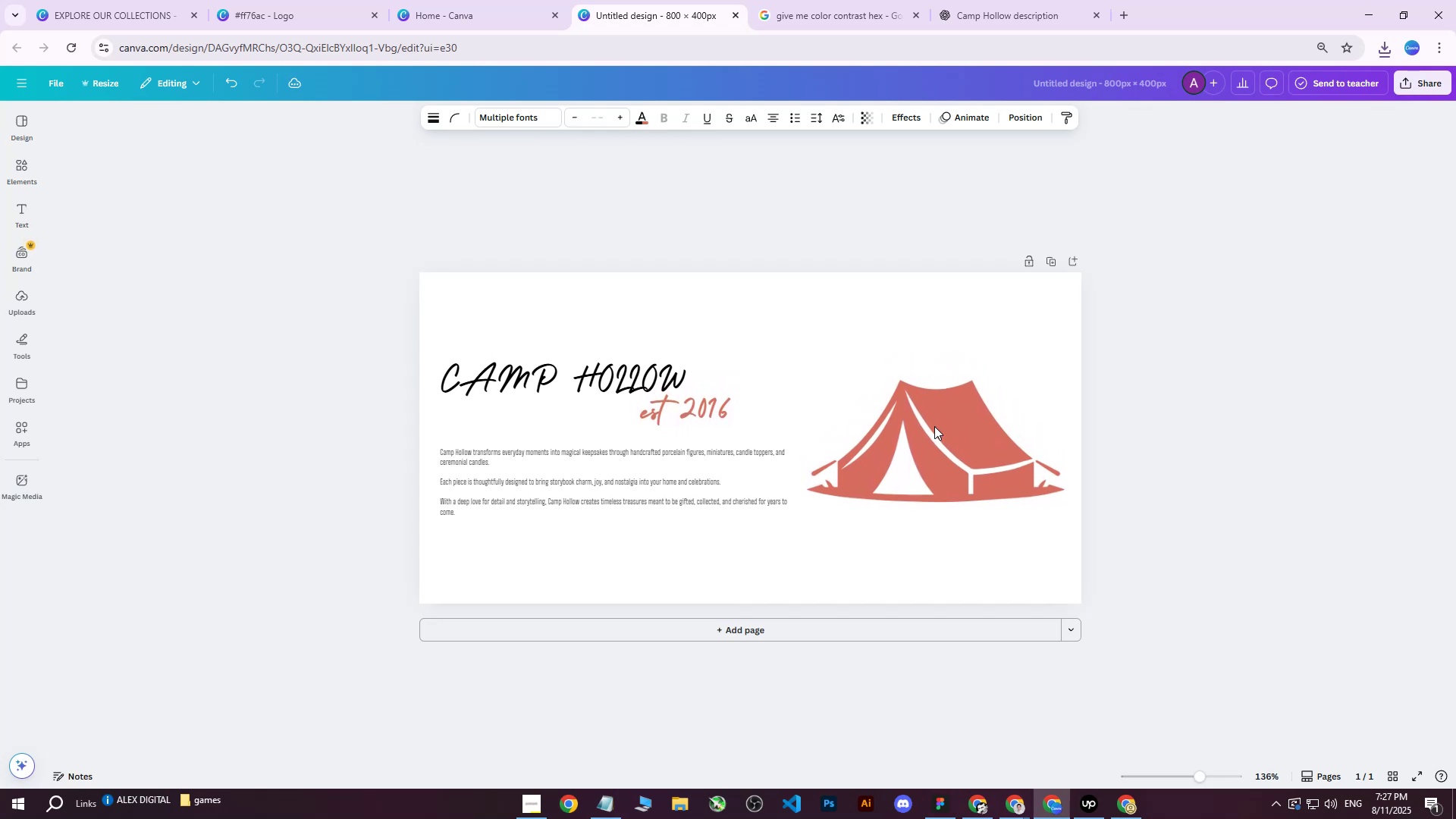 
key(ArrowDown)
 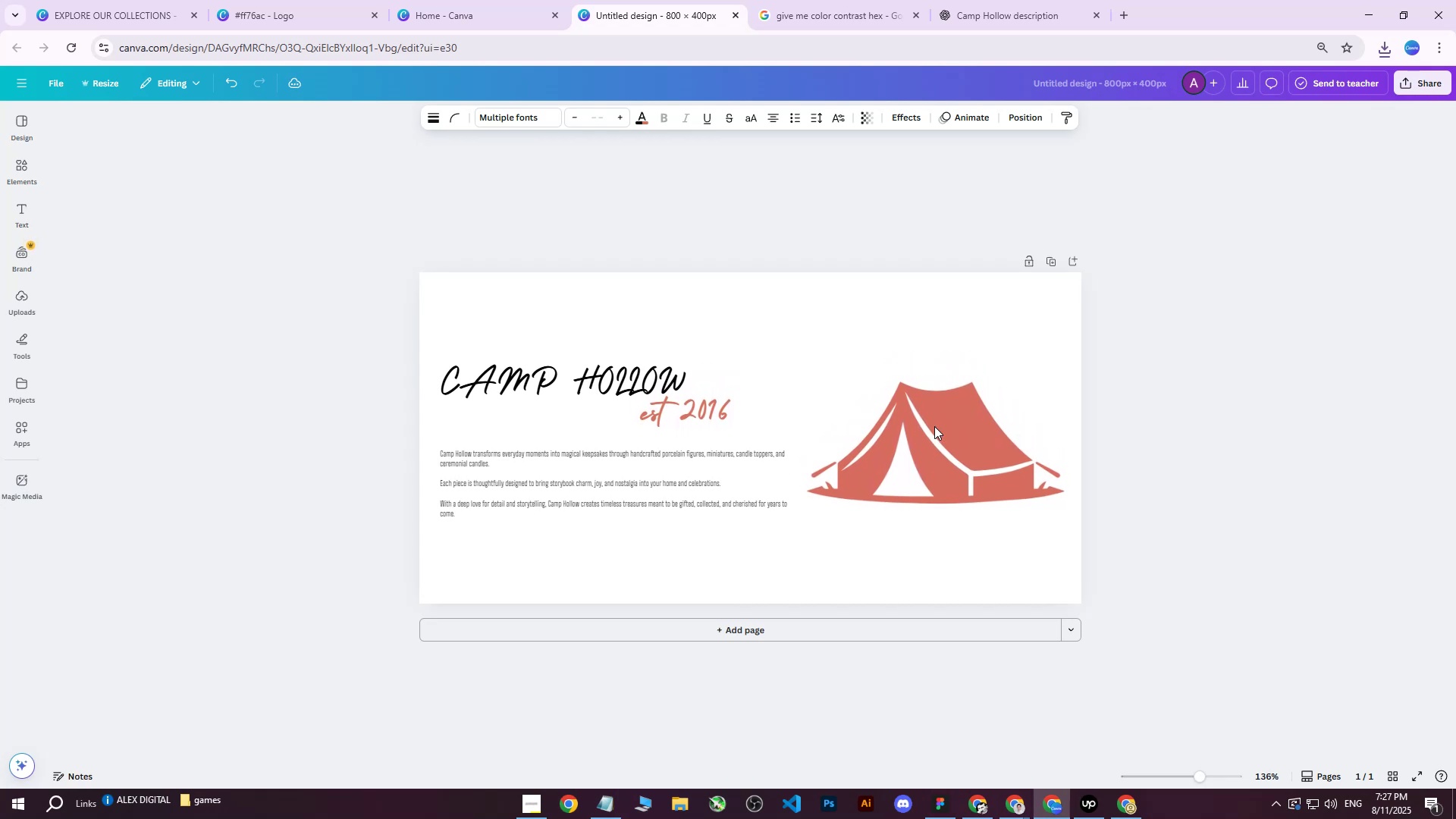 
key(ArrowDown)
 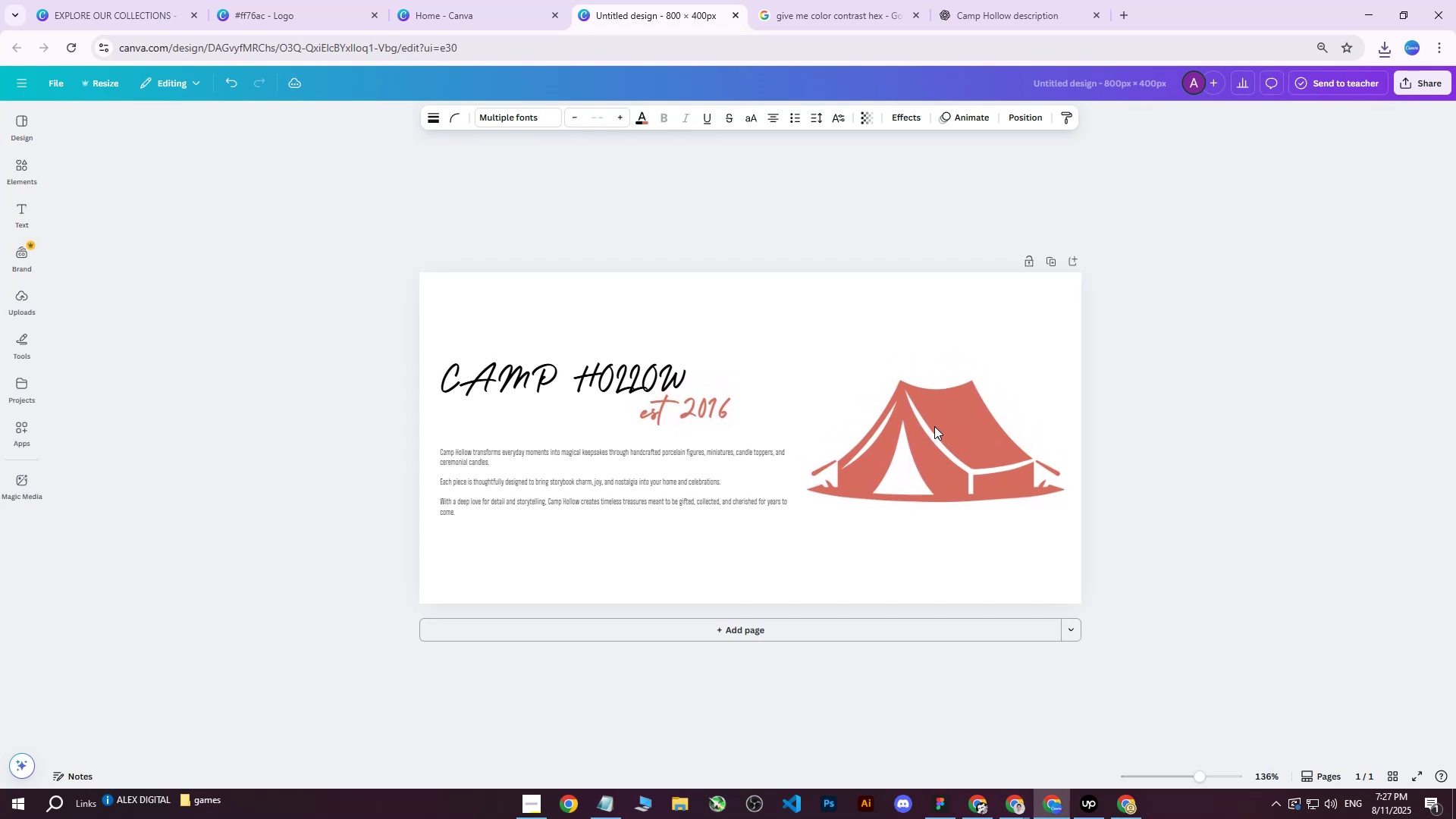 
key(ArrowDown)
 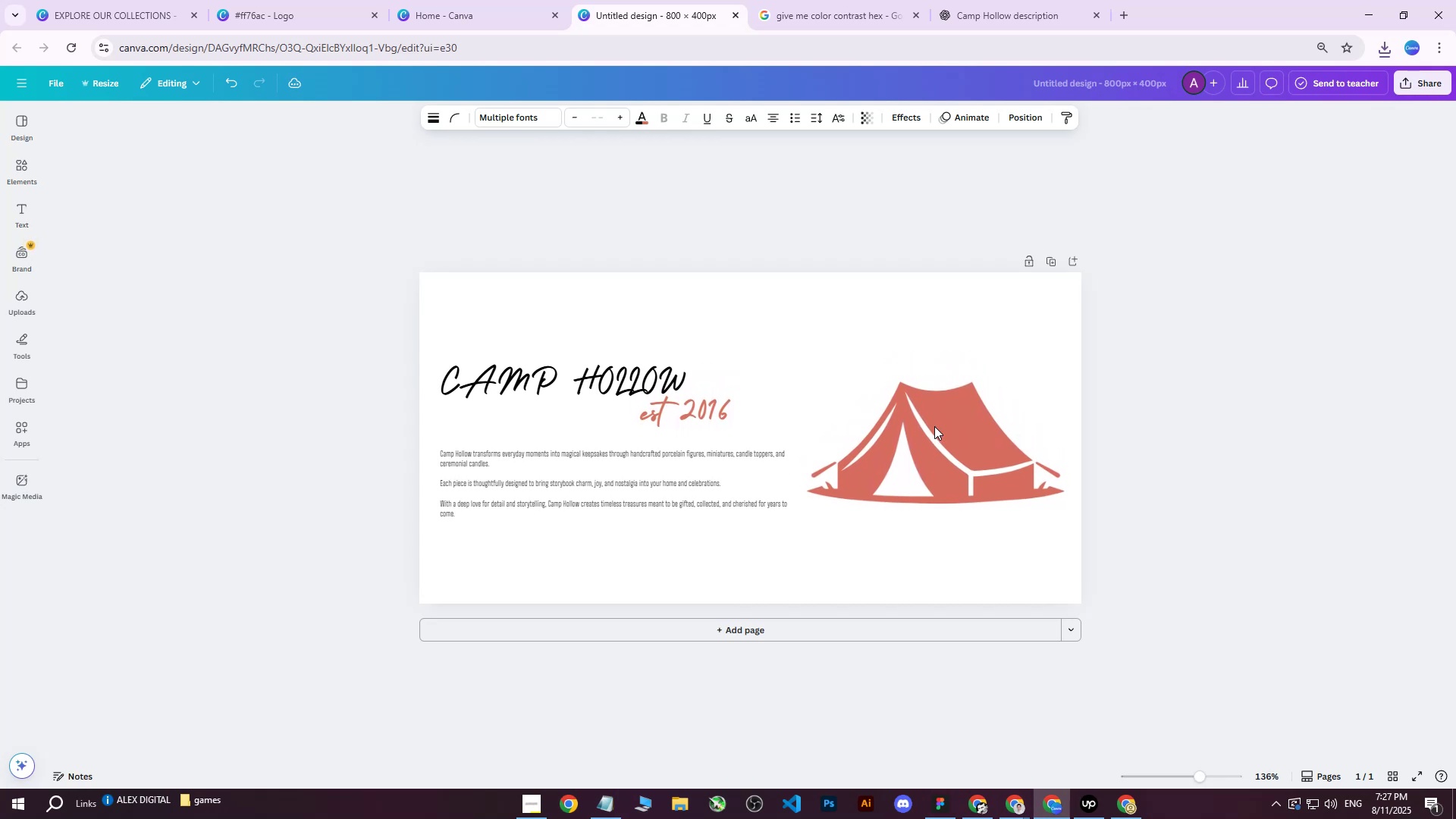 
key(ArrowDown)
 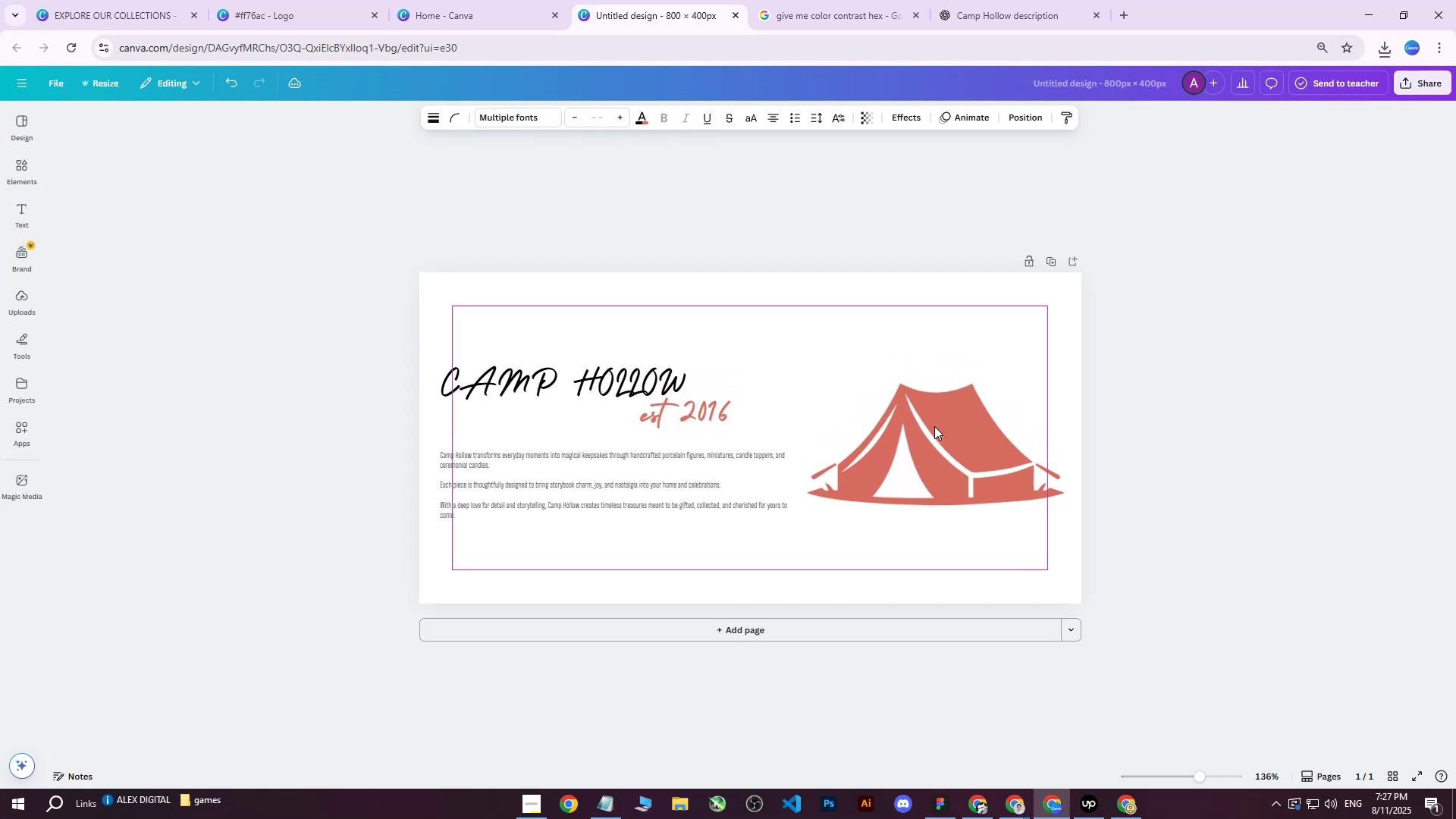 
key(ArrowDown)
 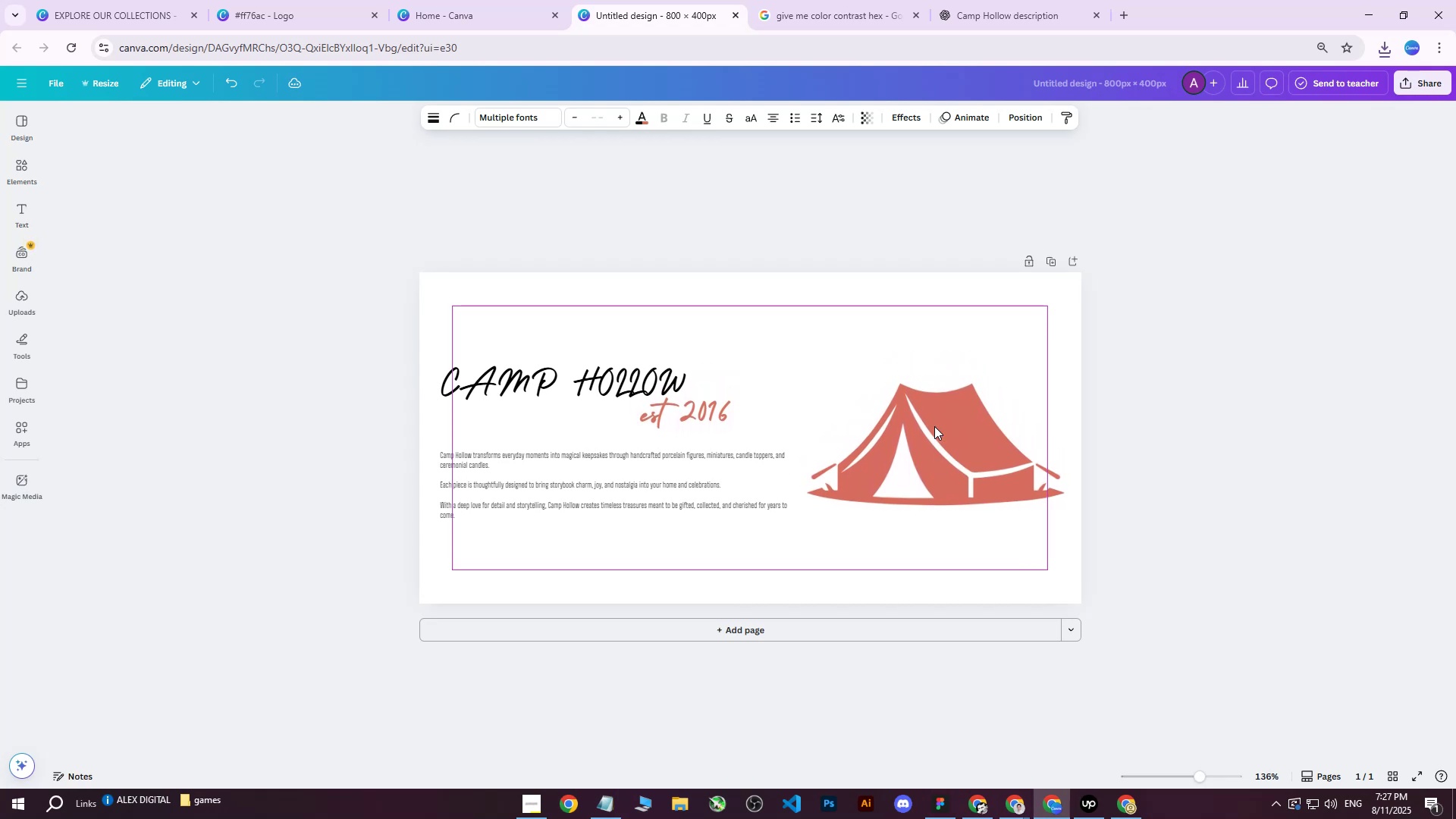 
key(ArrowDown)
 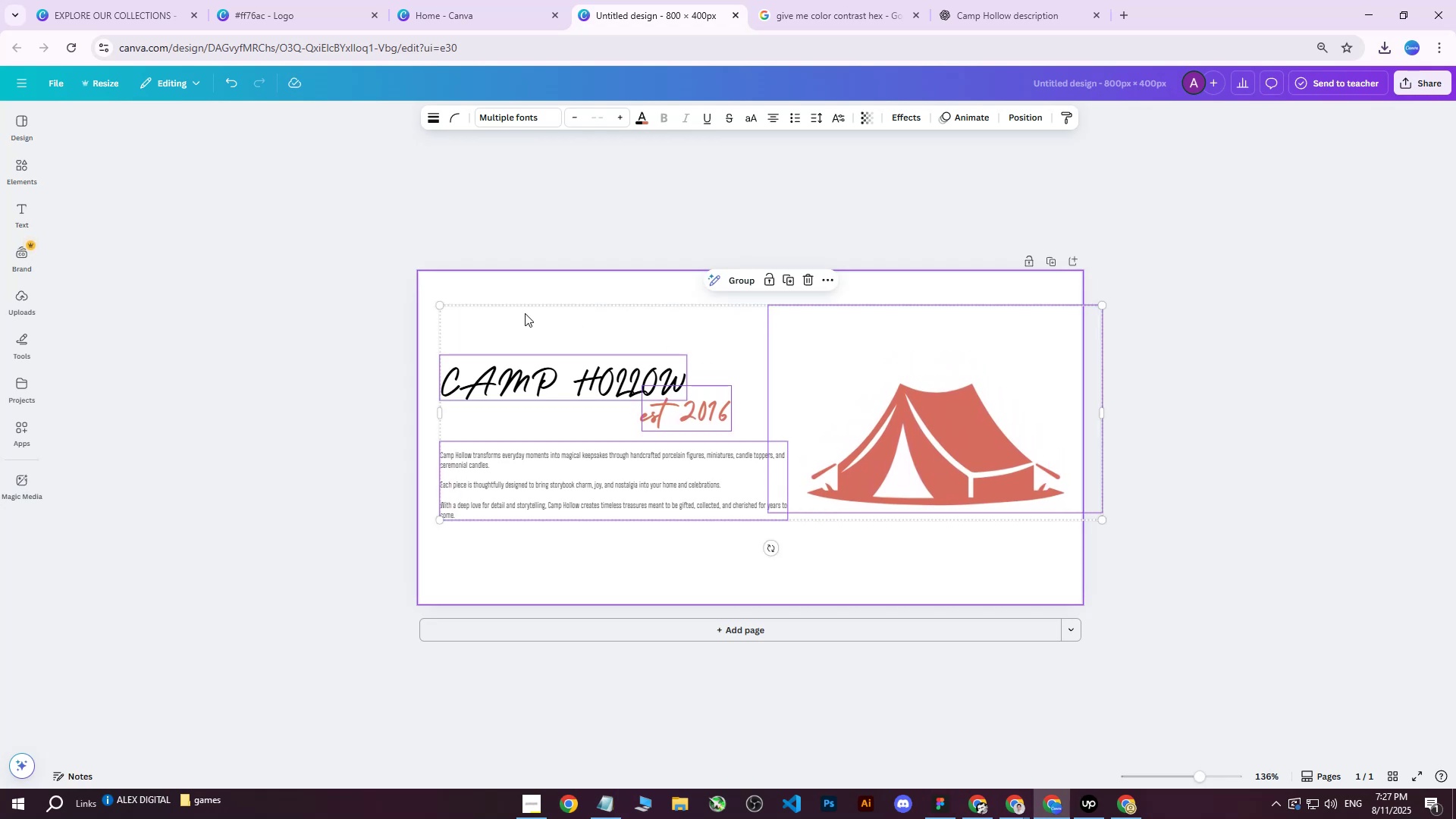 
left_click([491, 295])
 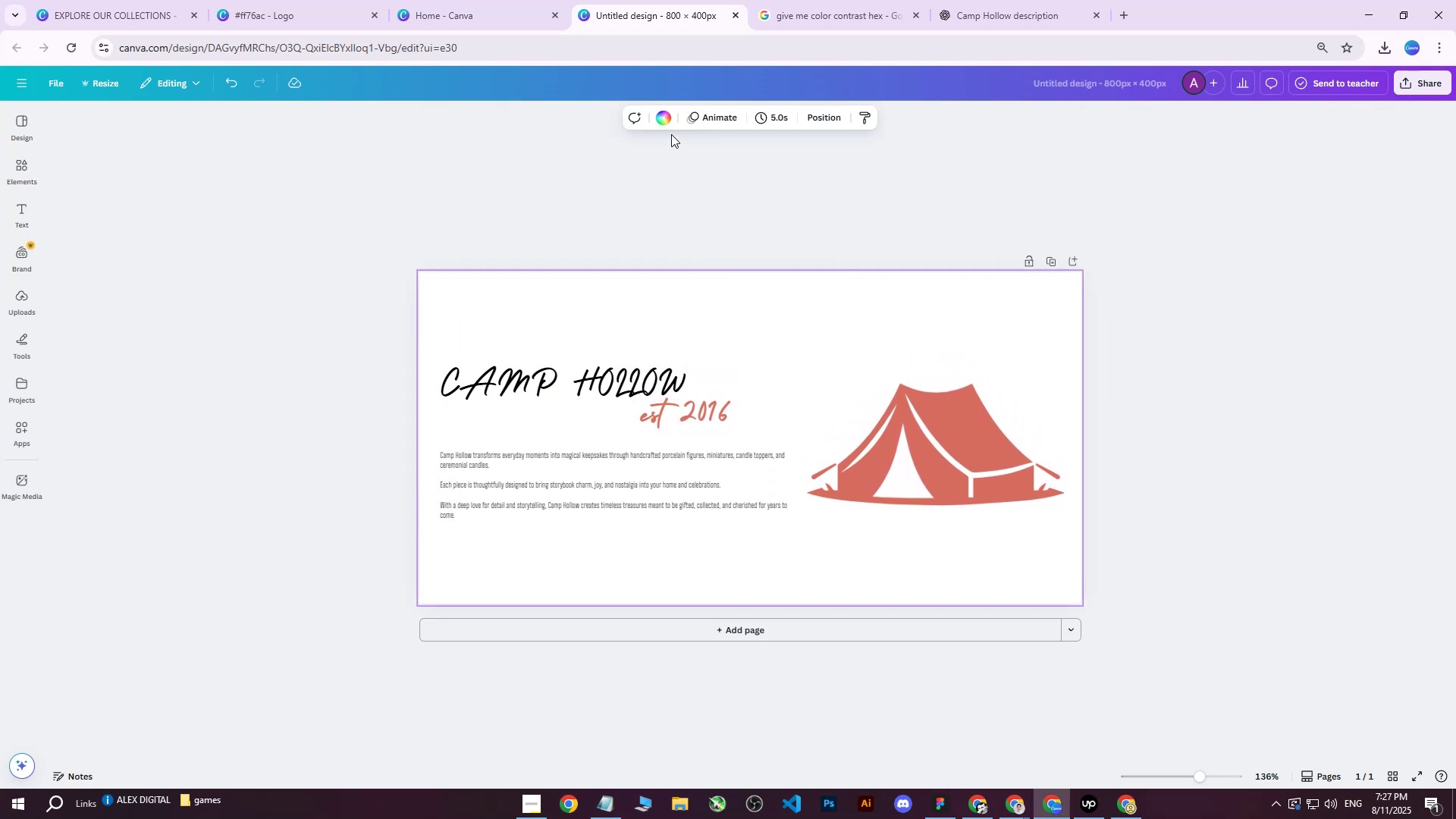 
left_click([667, 115])
 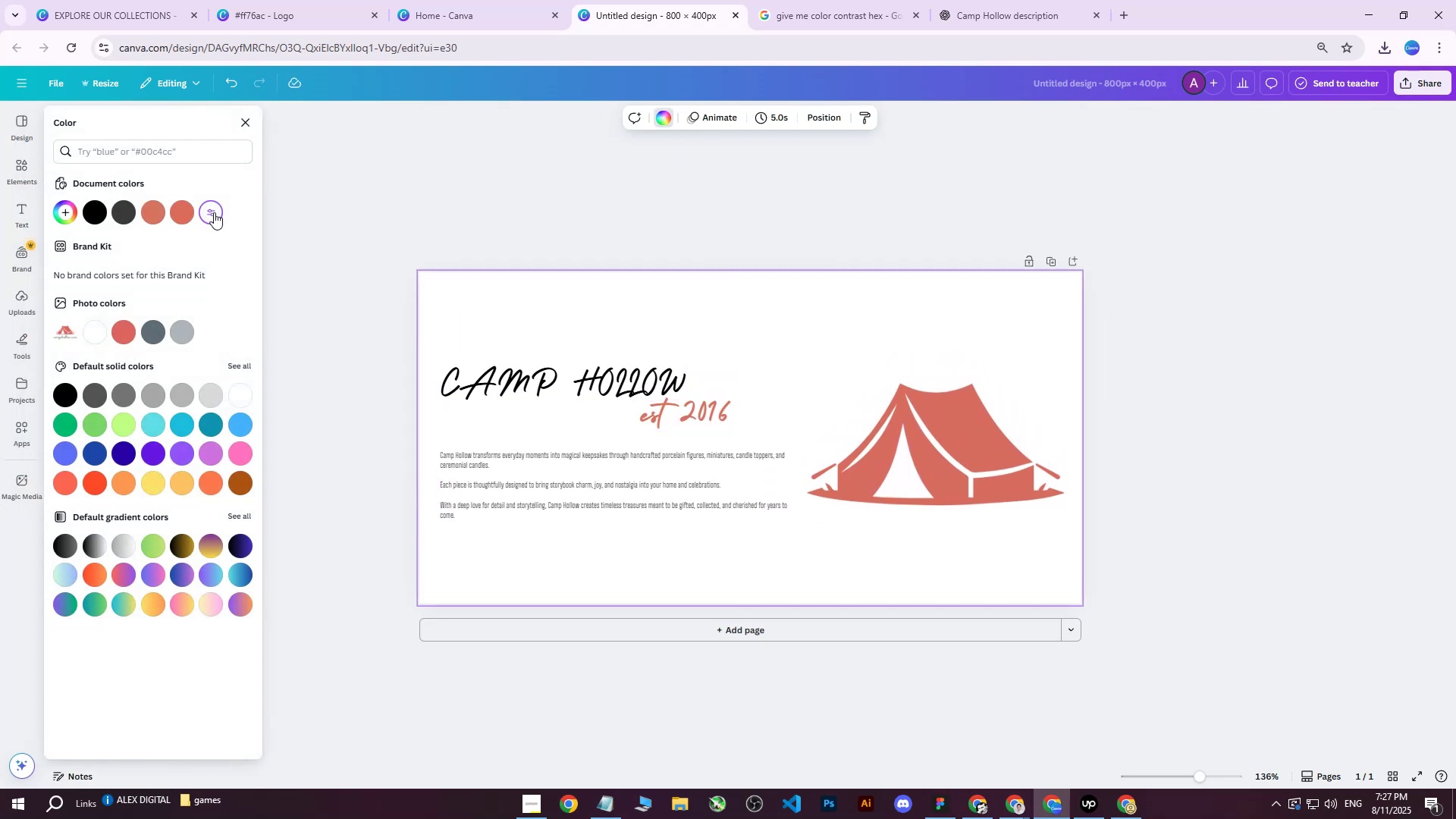 
double_click([214, 212])
 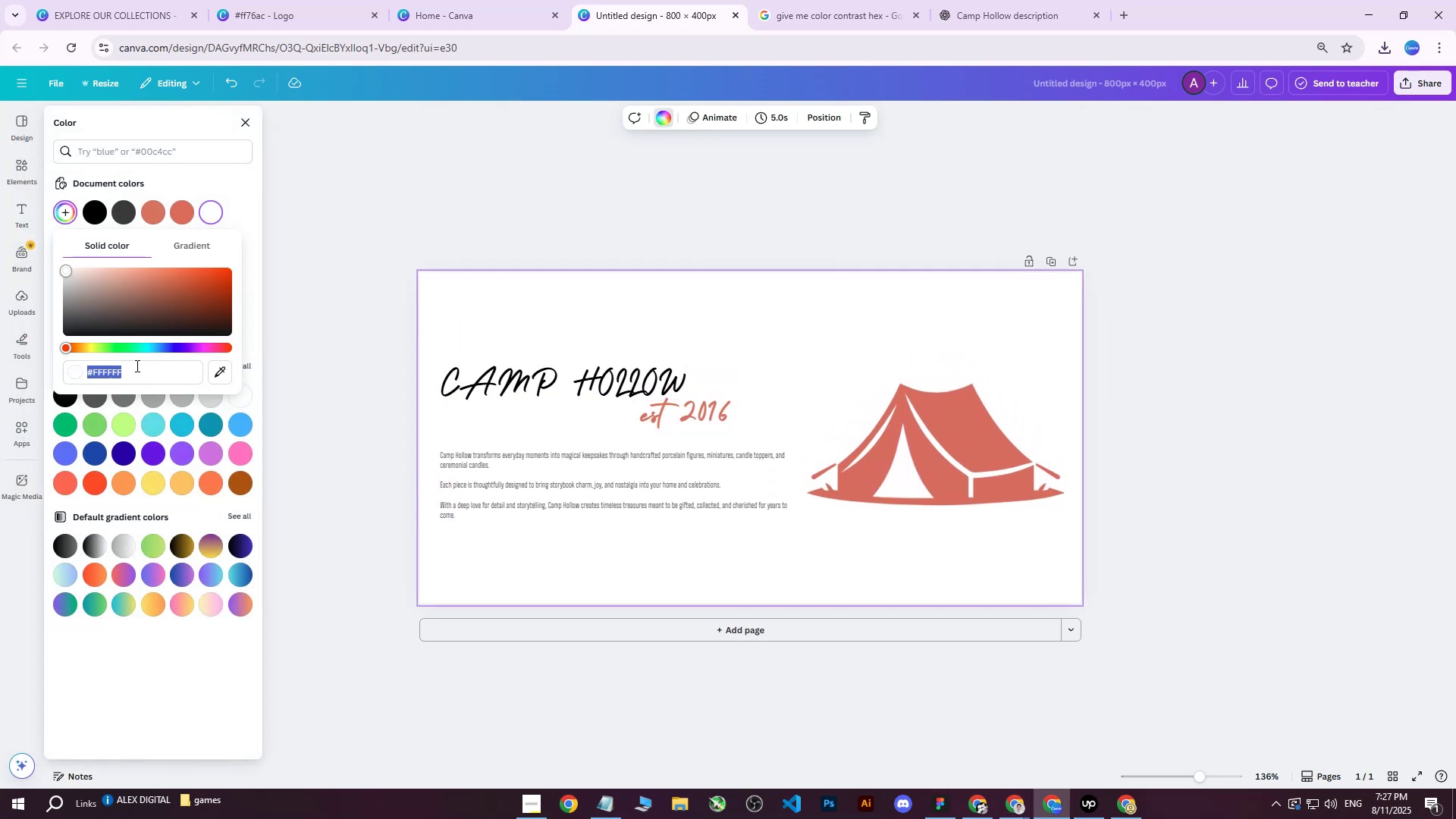 
key(Control+ControlLeft)
 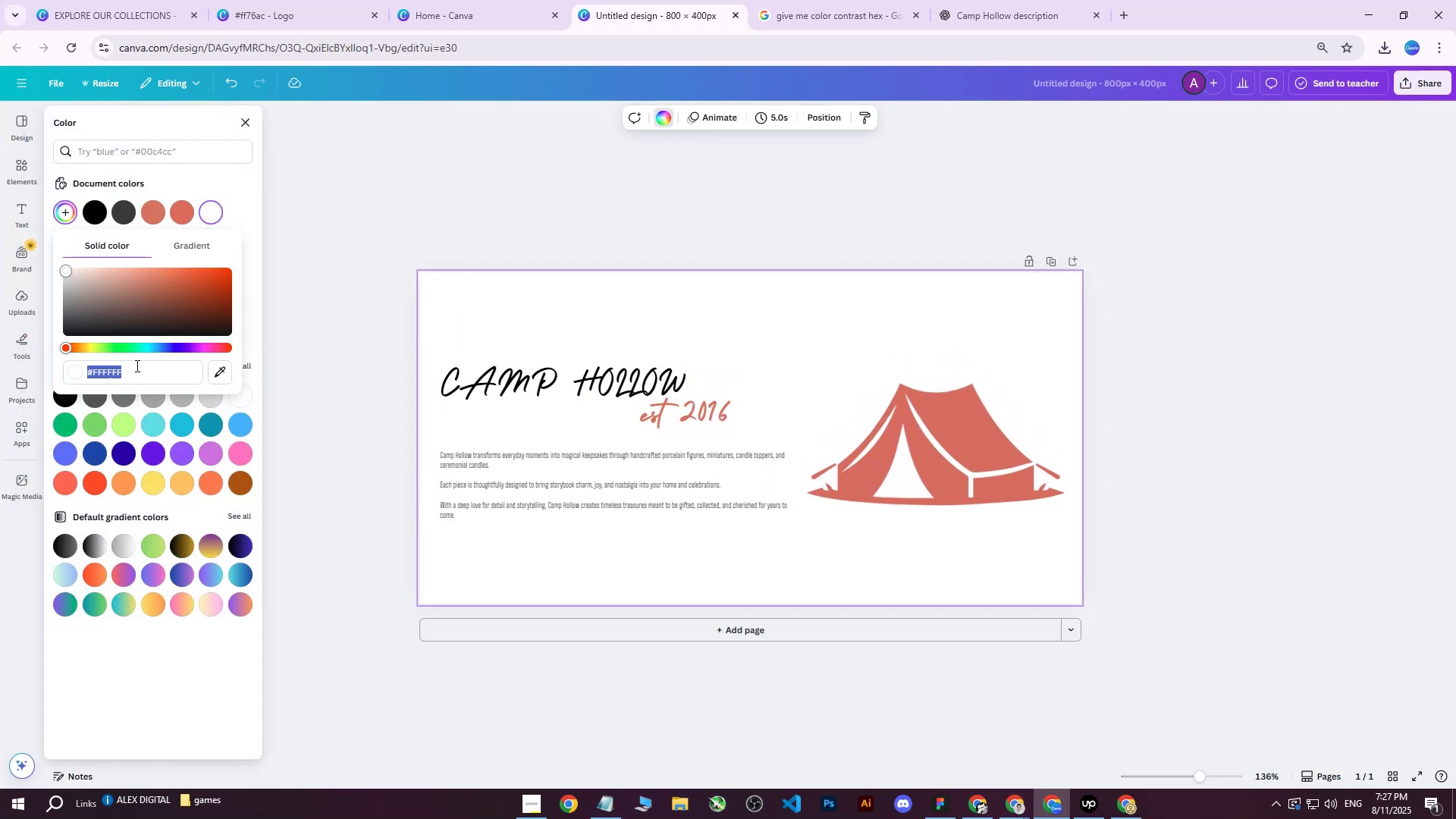 
key(Control+V)
 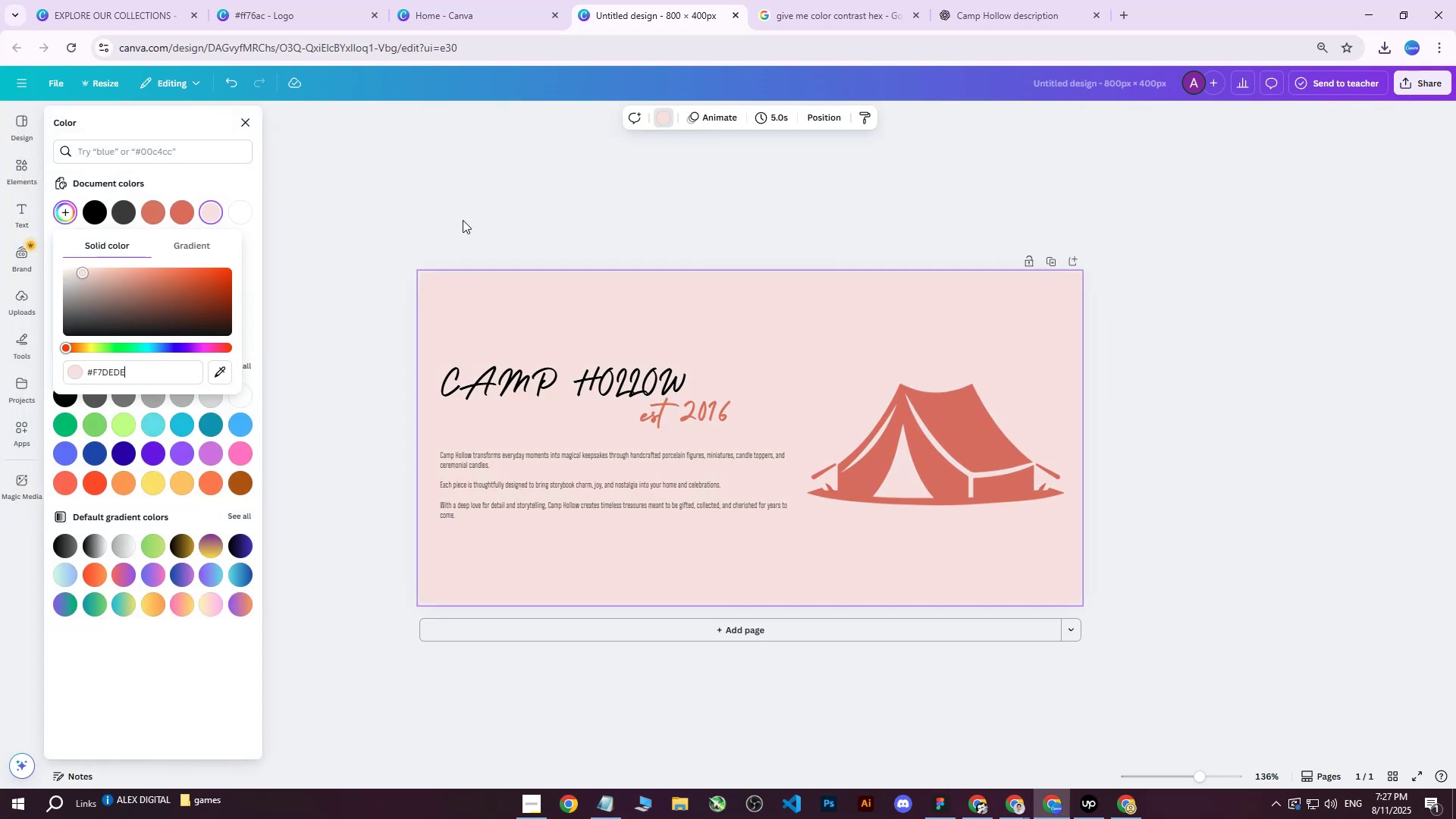 
left_click([463, 220])
 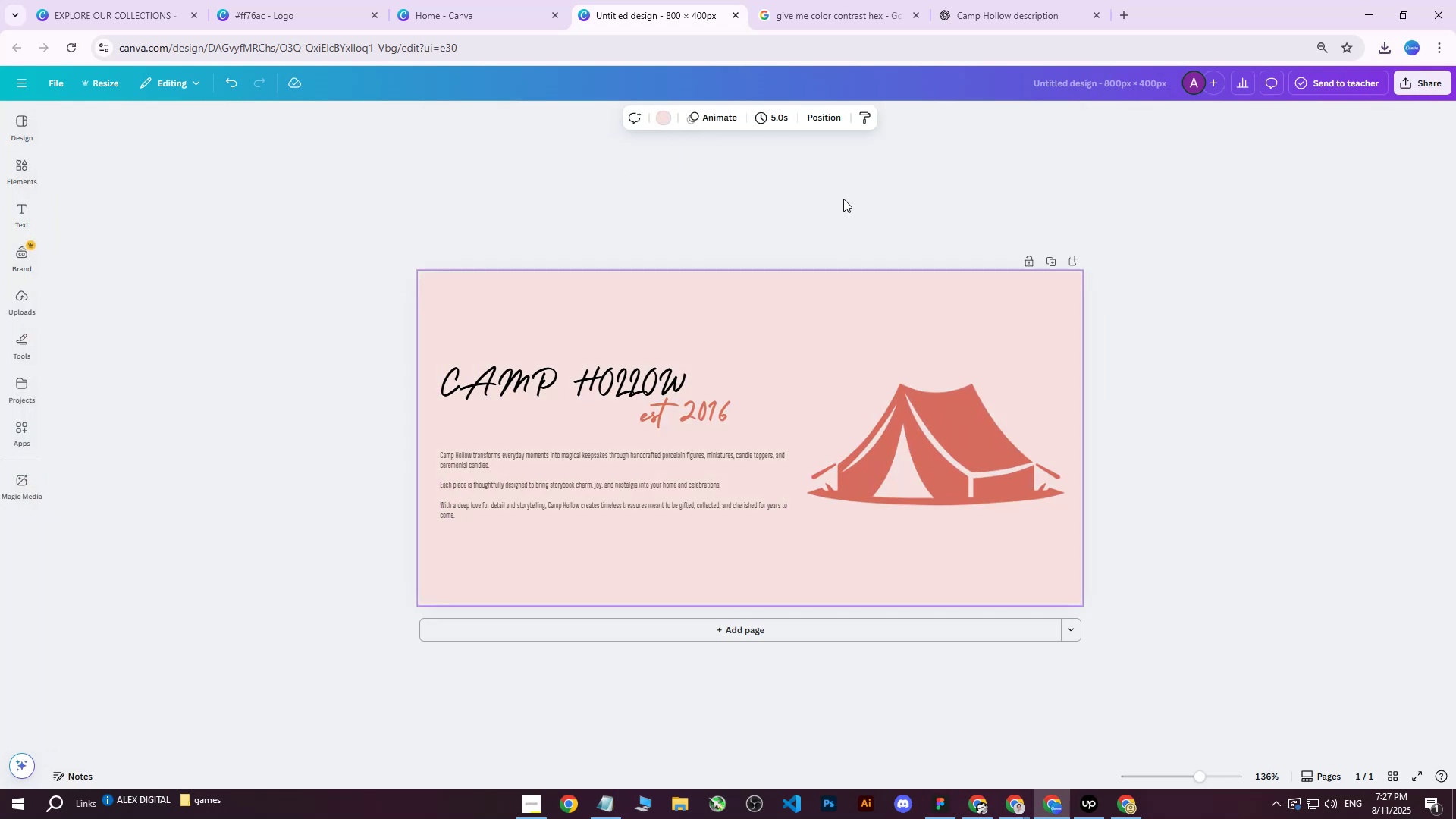 
left_click([843, 199])
 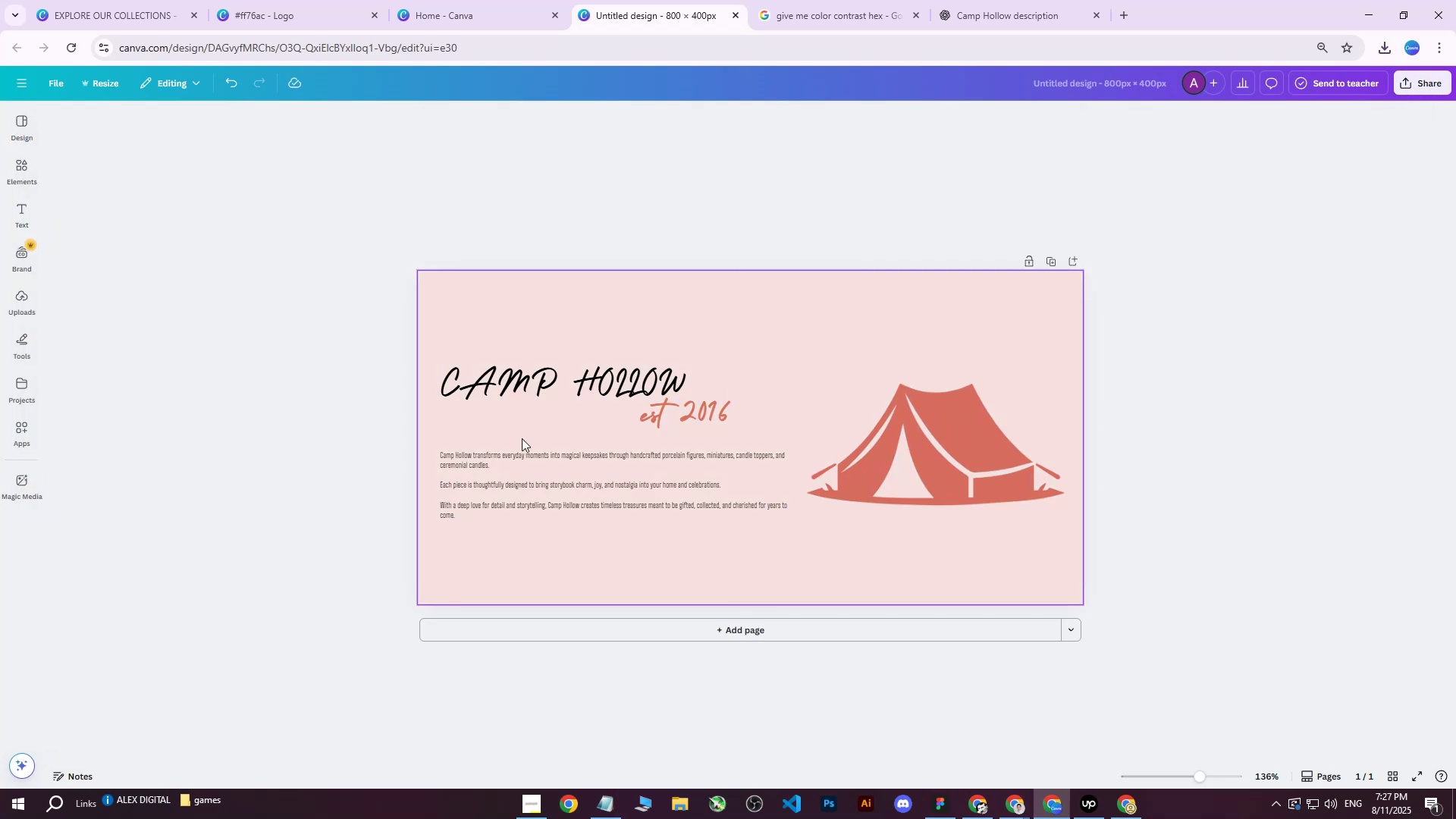 
left_click([537, 391])
 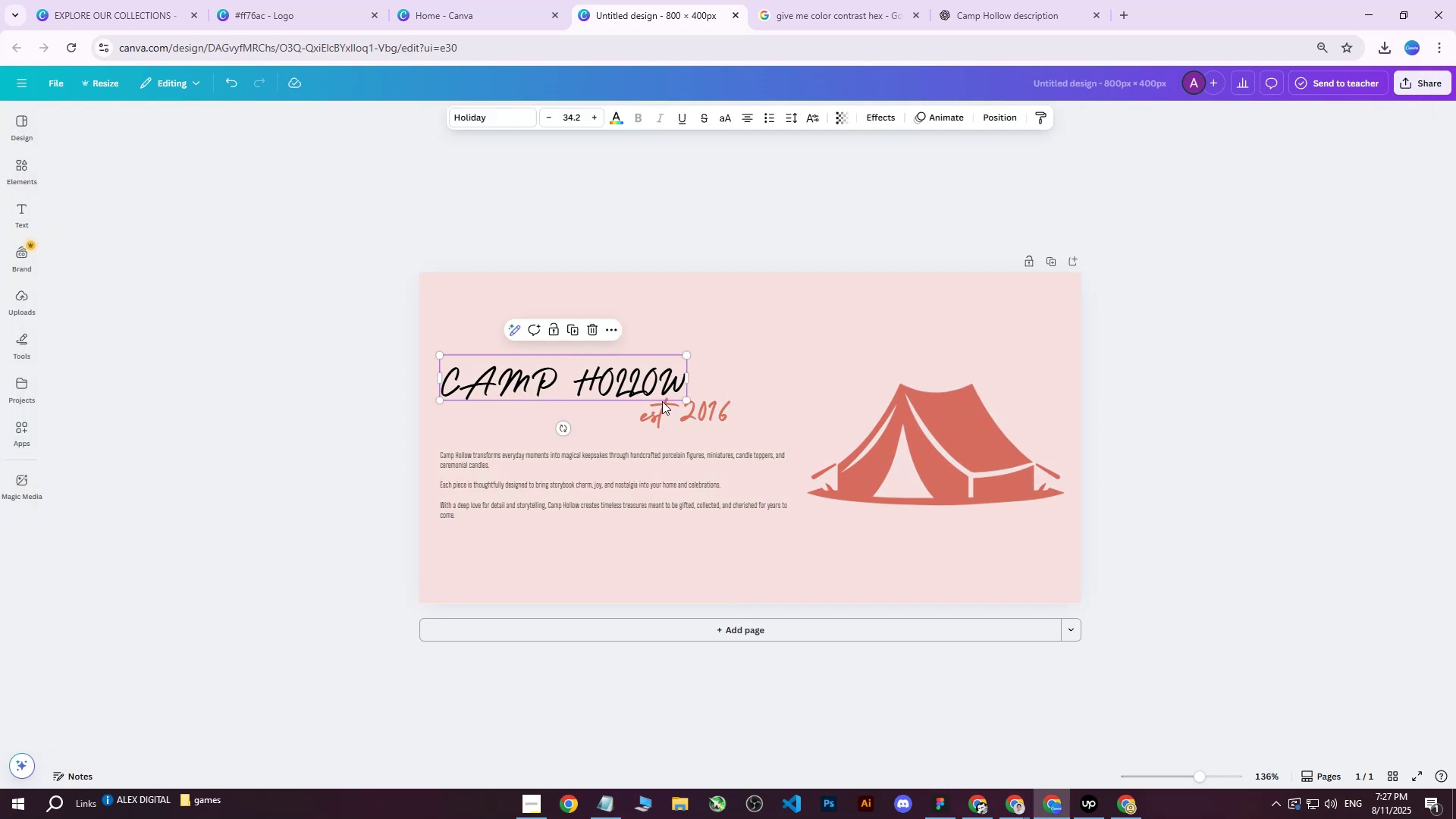 
hold_key(key=ShiftLeft, duration=0.92)
double_click([689, 410])
 